 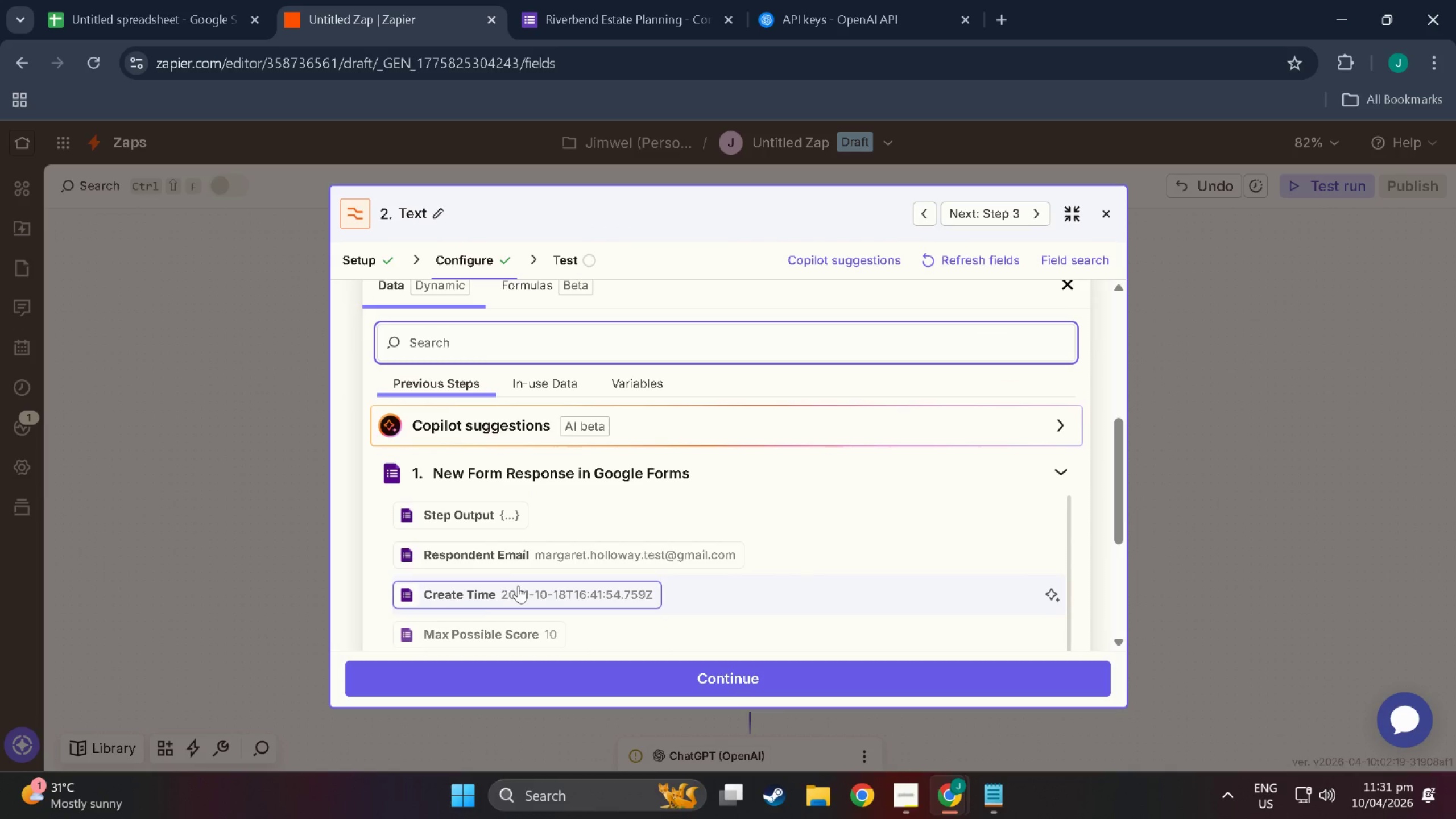 
scroll: coordinate [527, 601], scroll_direction: down, amount: 16.0
 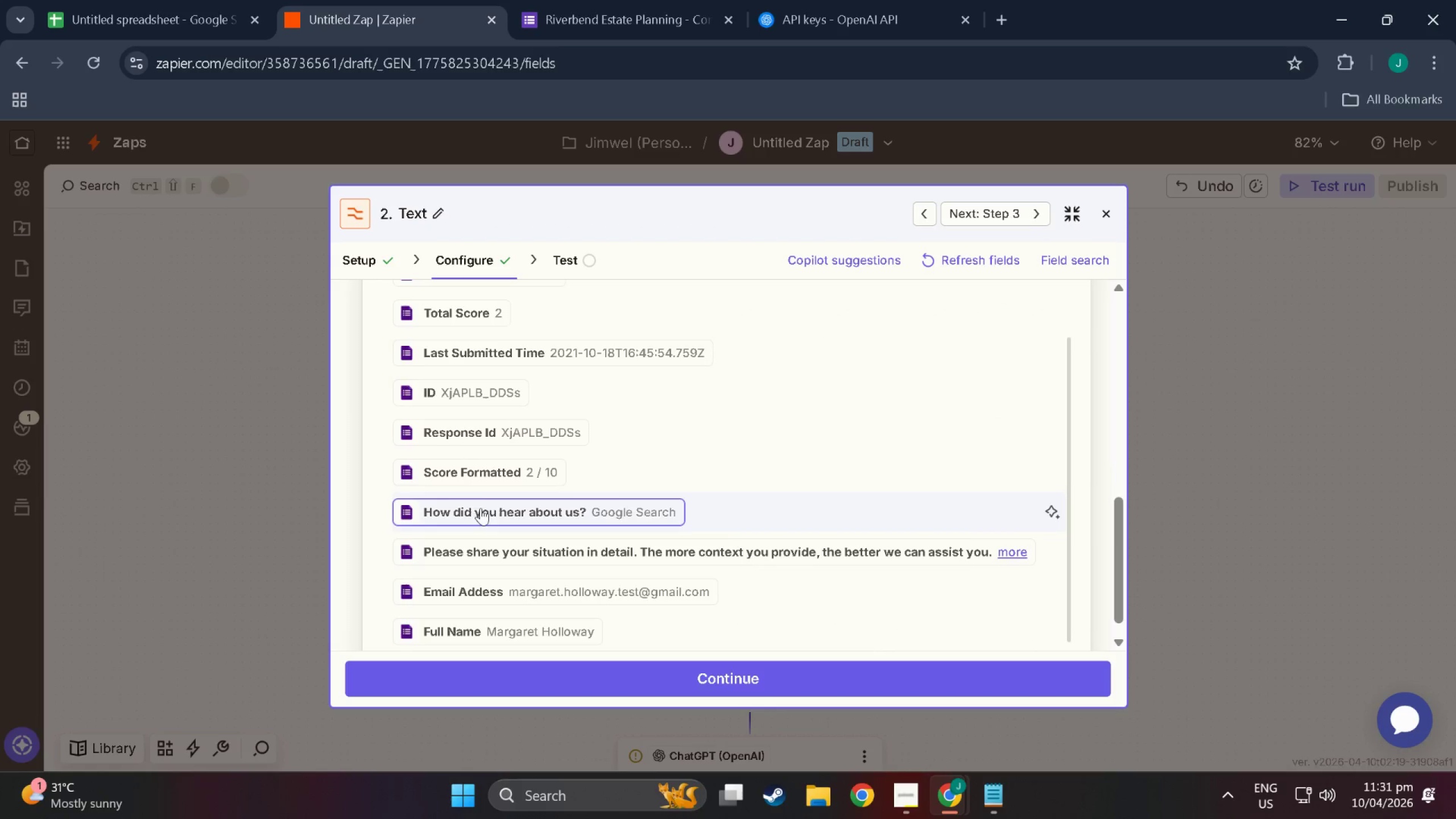 
scroll: coordinate [480, 508], scroll_direction: down, amount: 2.0
 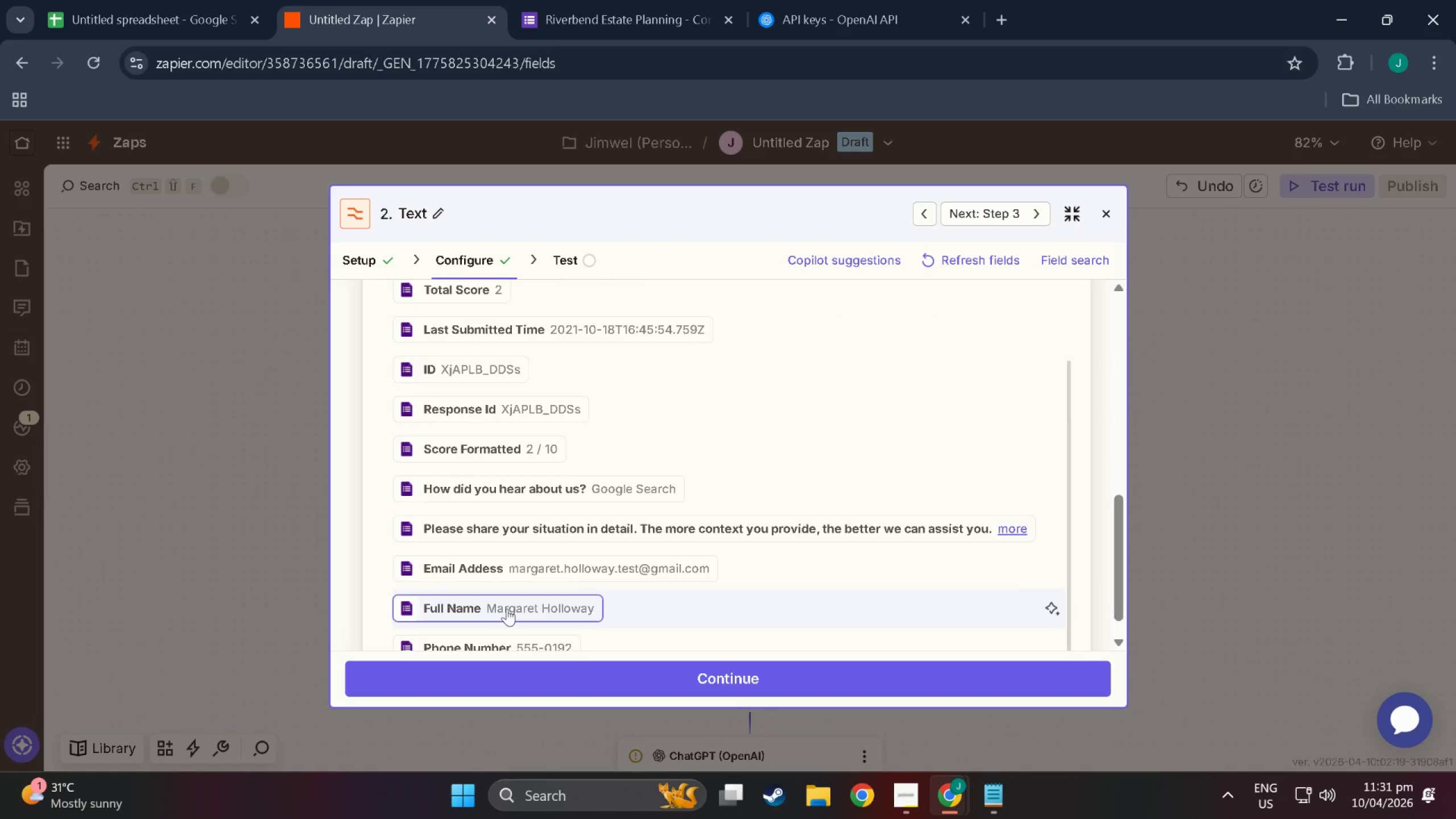 
left_click([507, 609])
 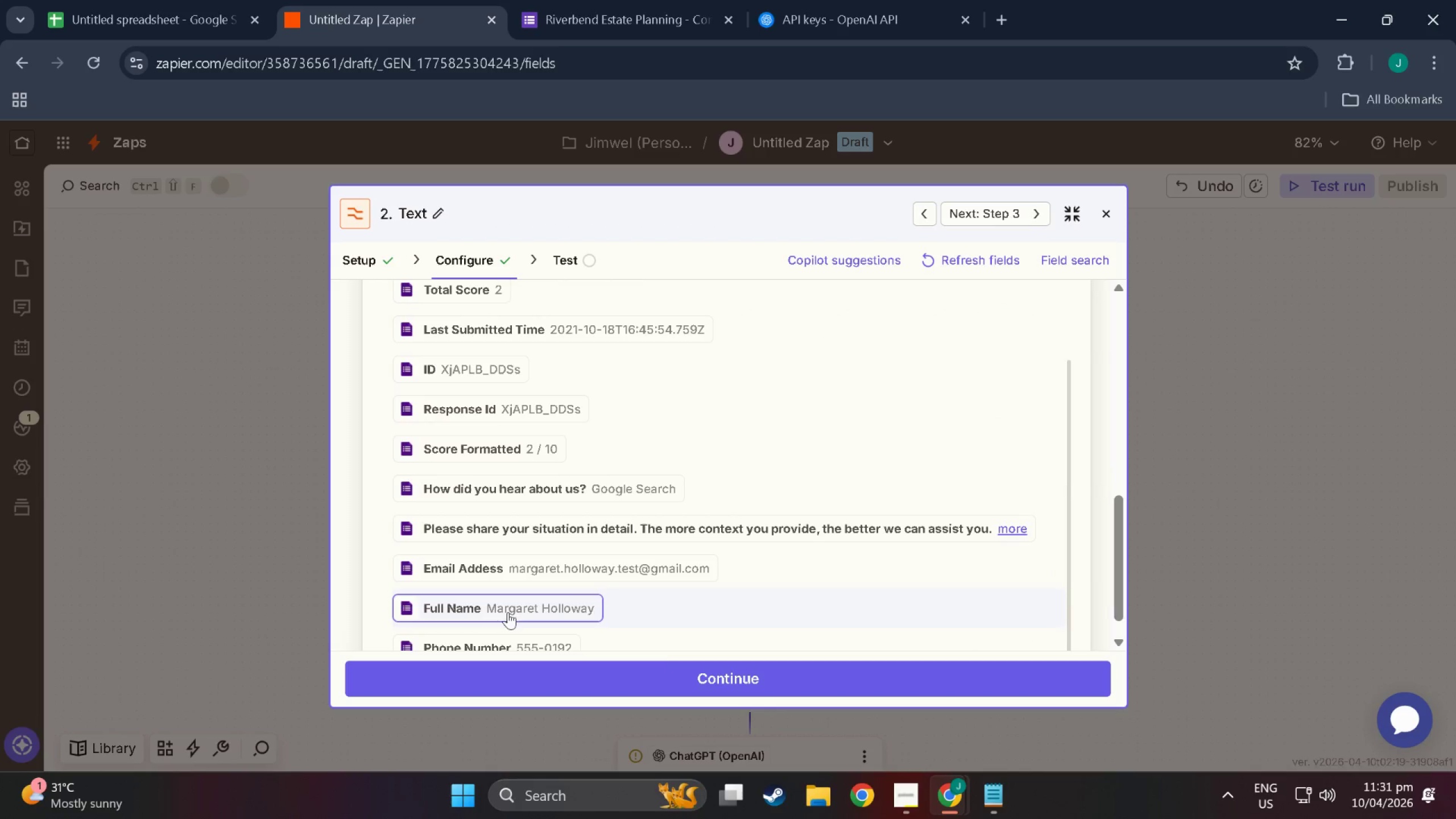 
scroll: coordinate [644, 536], scroll_direction: up, amount: 22.0
 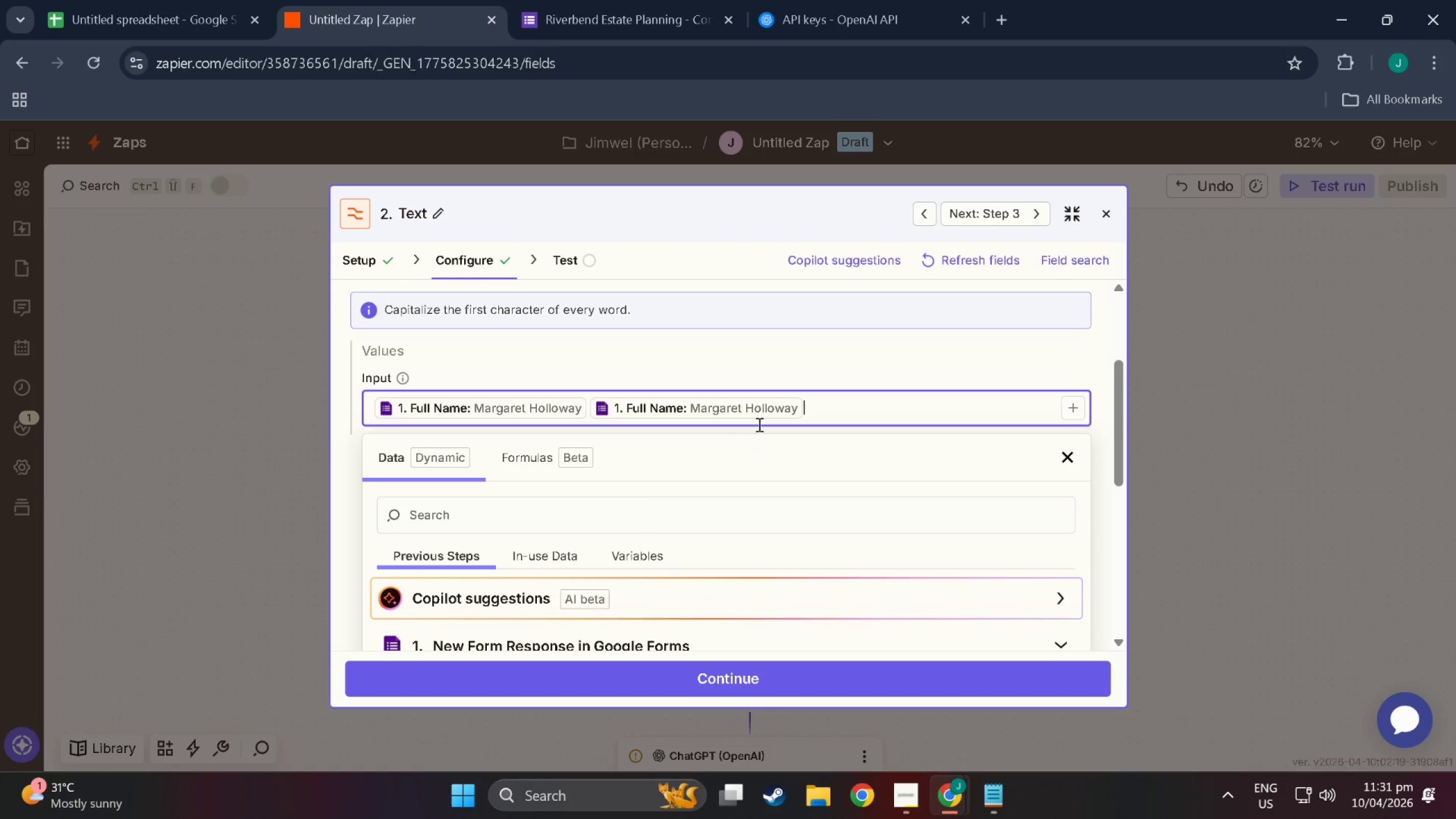 
left_click([737, 400])
 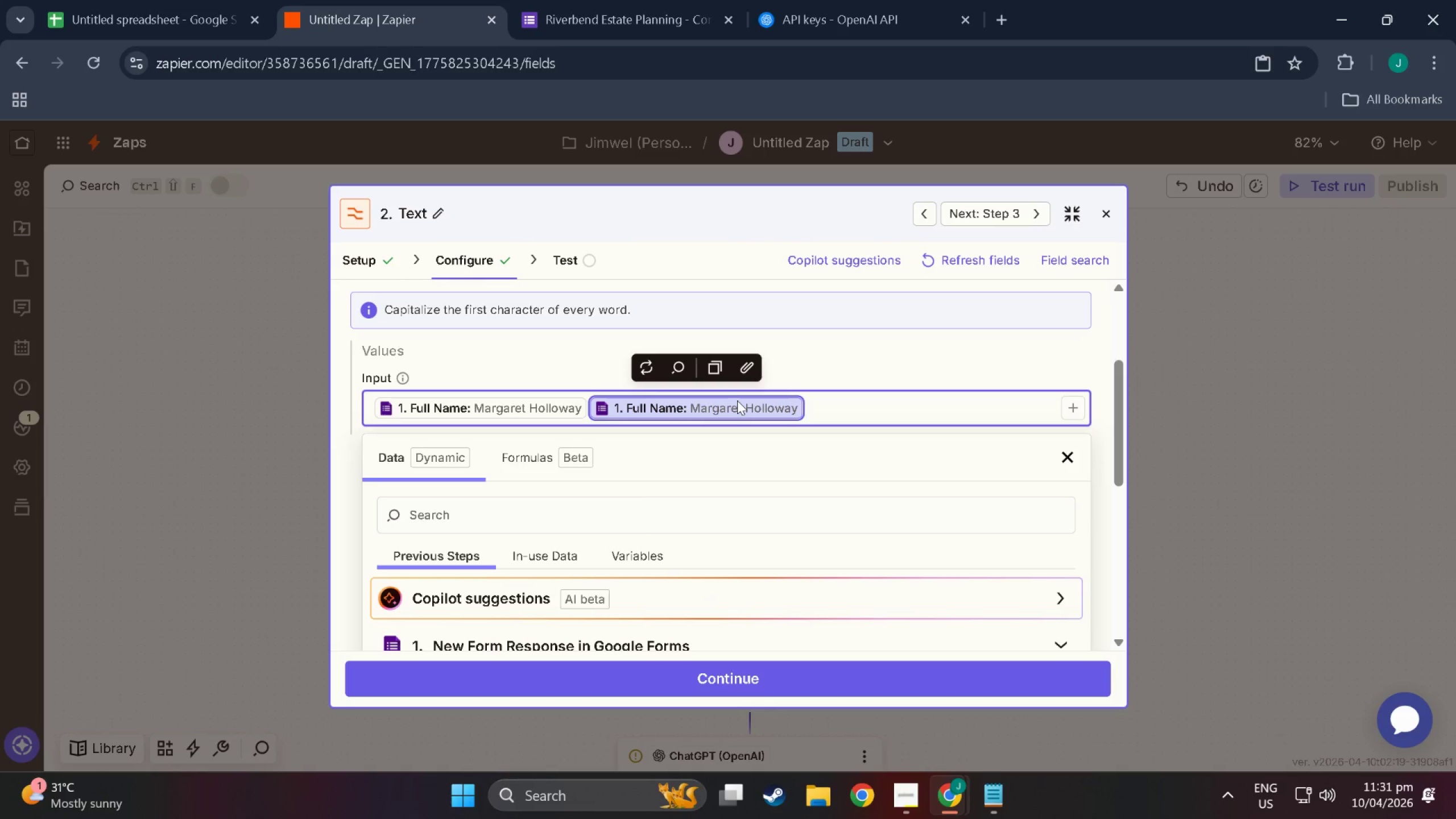 
key(Backspace)
 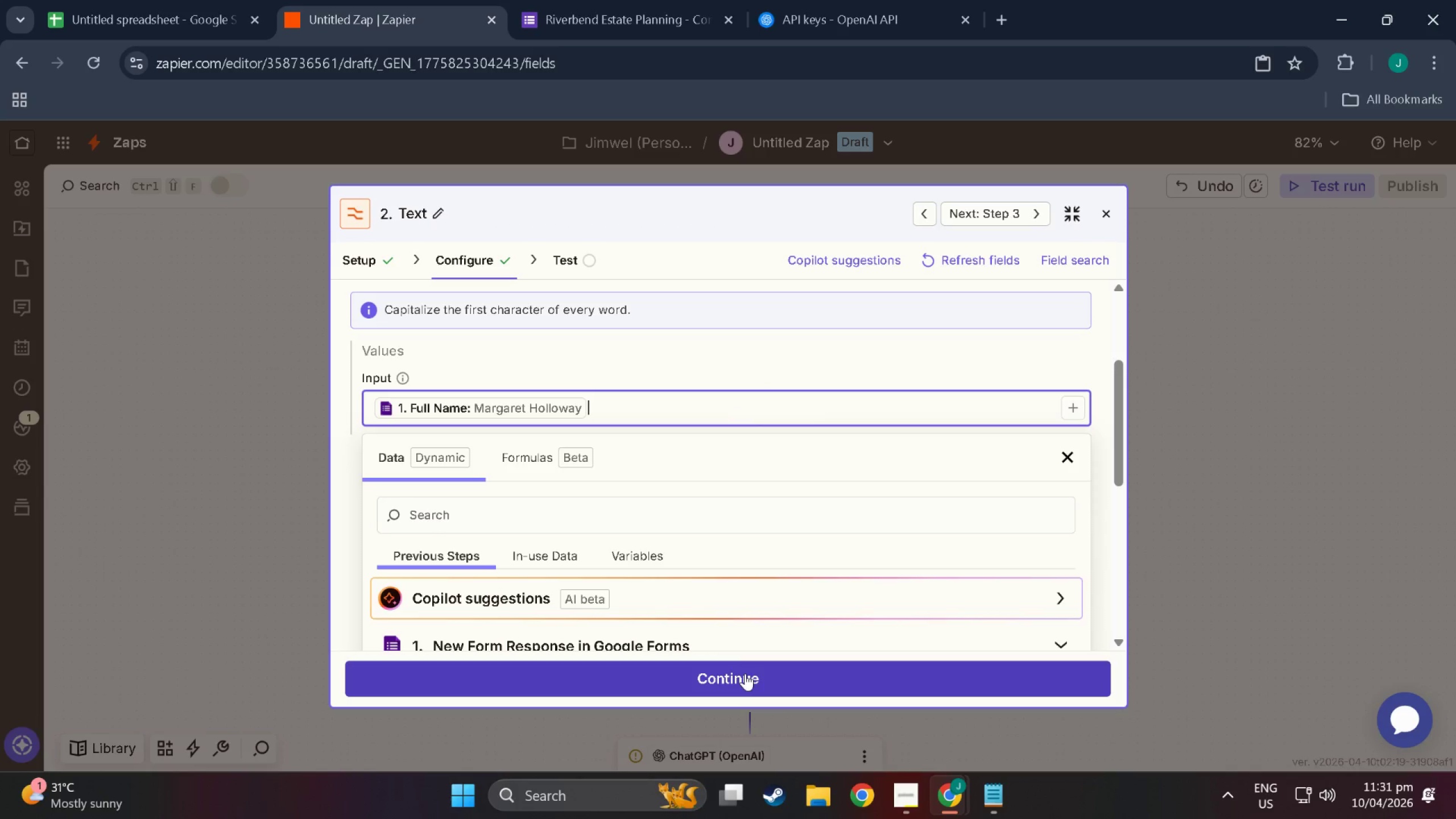 
left_click([748, 675])
 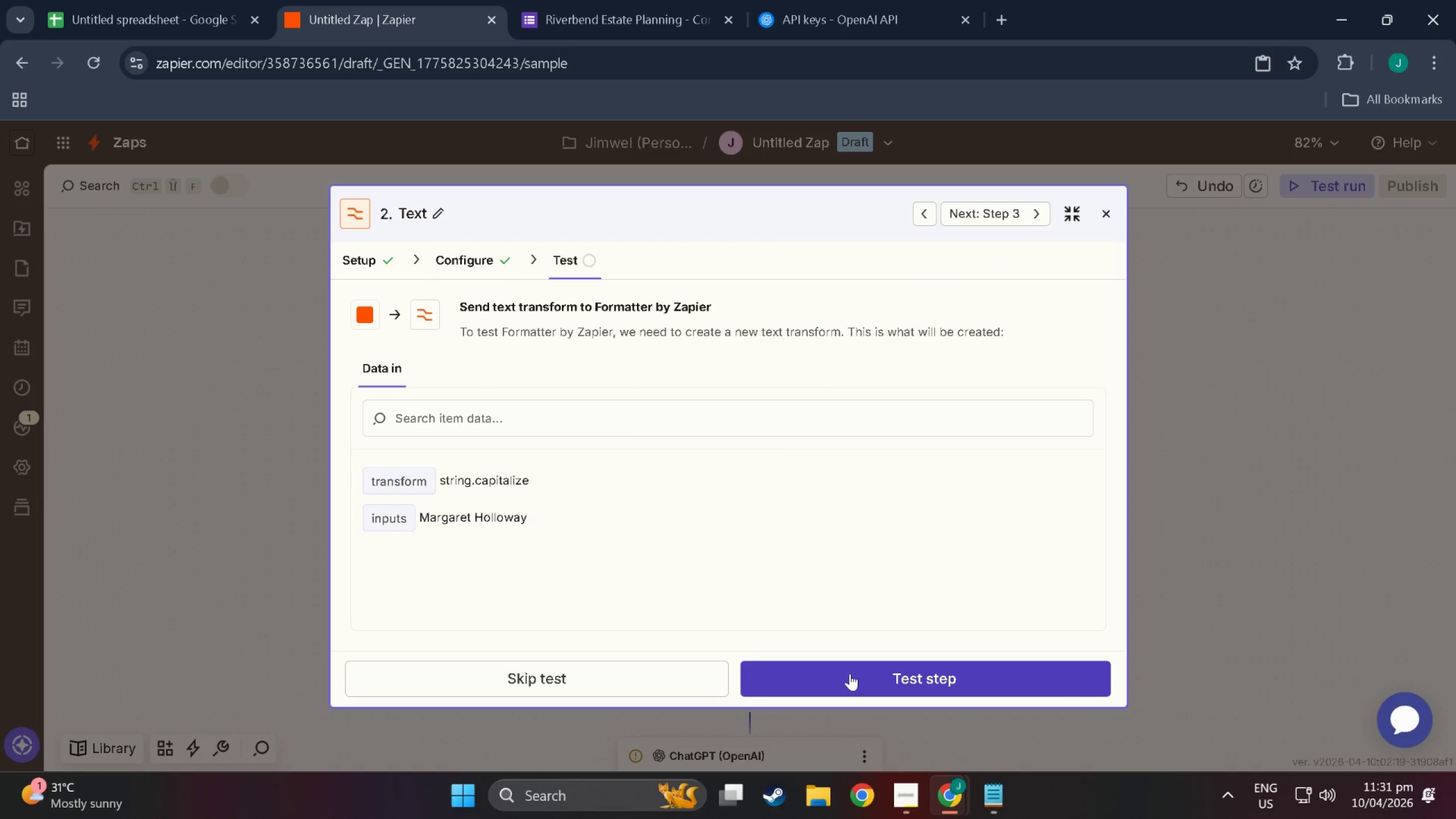 
left_click([850, 673])
 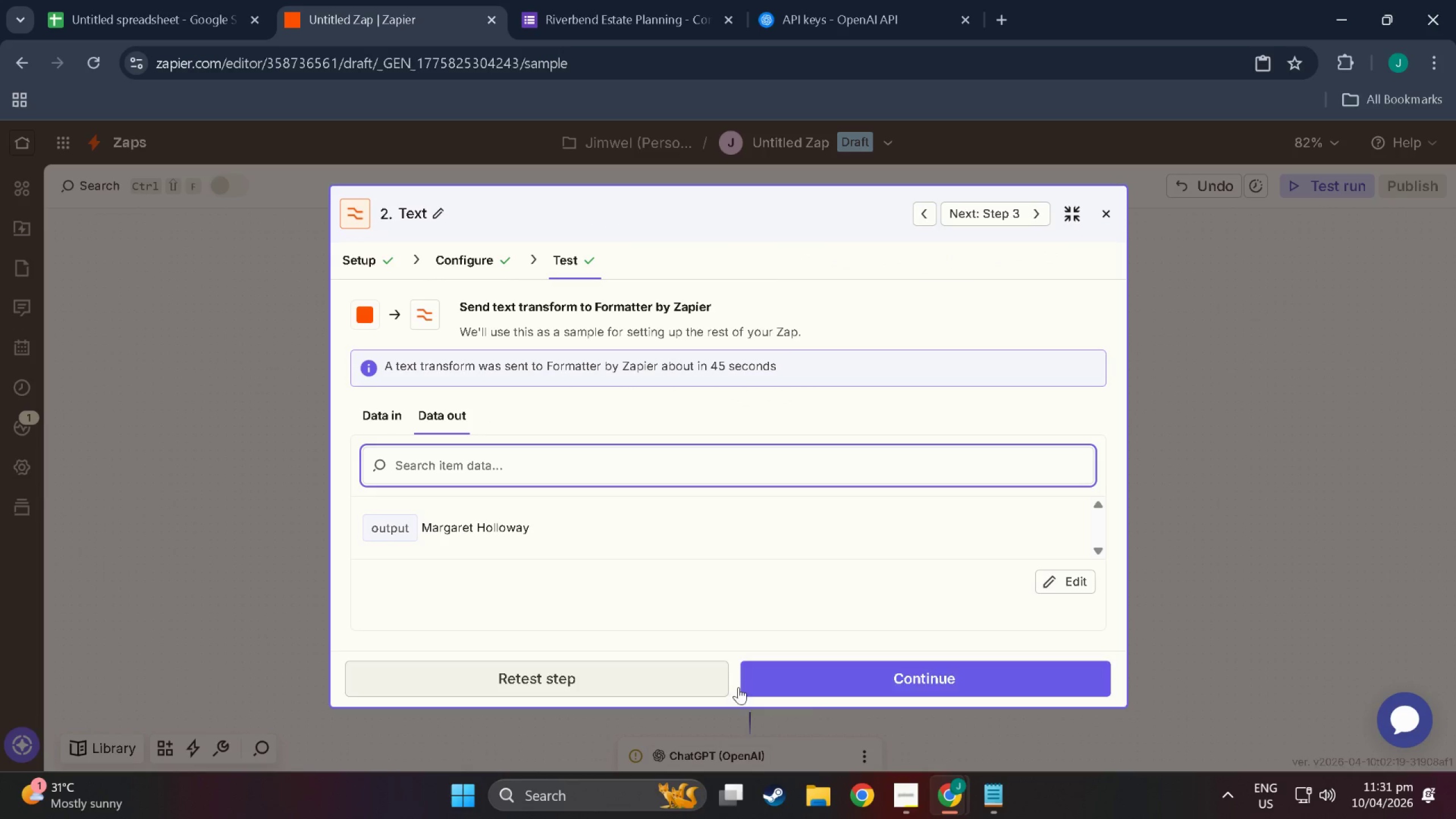 
left_click([833, 691])
 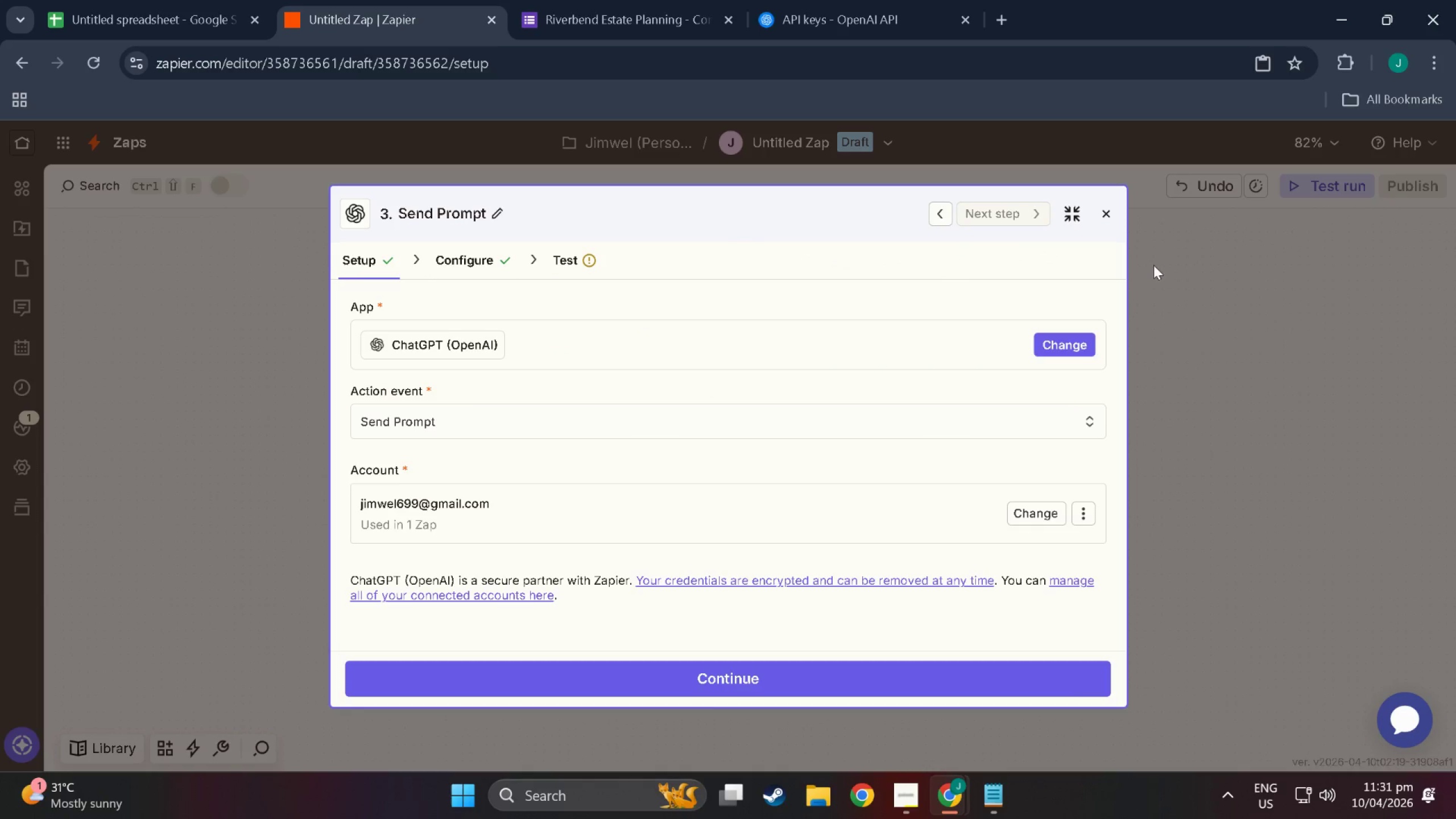 
left_click([1107, 204])
 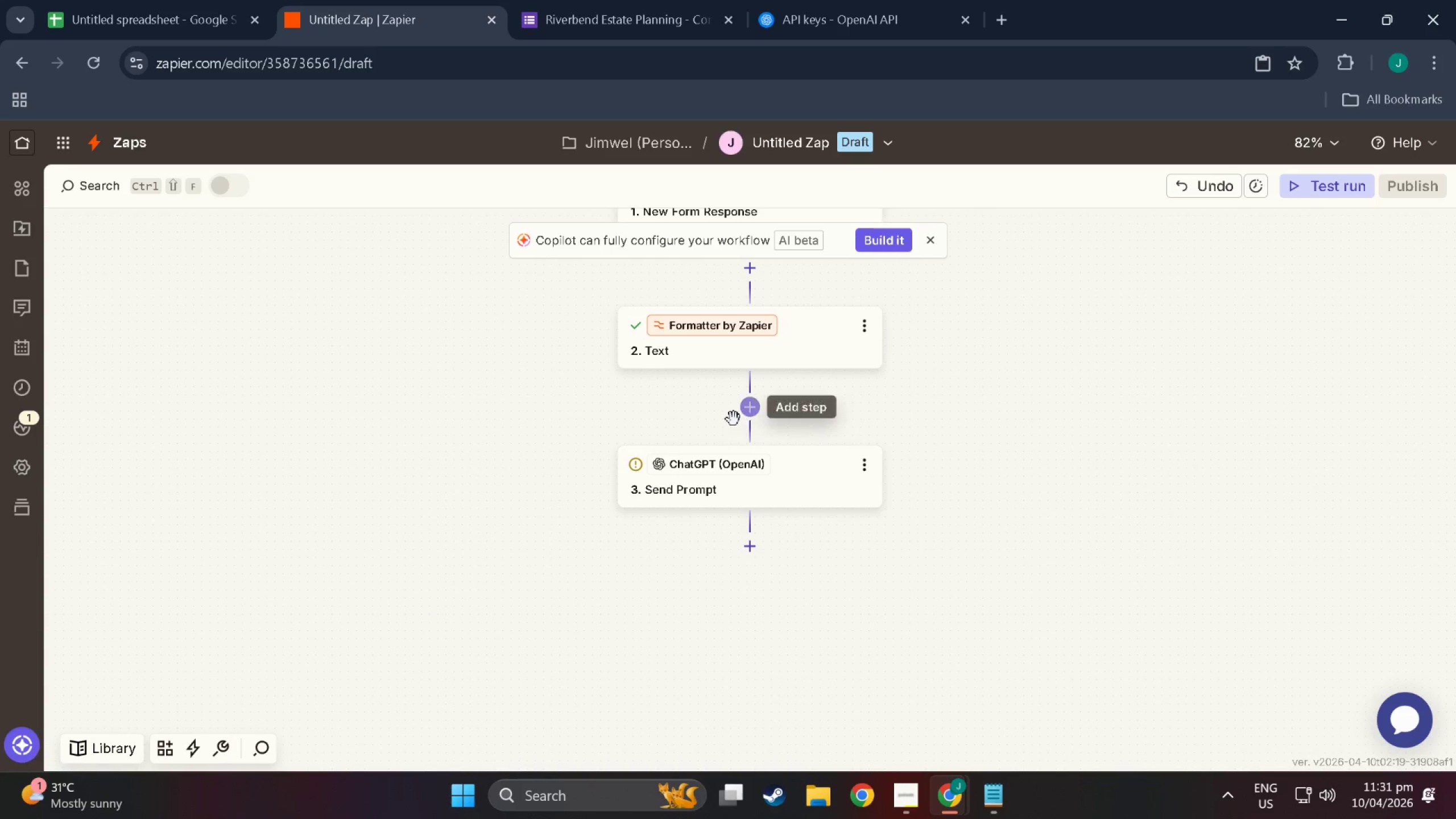 
left_click([743, 406])
 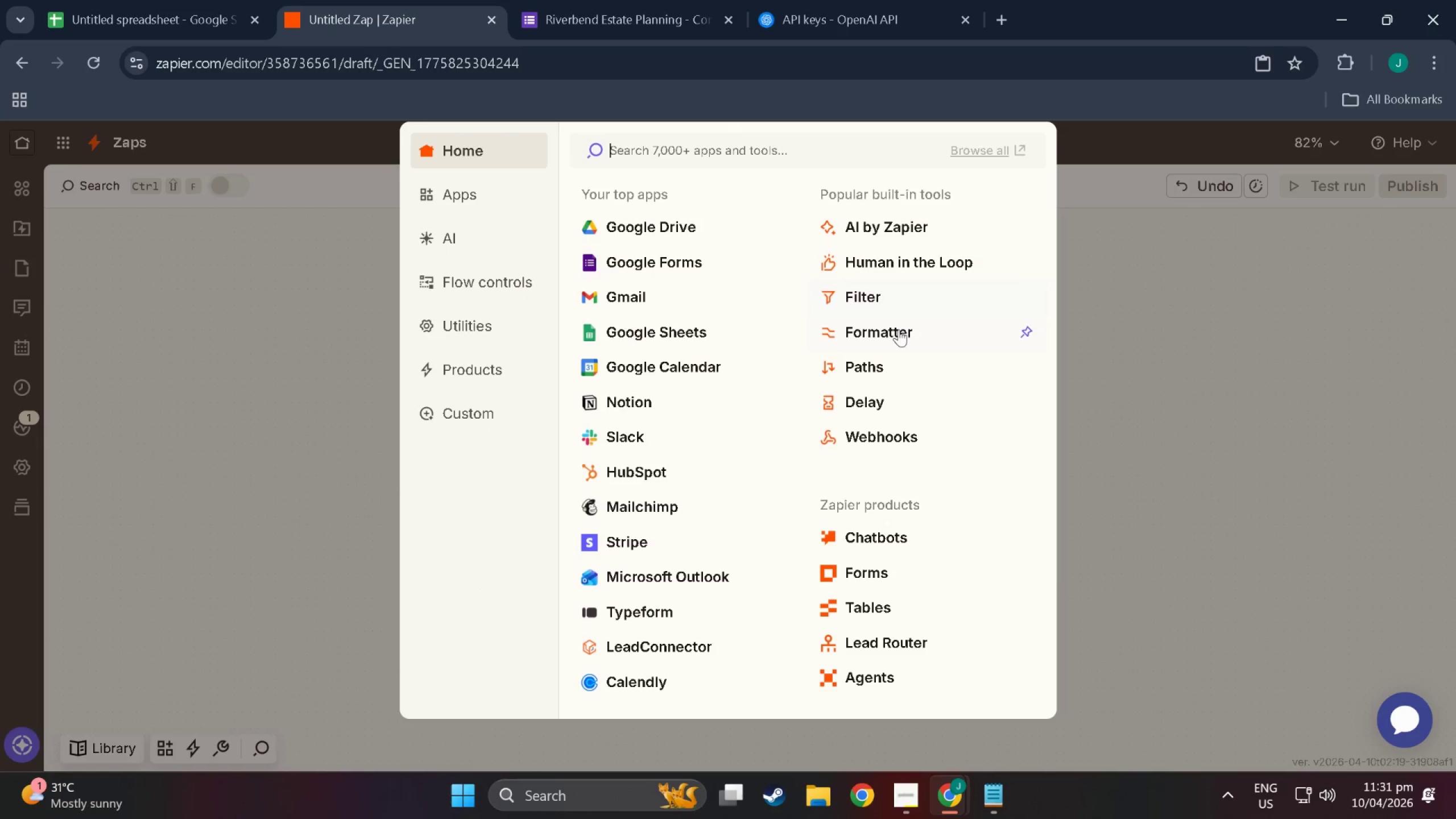 
left_click([888, 336])
 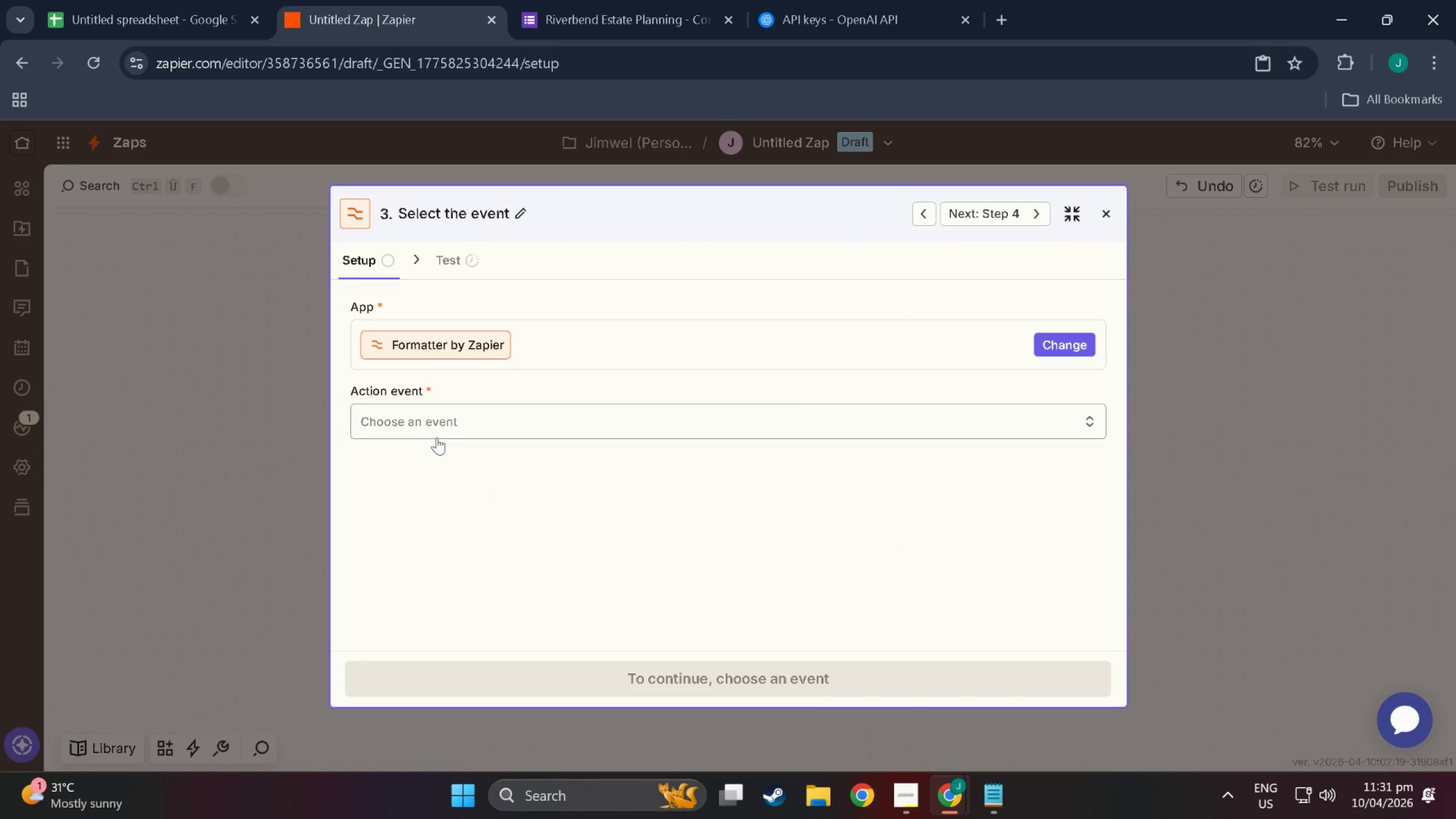 
wait(5.6)
 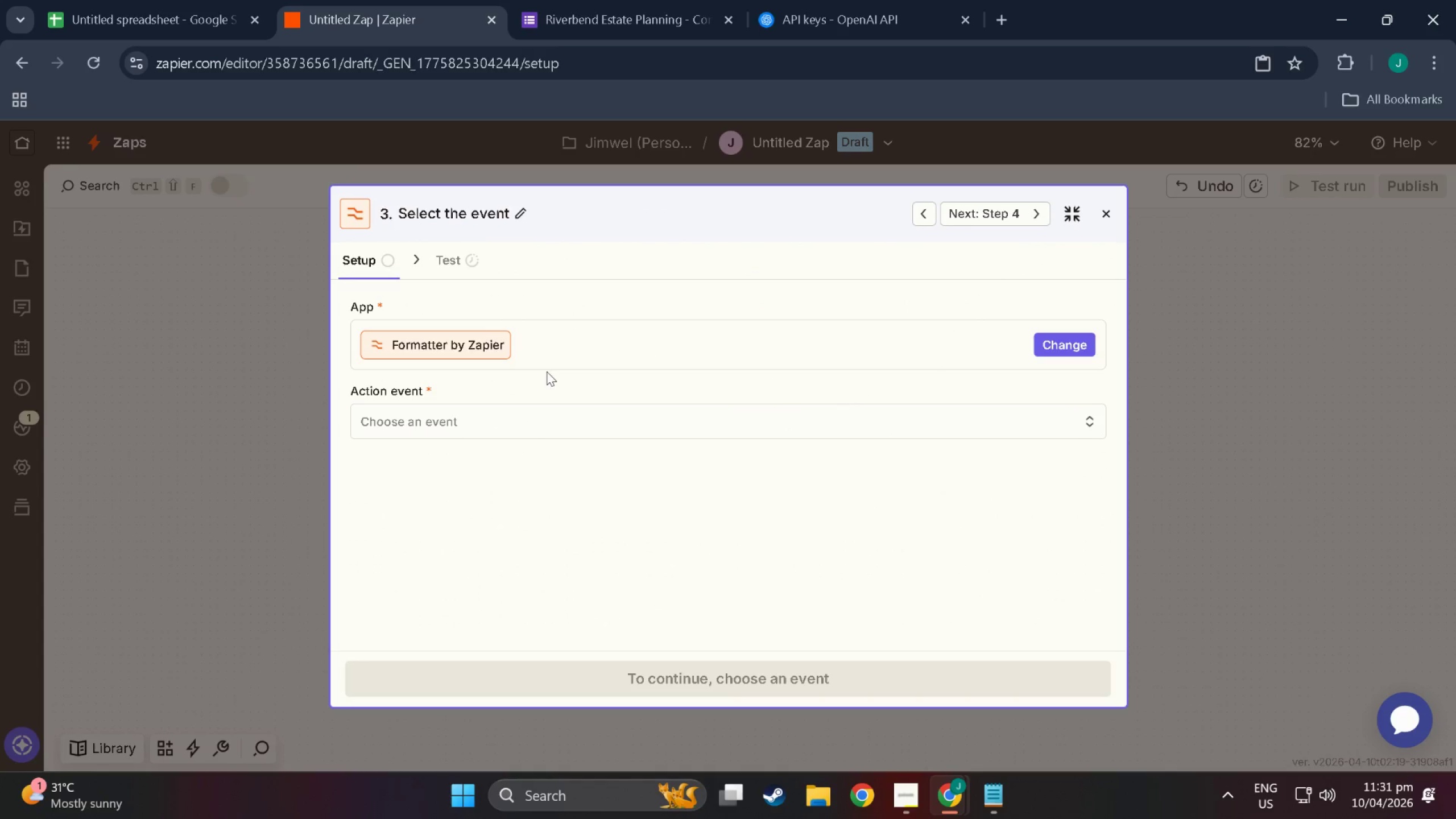 
left_click([471, 581])
 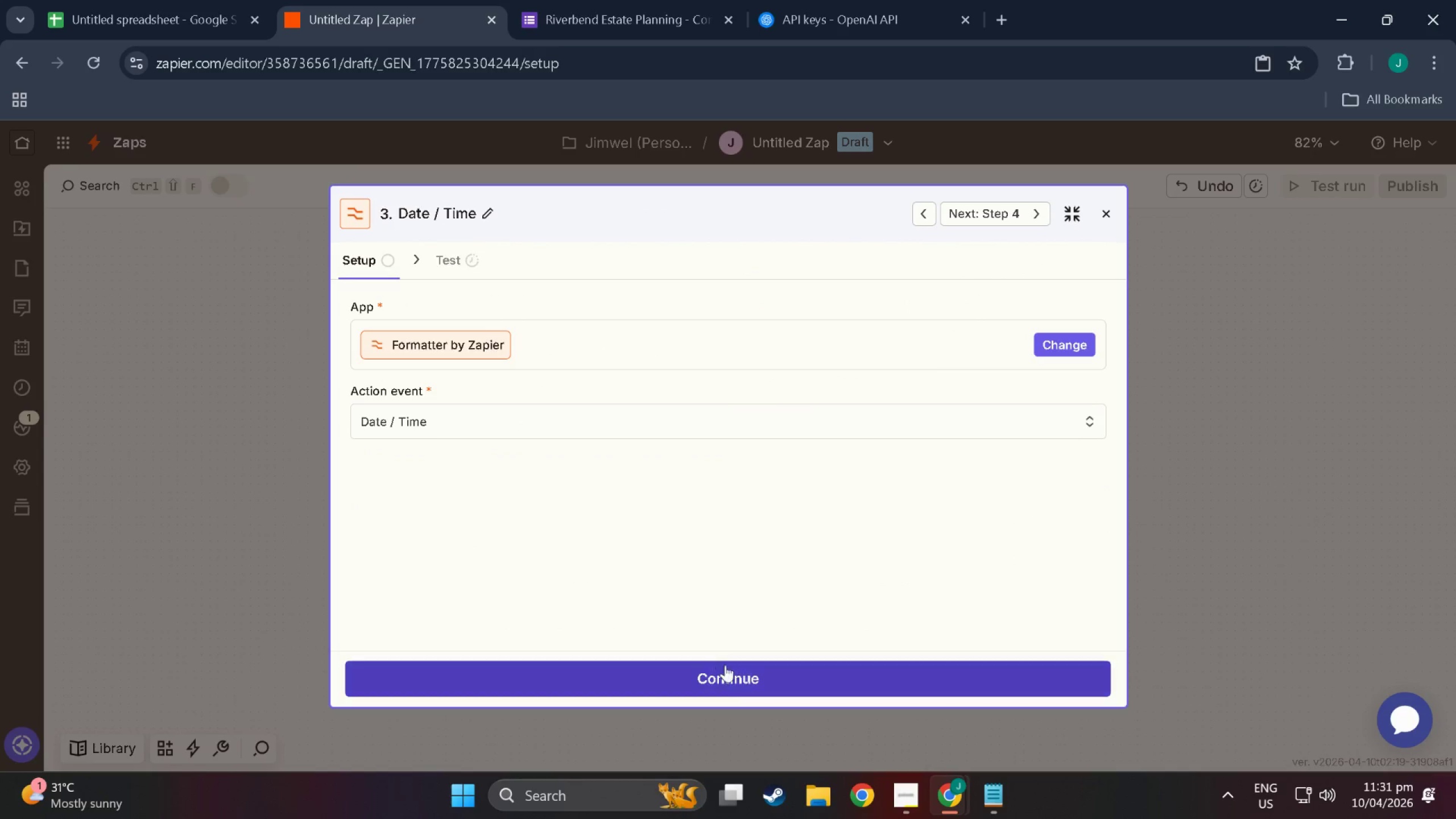 
left_click([742, 671])
 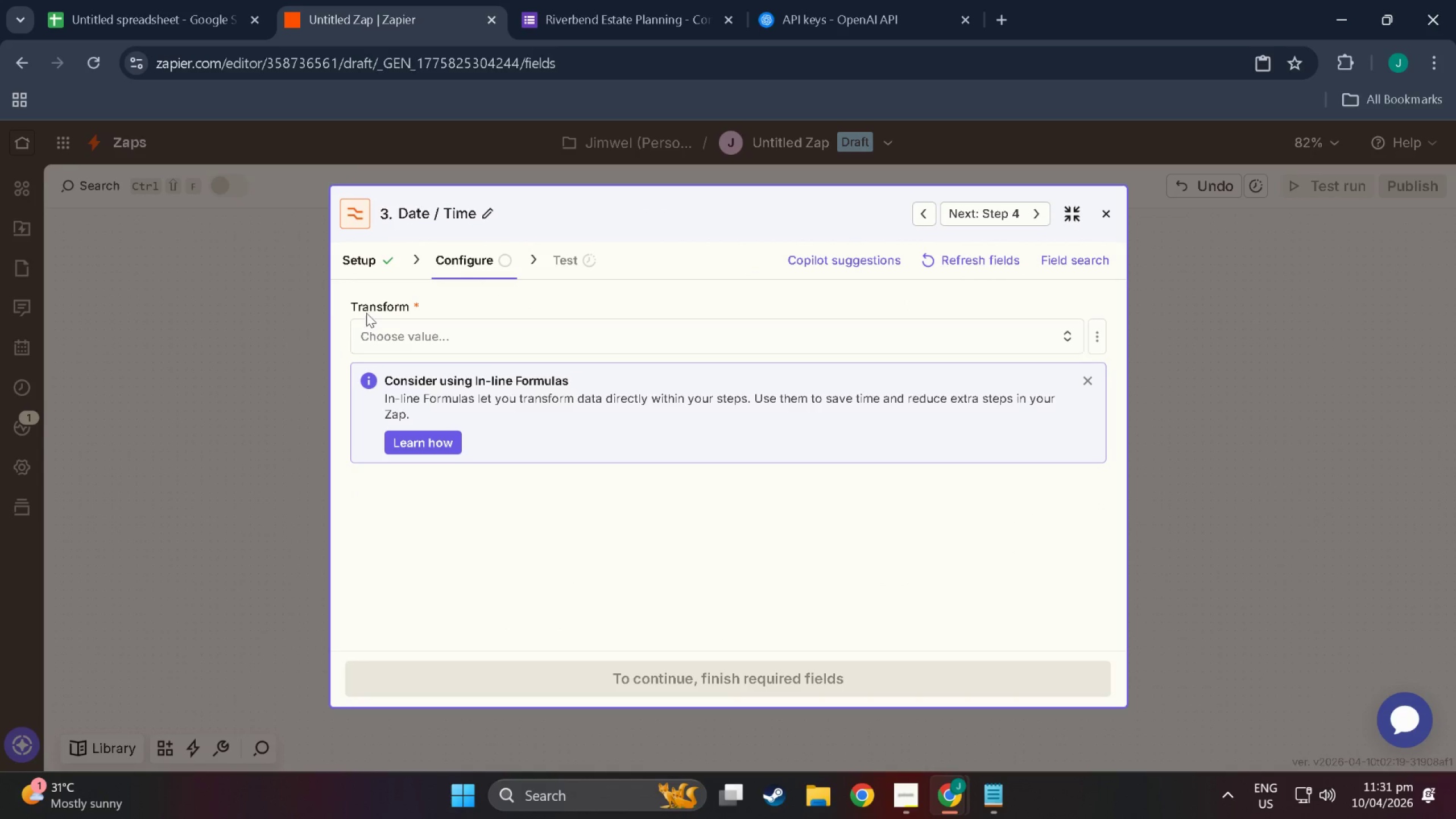 
left_click([426, 331])
 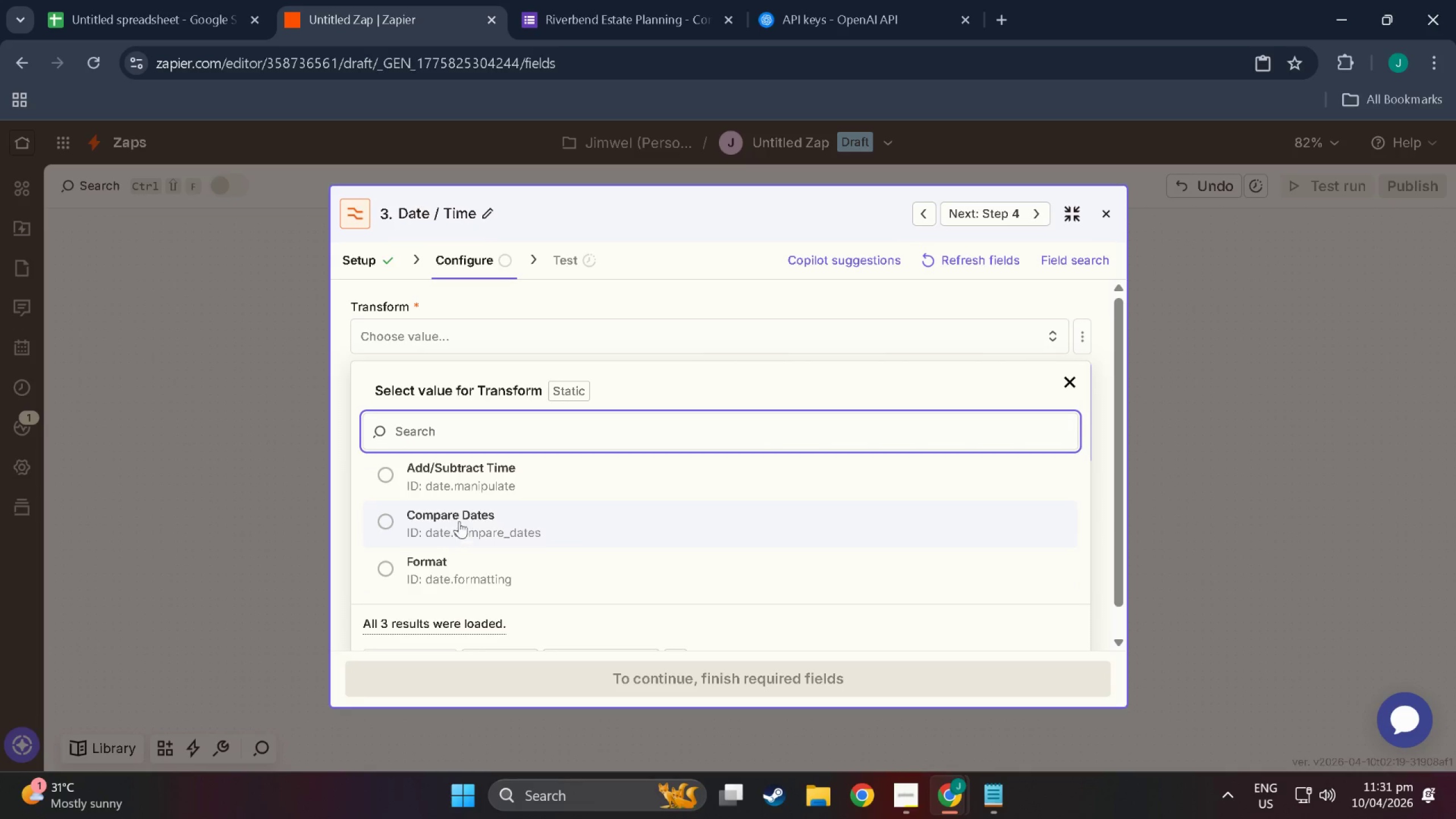 
left_click([454, 584])
 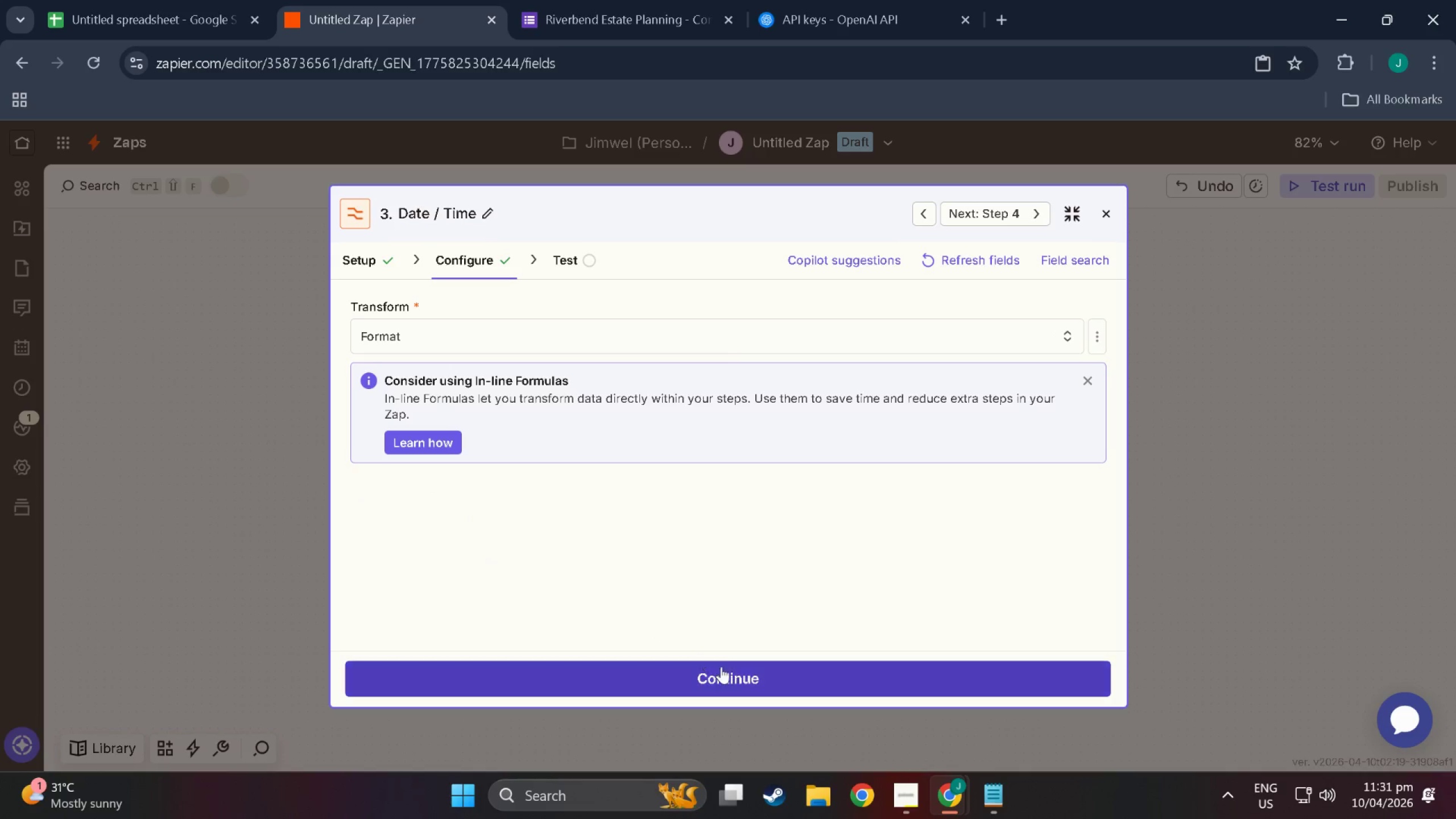 
left_click([746, 682])
 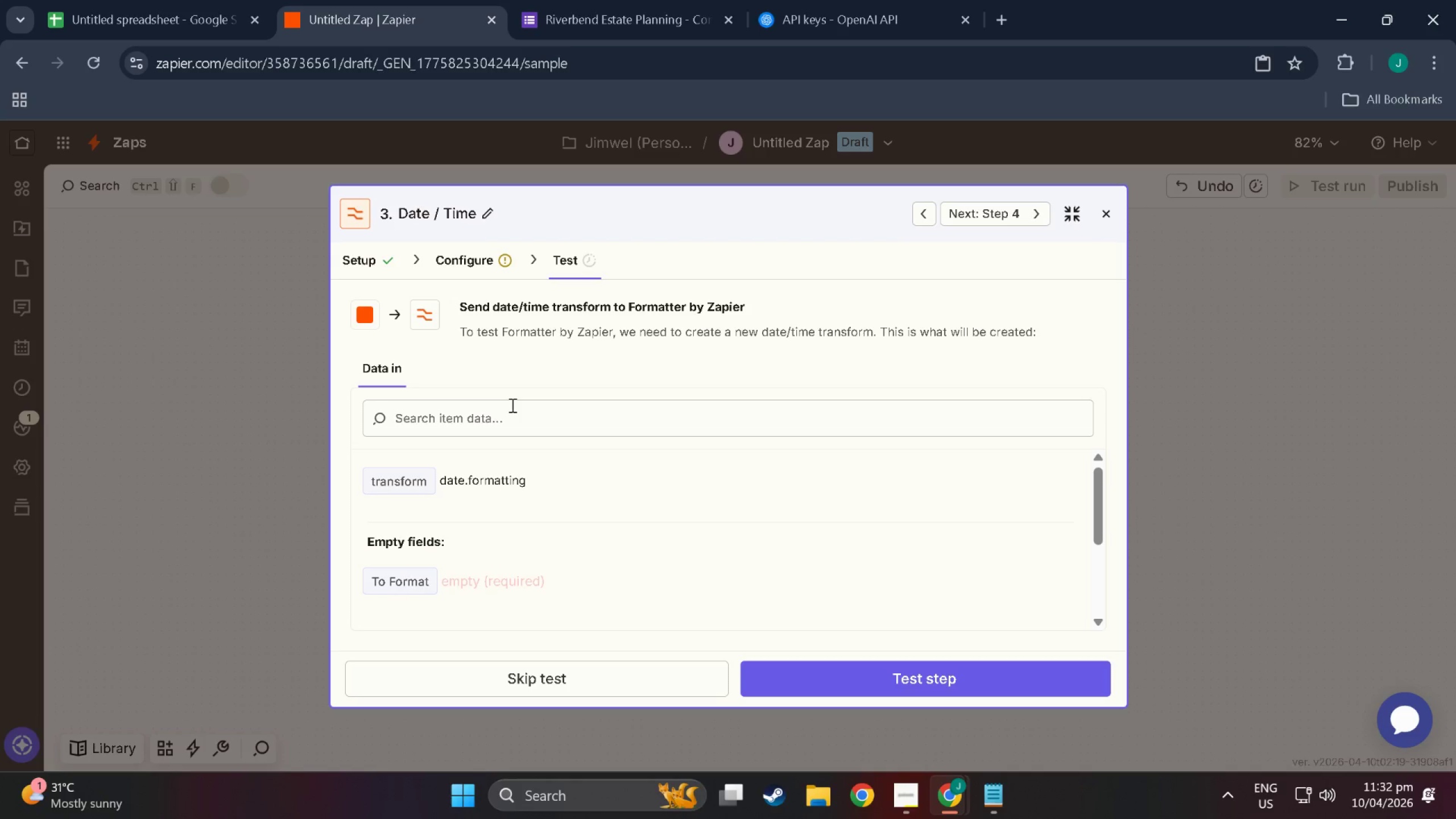 
wait(19.55)
 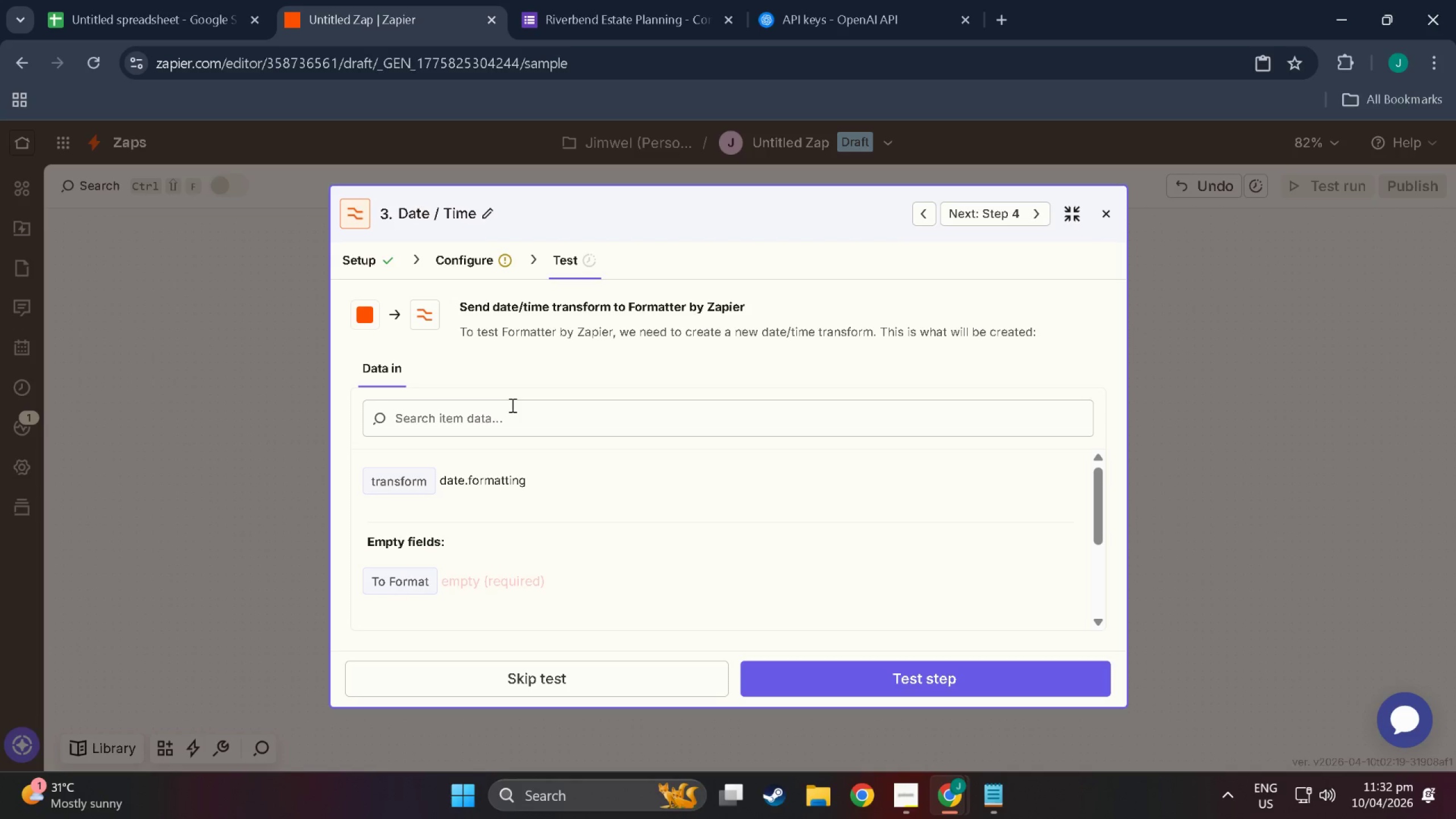 
left_click([749, 420])
 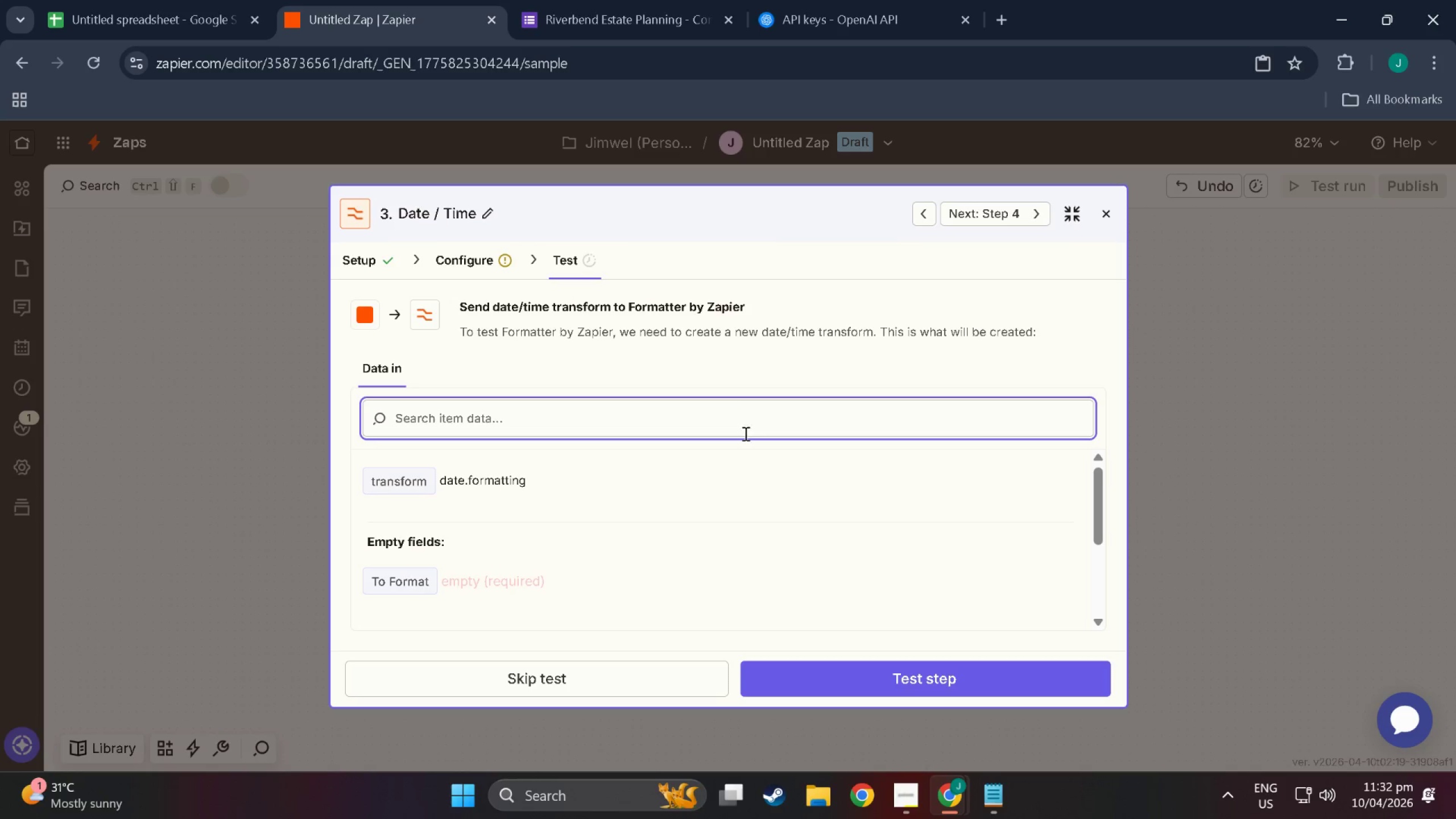 
scroll: coordinate [570, 571], scroll_direction: down, amount: 8.0
 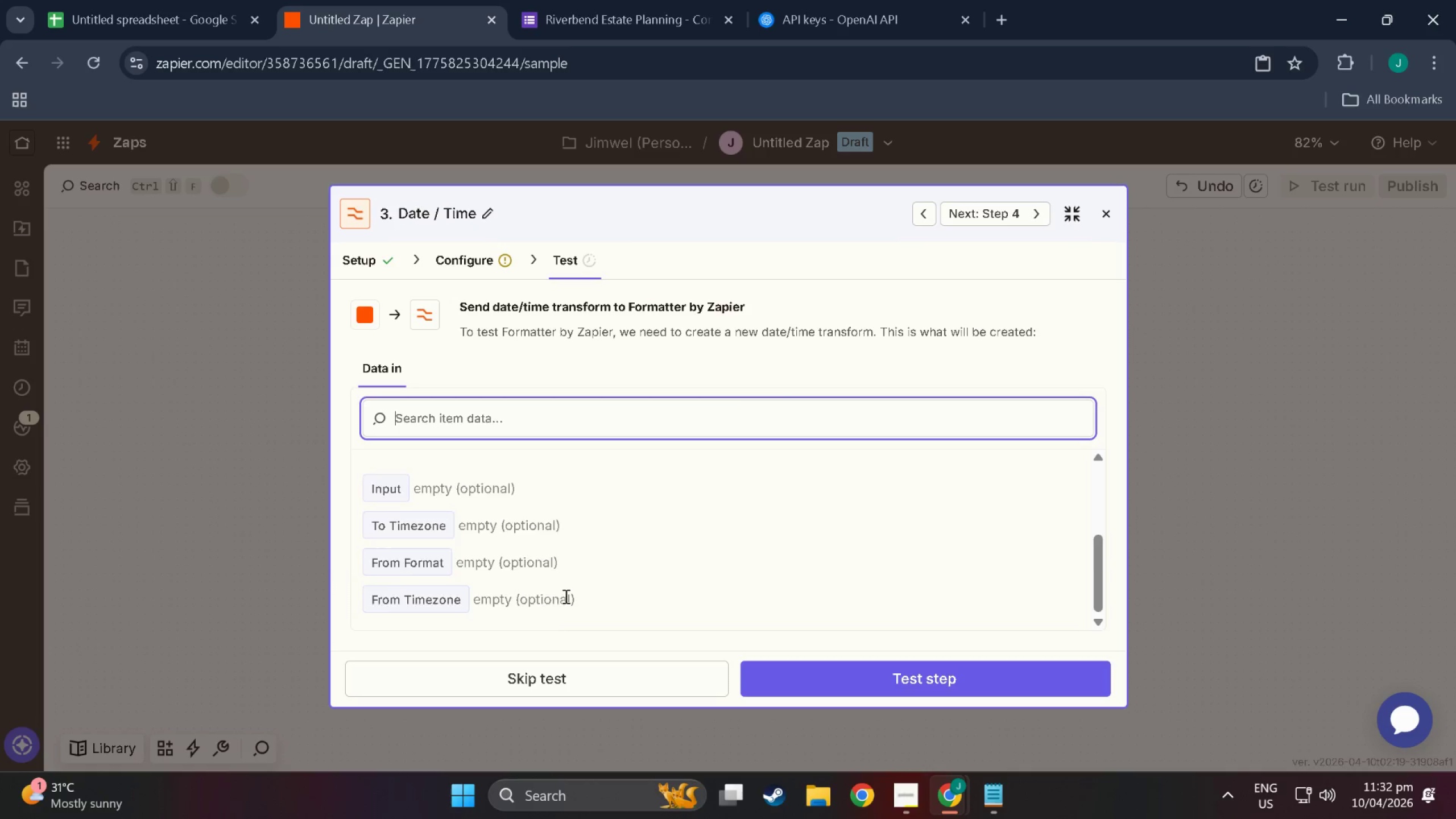 
scroll: coordinate [541, 570], scroll_direction: up, amount: 8.0
 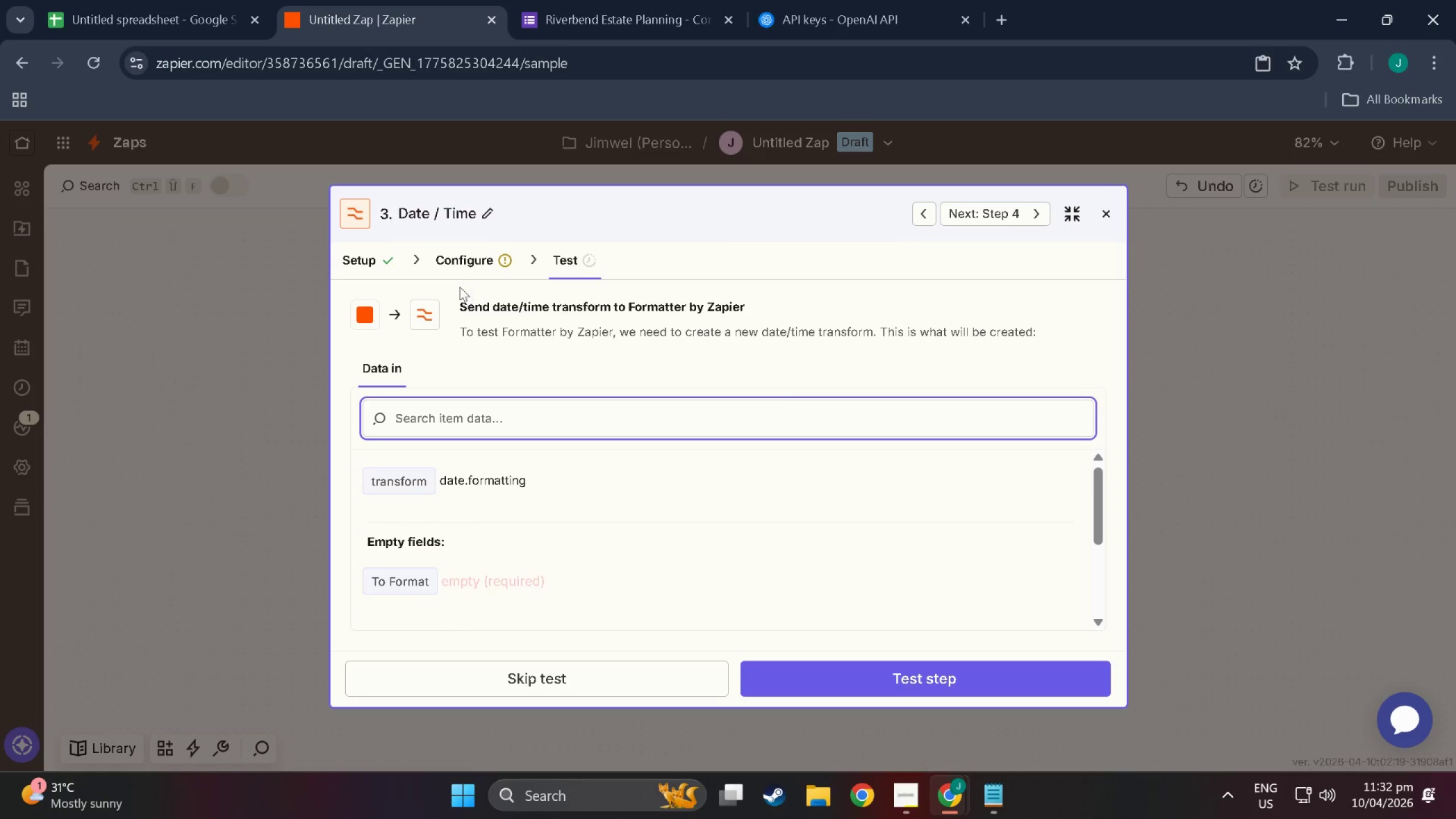 
left_click([464, 265])
 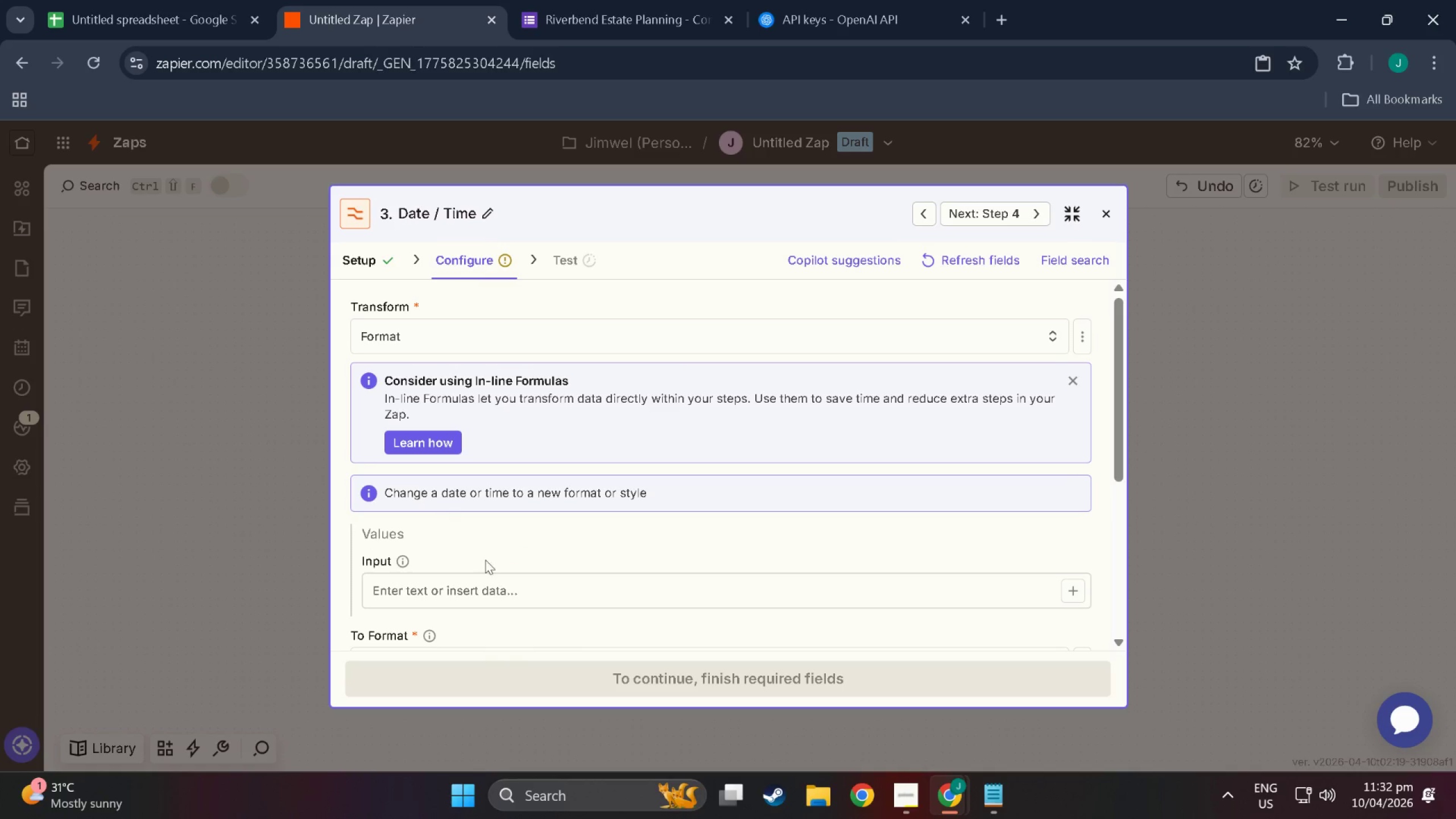 
left_click([510, 580])
 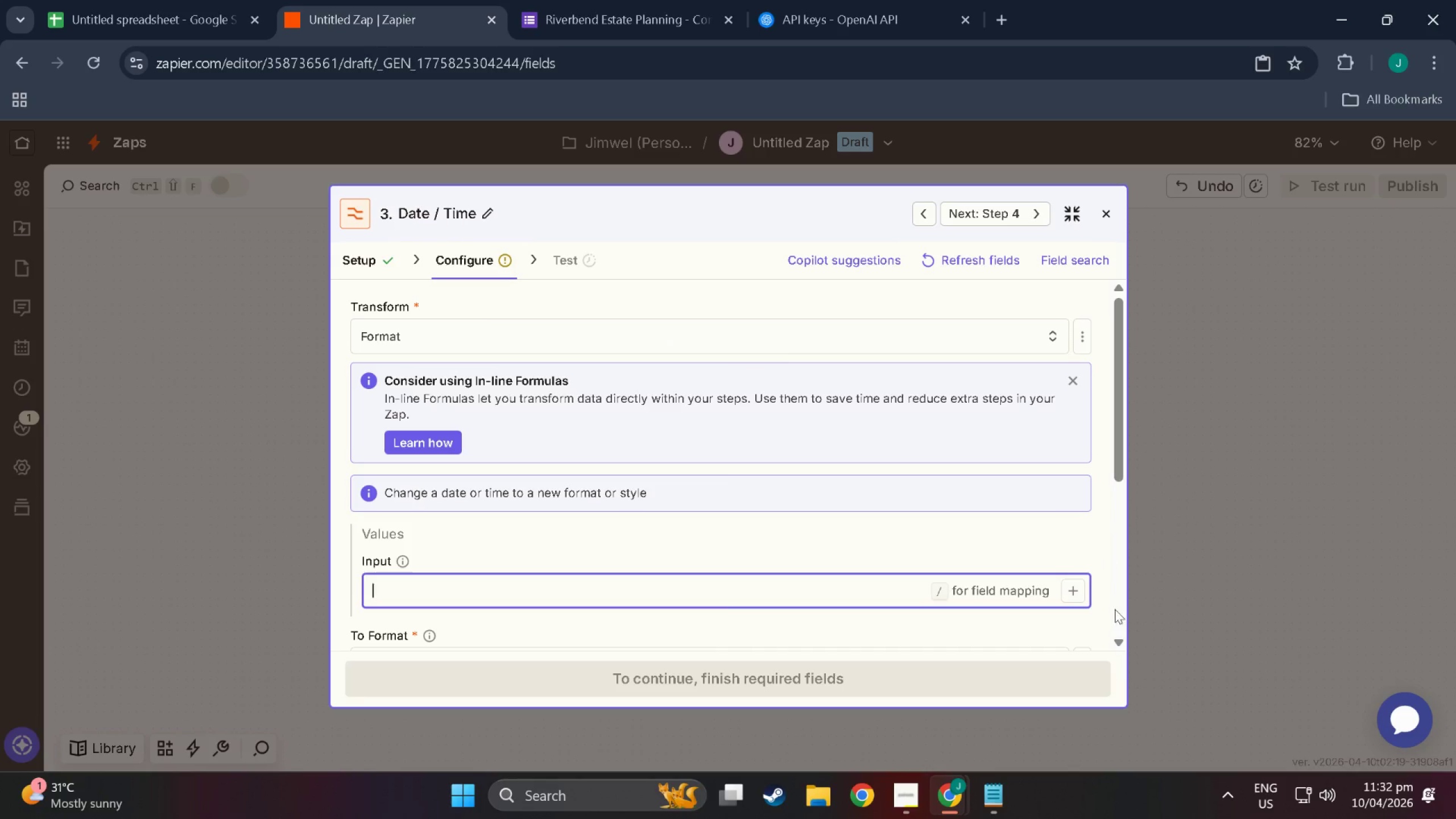 
left_click([1072, 598])
 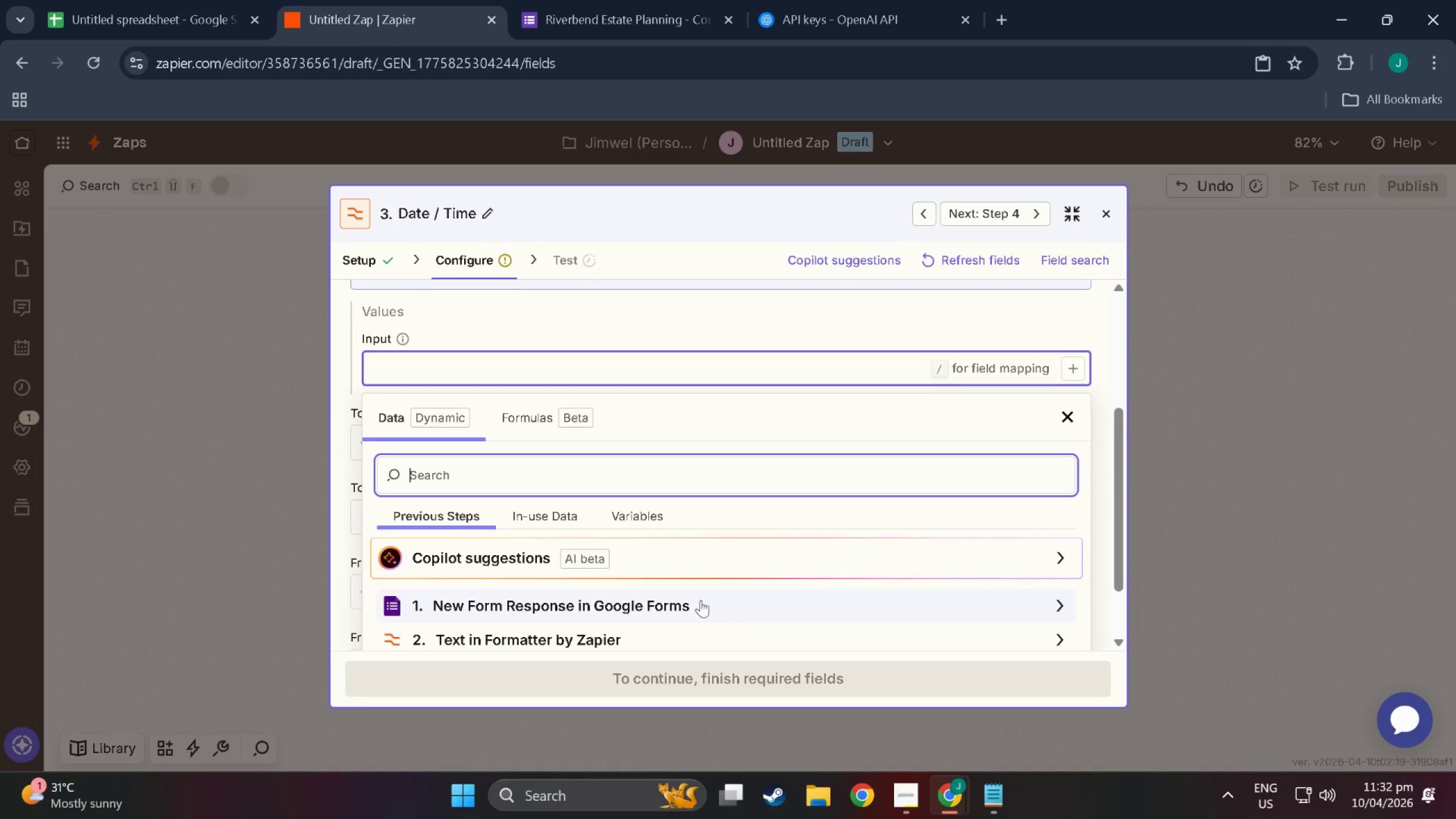 
scroll: coordinate [665, 587], scroll_direction: down, amount: 4.0
 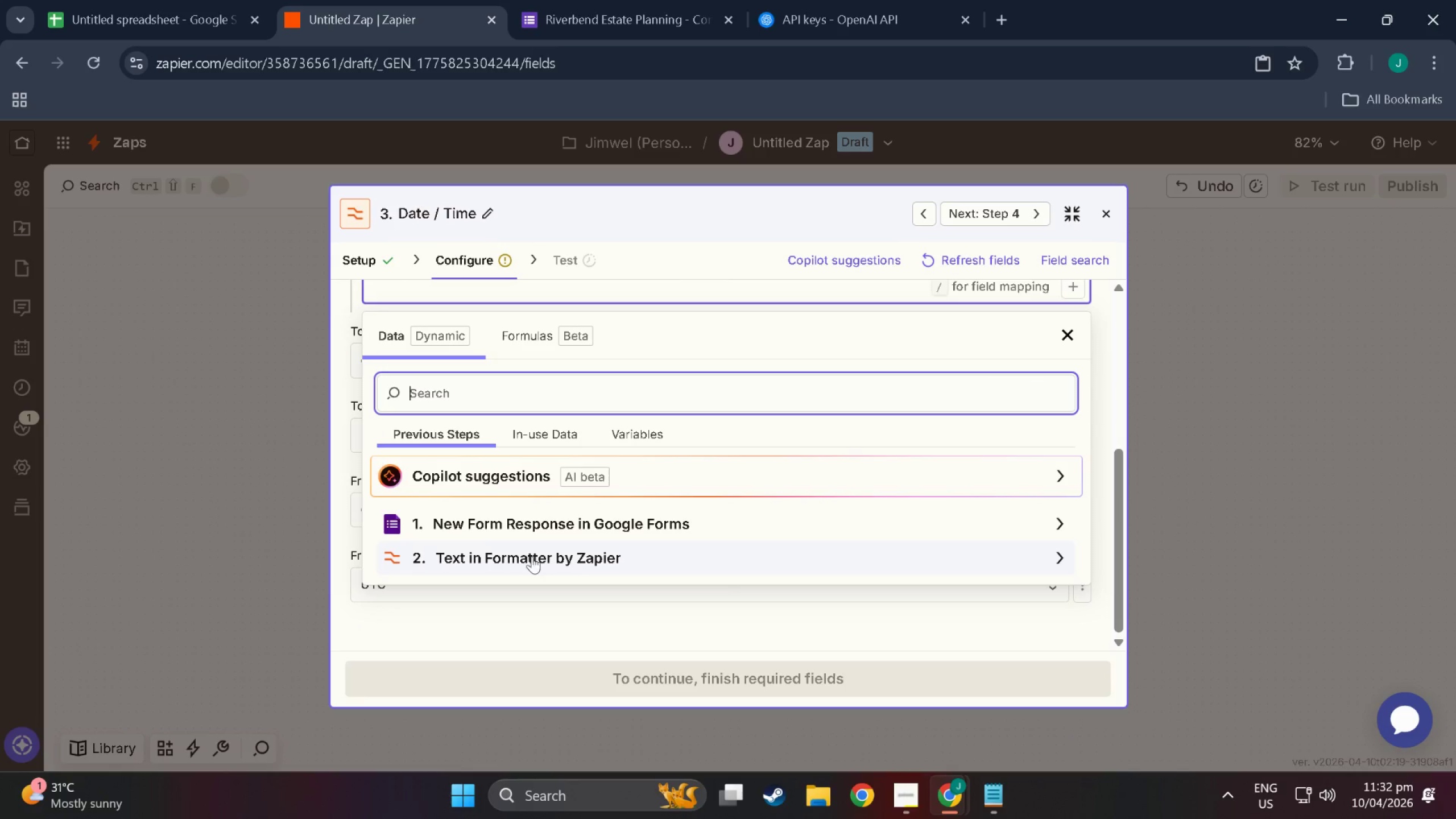 
left_click([525, 523])
 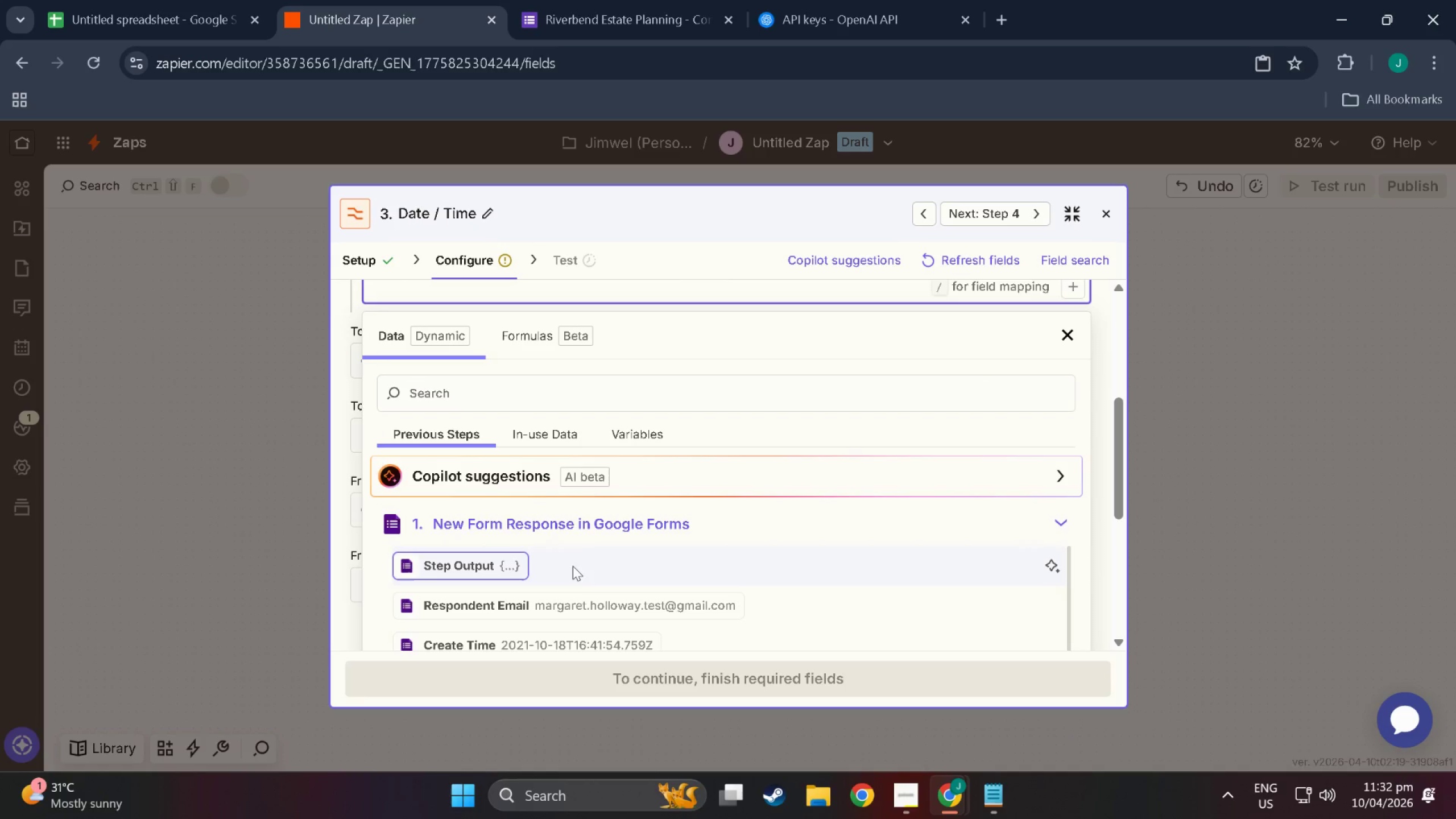 
scroll: coordinate [454, 639], scroll_direction: down, amount: 8.0
 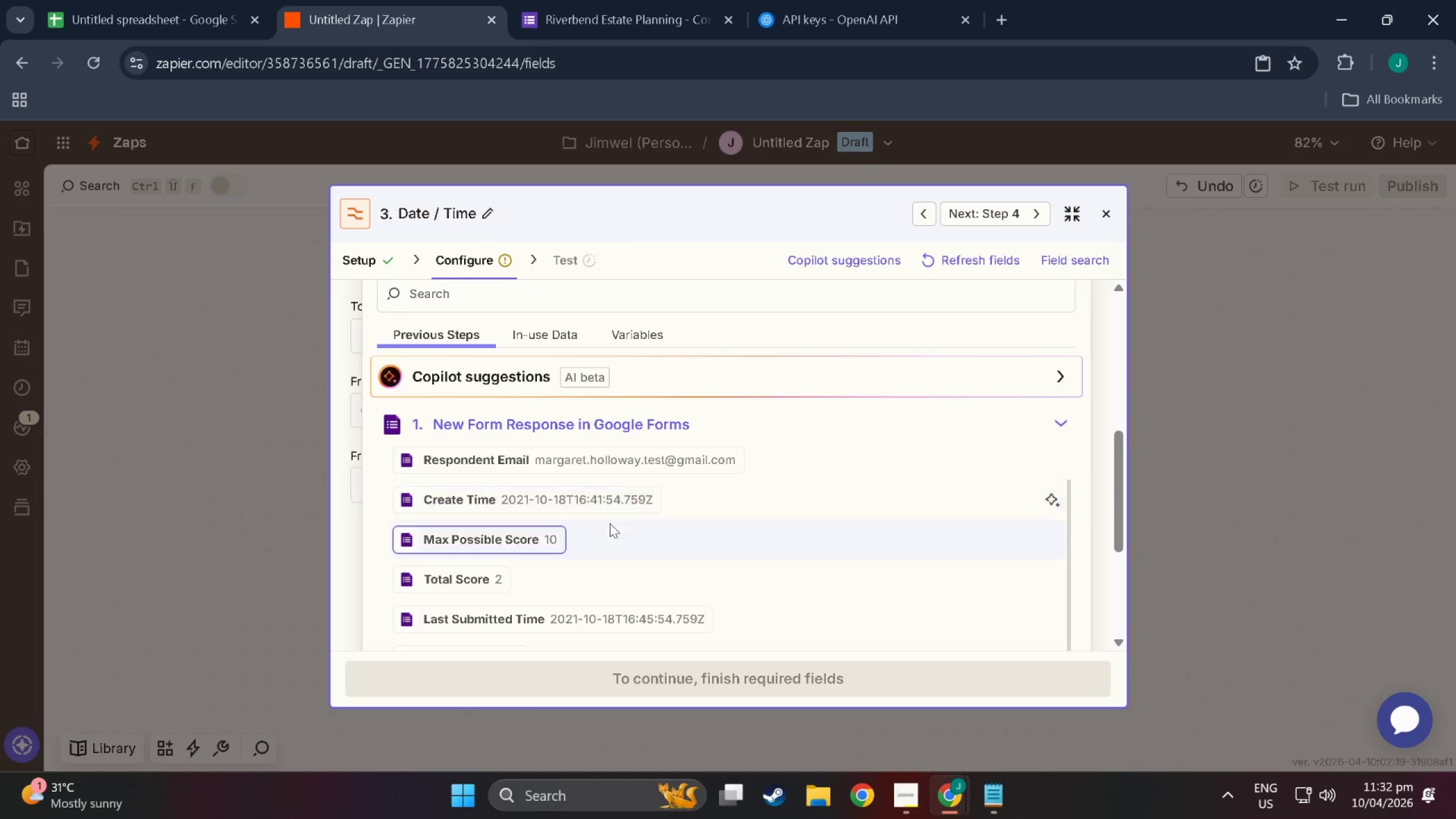 
wait(12.17)
 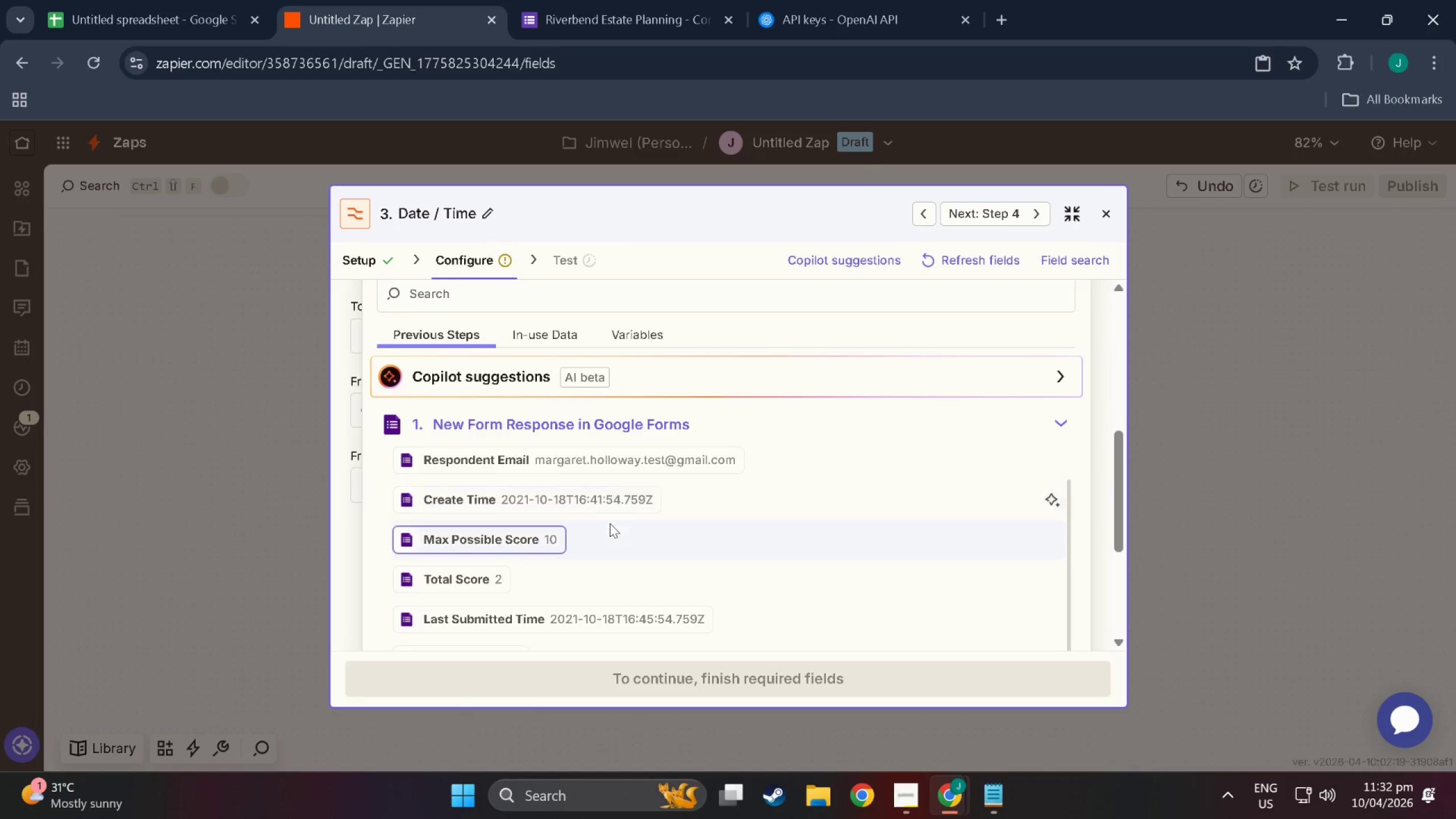 
left_click([551, 624])
 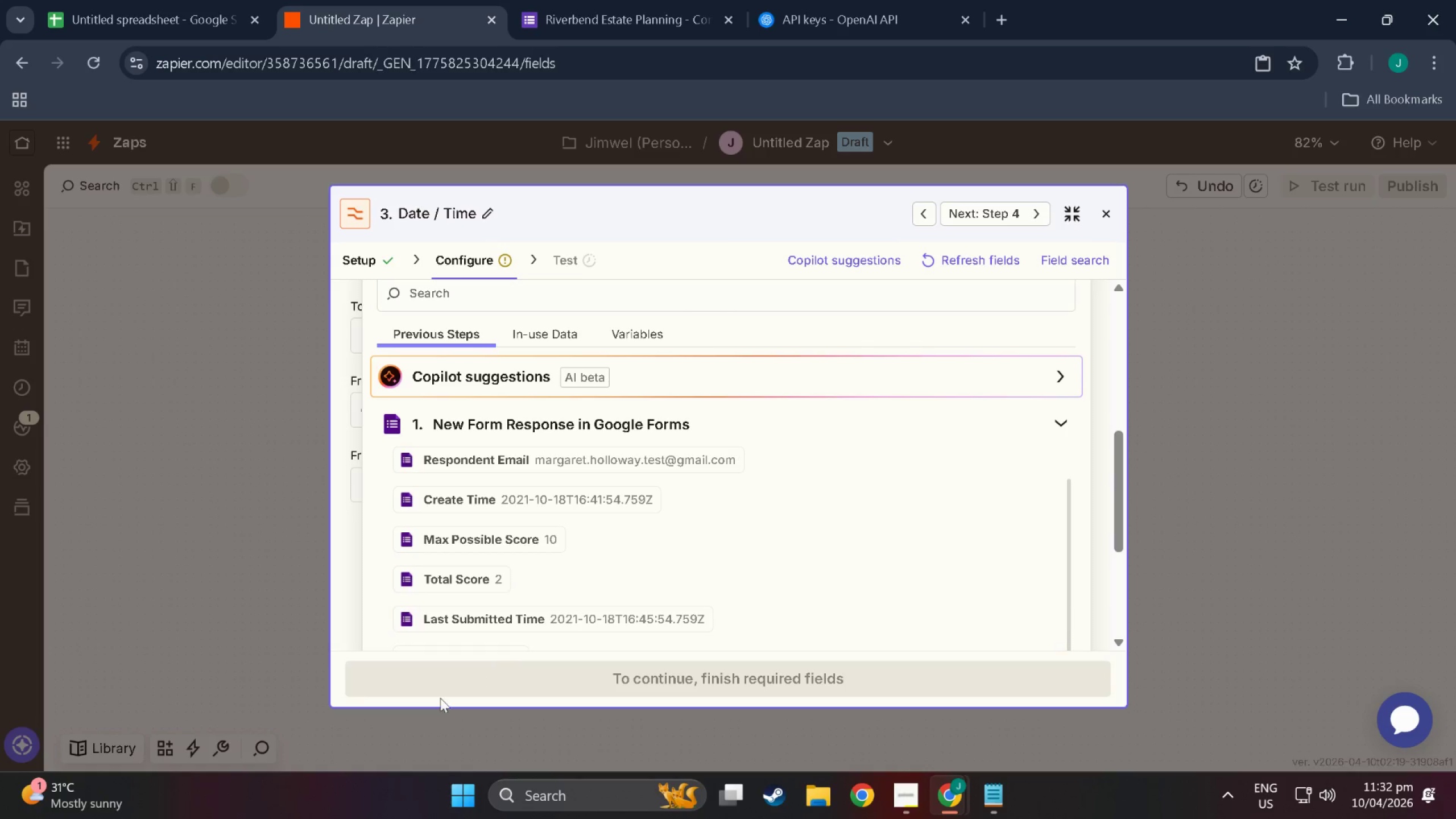 
left_click([429, 692])
 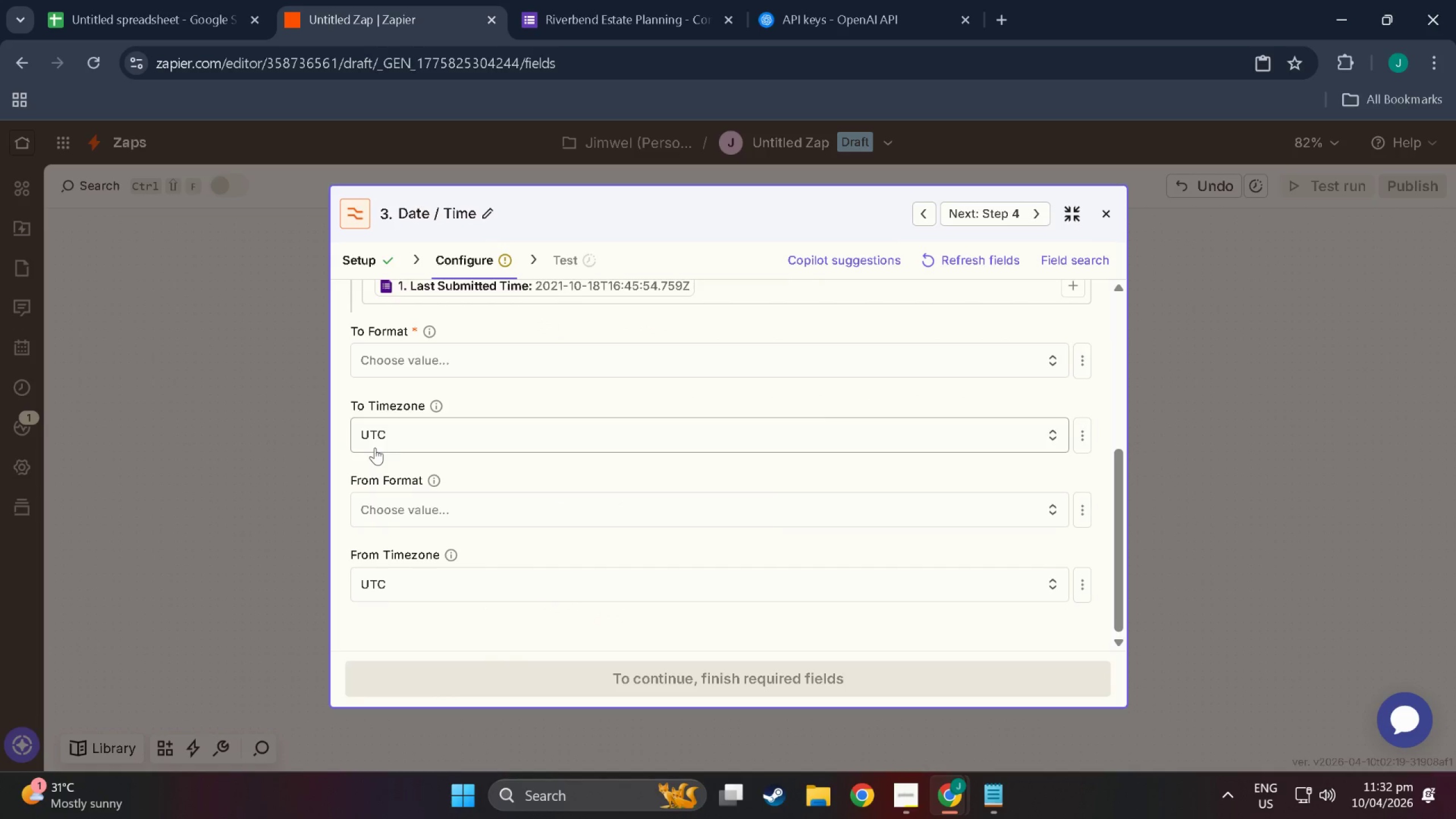 
scroll: coordinate [405, 502], scroll_direction: up, amount: 4.0
 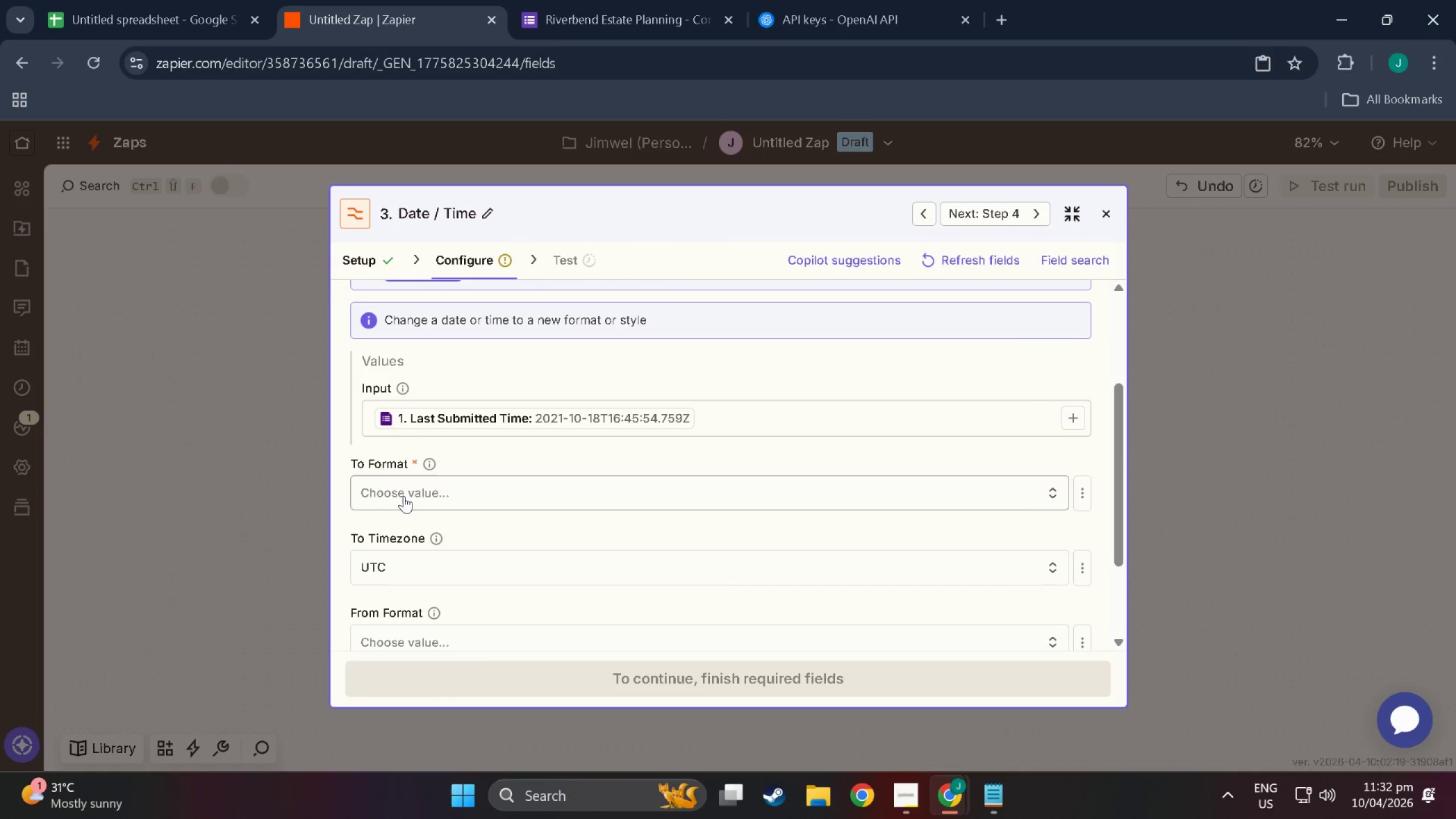 
left_click([404, 496])
 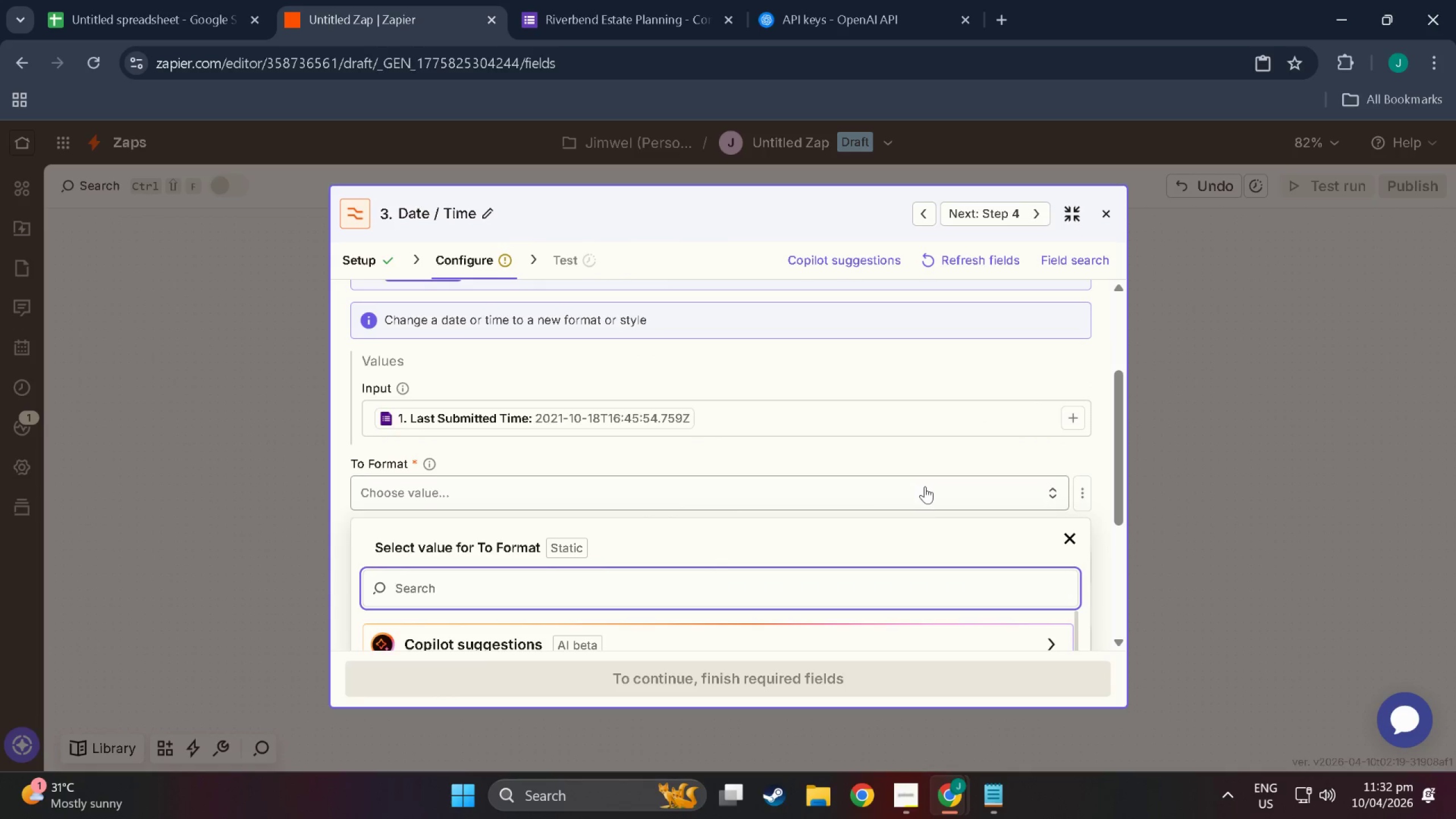 
scroll: coordinate [680, 582], scroll_direction: down, amount: 8.0
 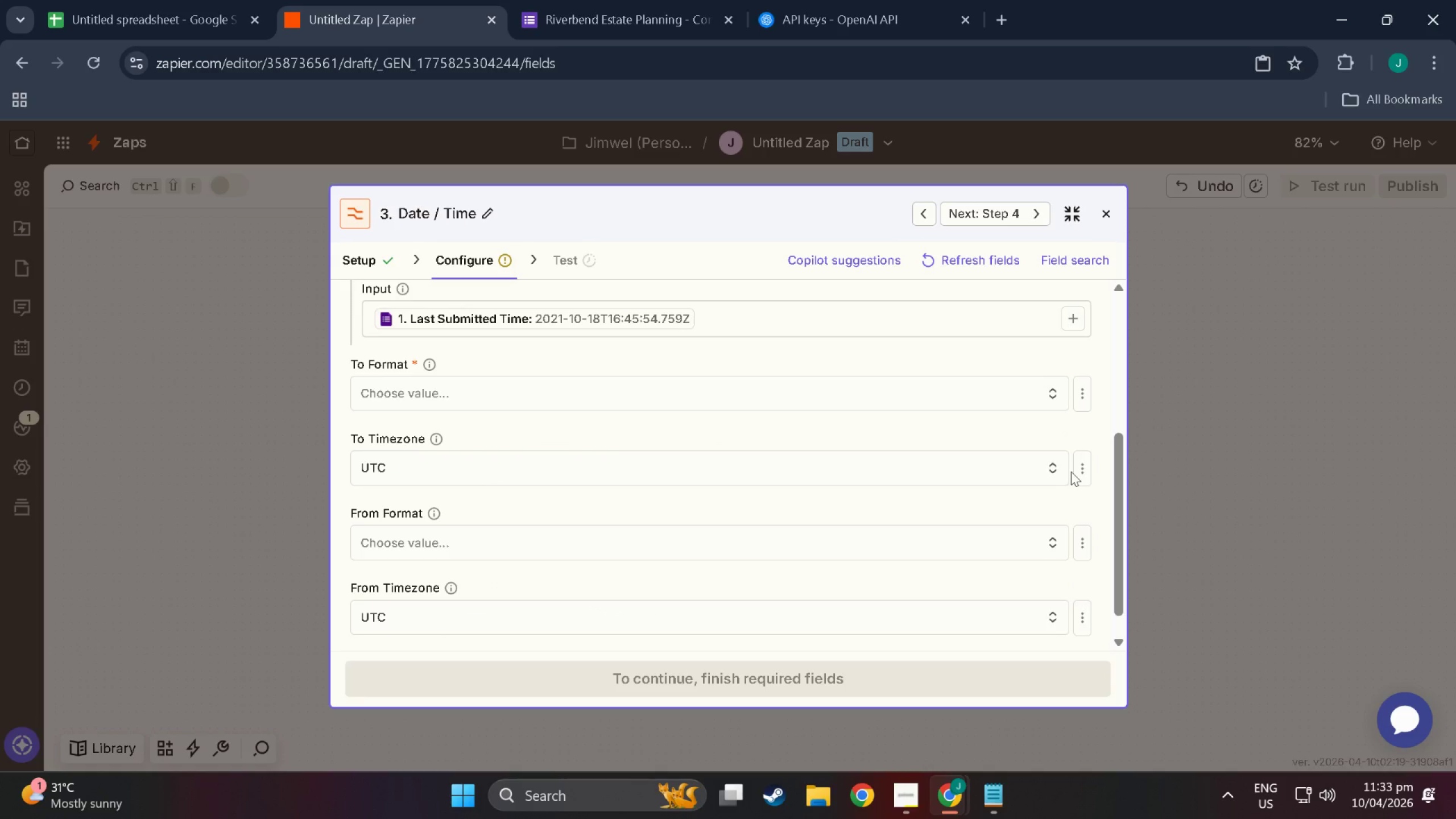 
wait(6.26)
 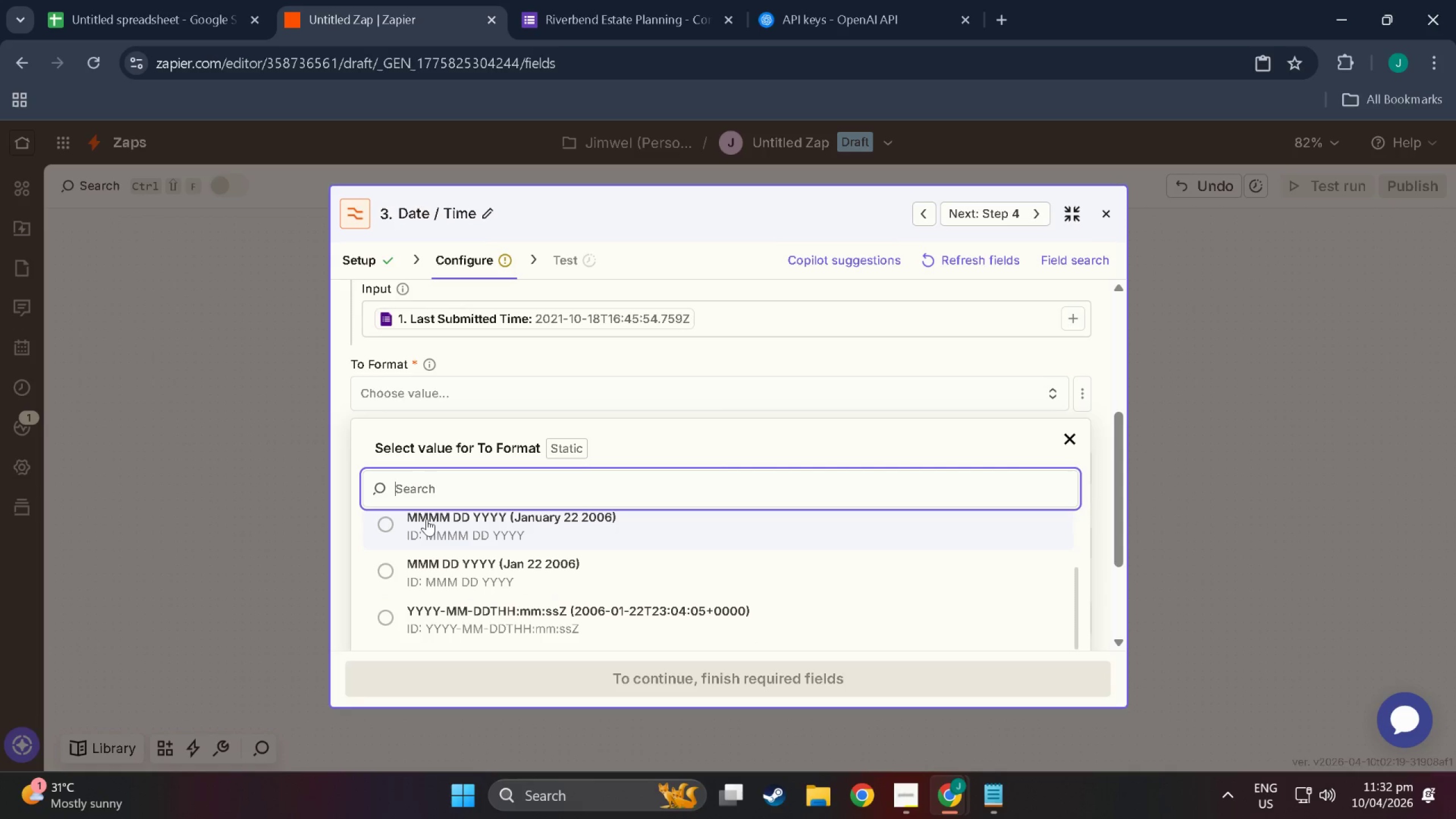 
double_click([1083, 394])
 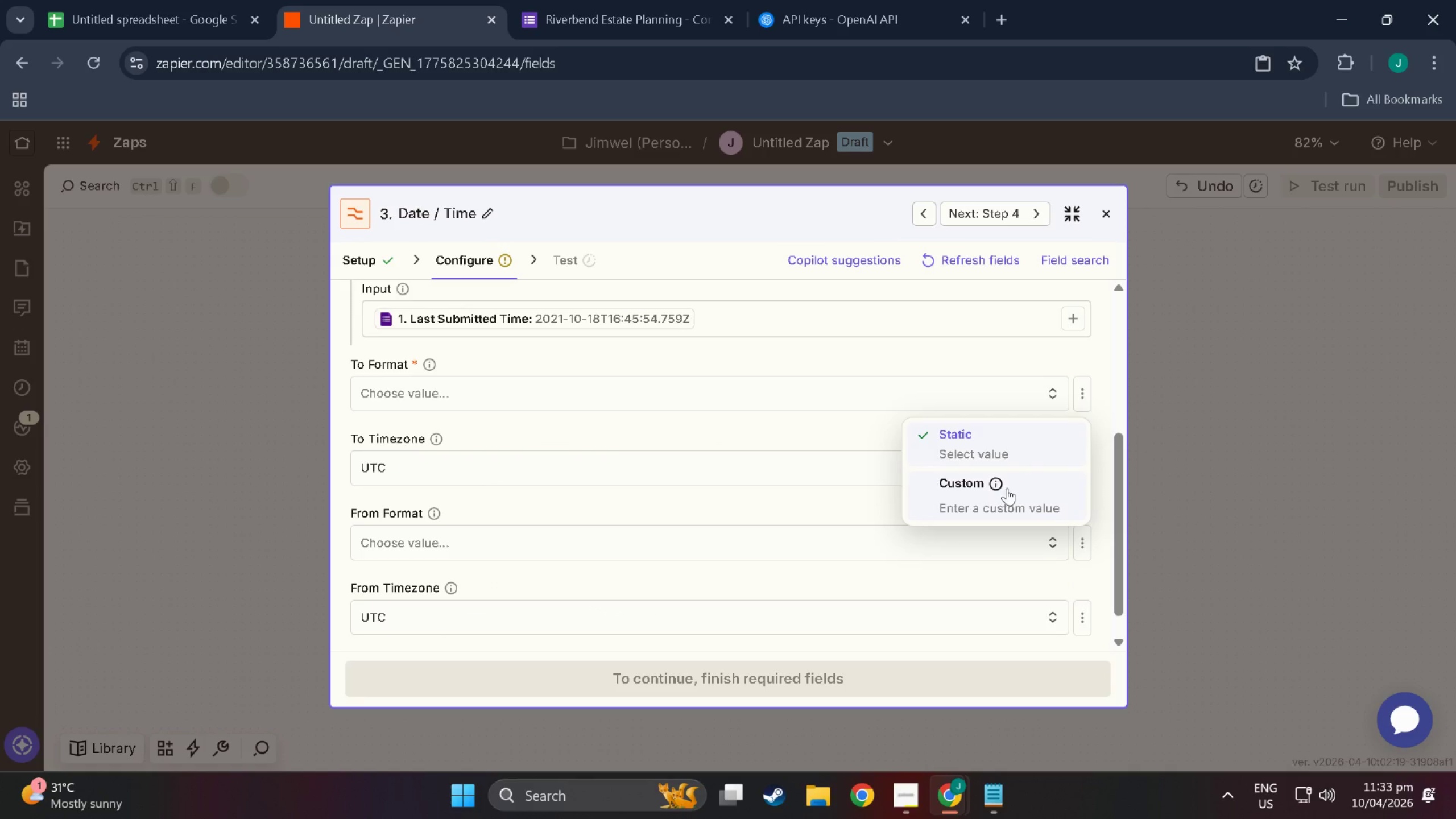 
left_click([965, 487])
 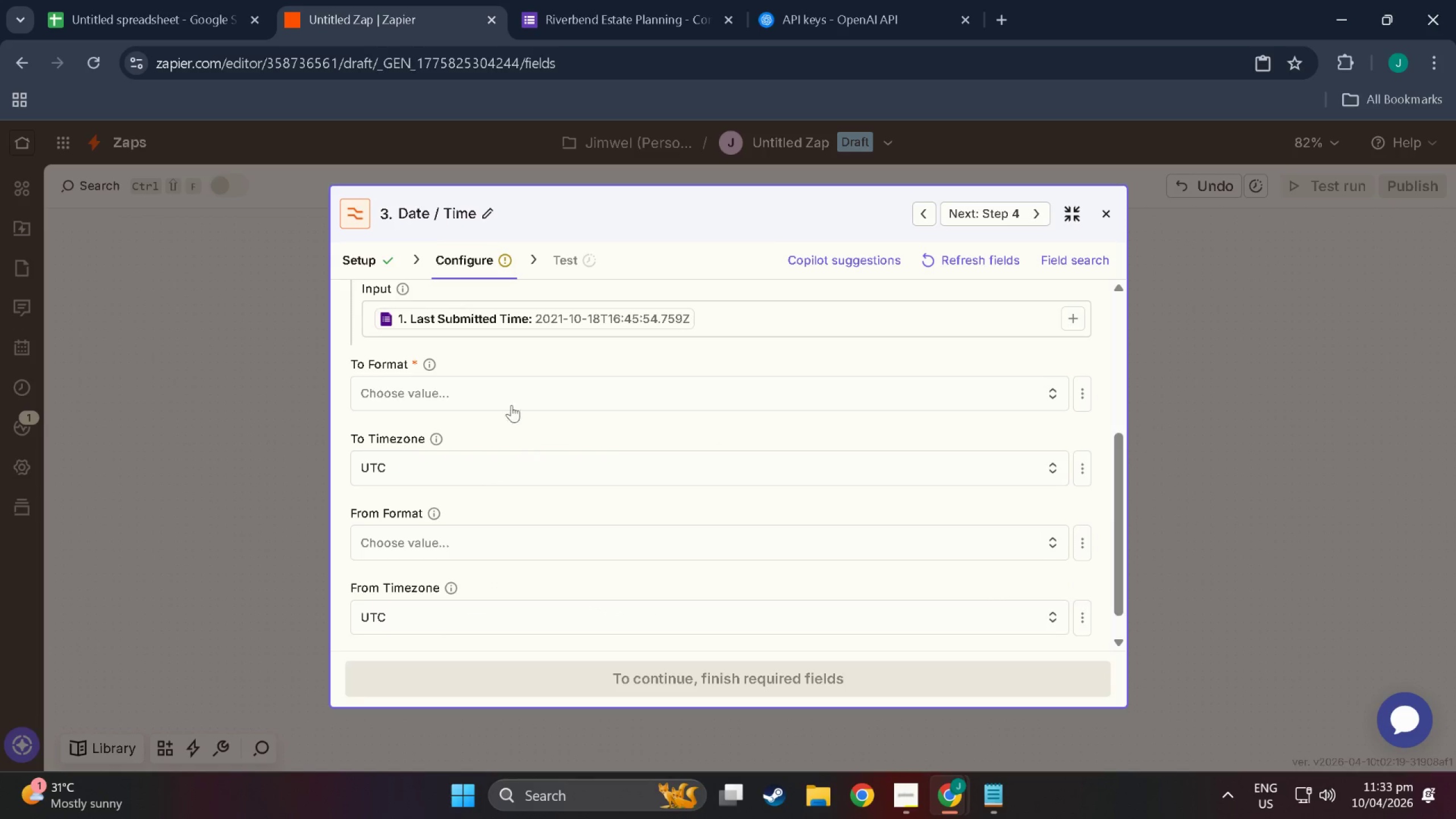 
left_click([521, 387])
 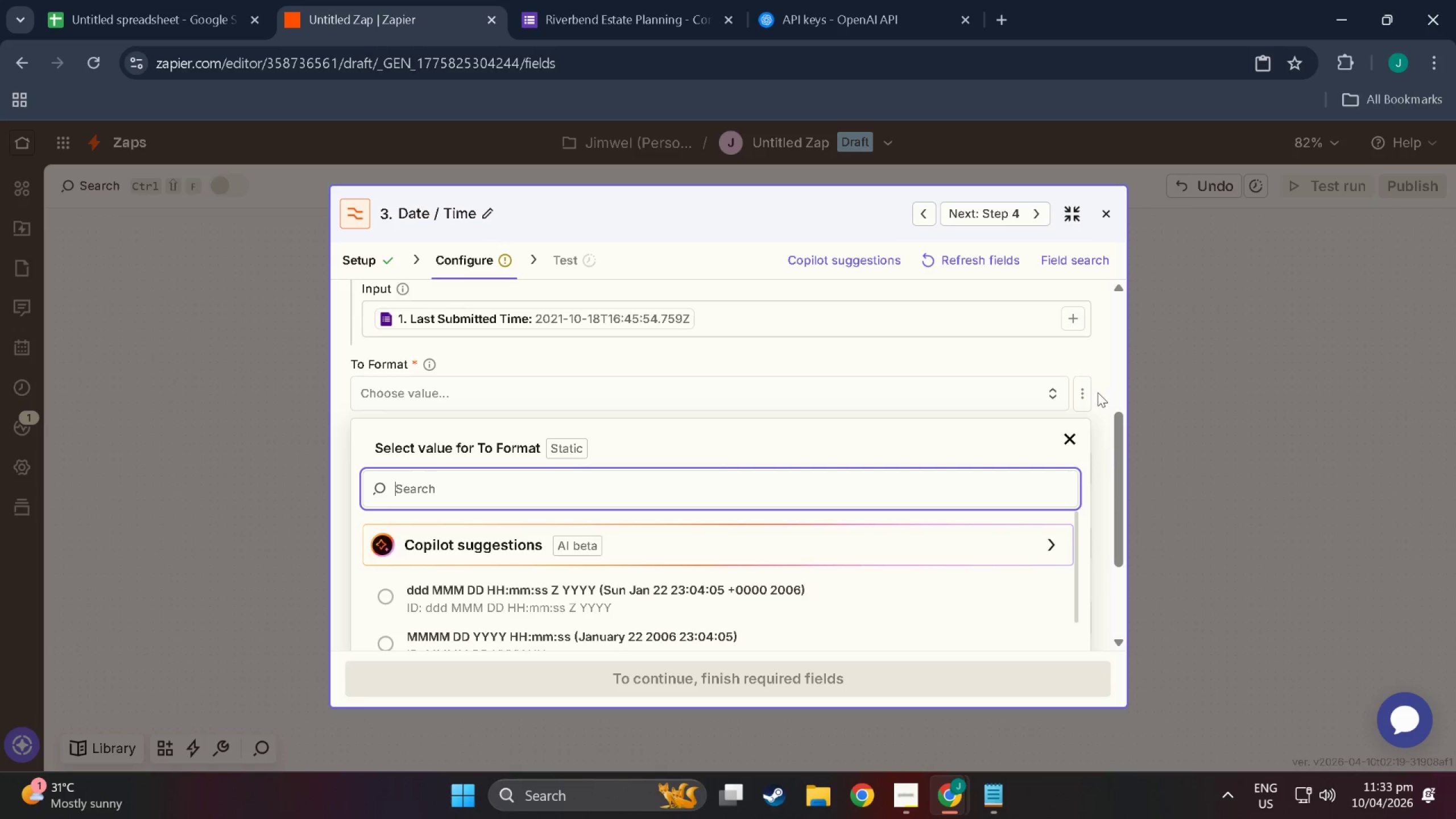 
double_click([1083, 396])
 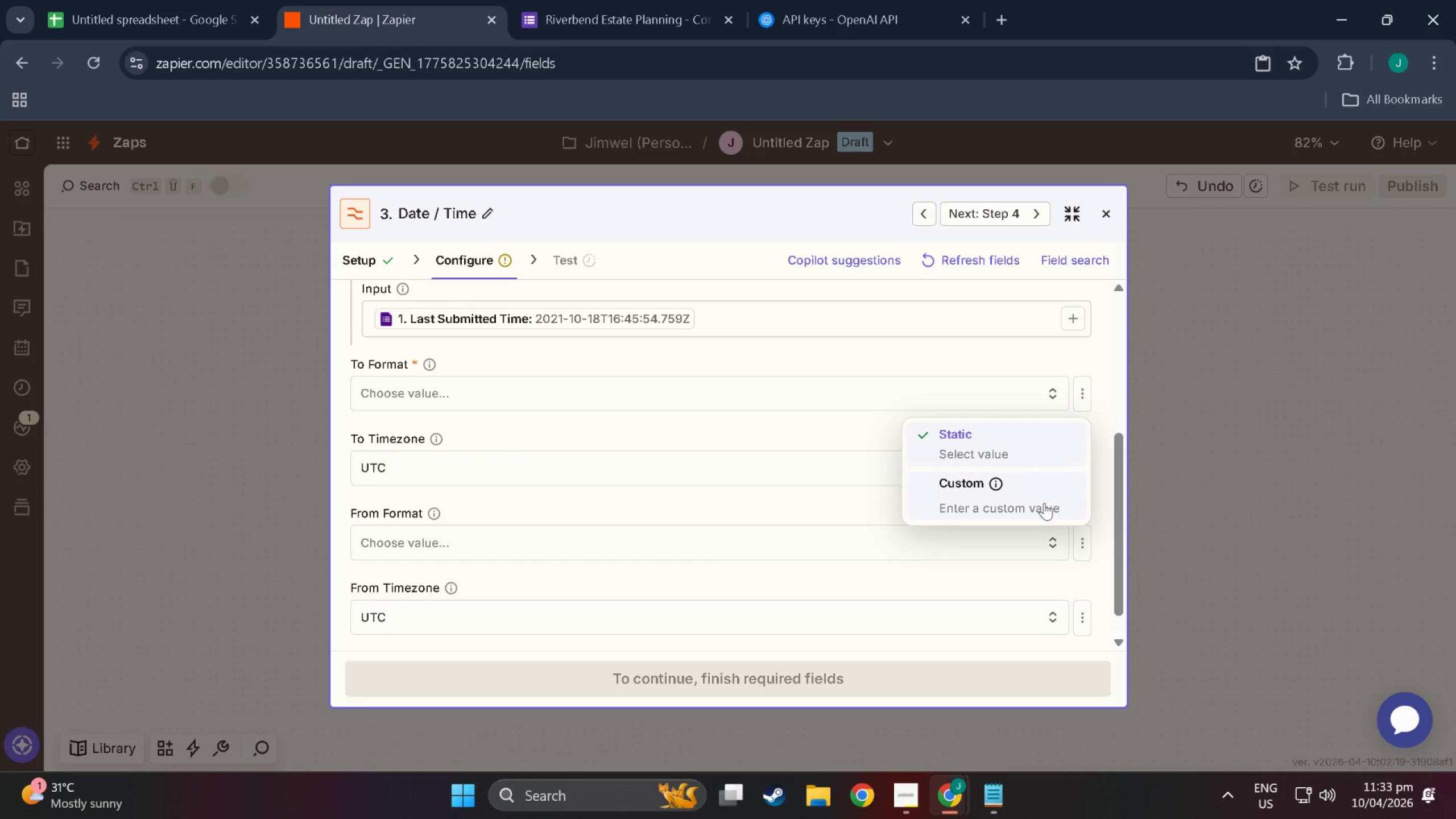 
left_click([1044, 503])
 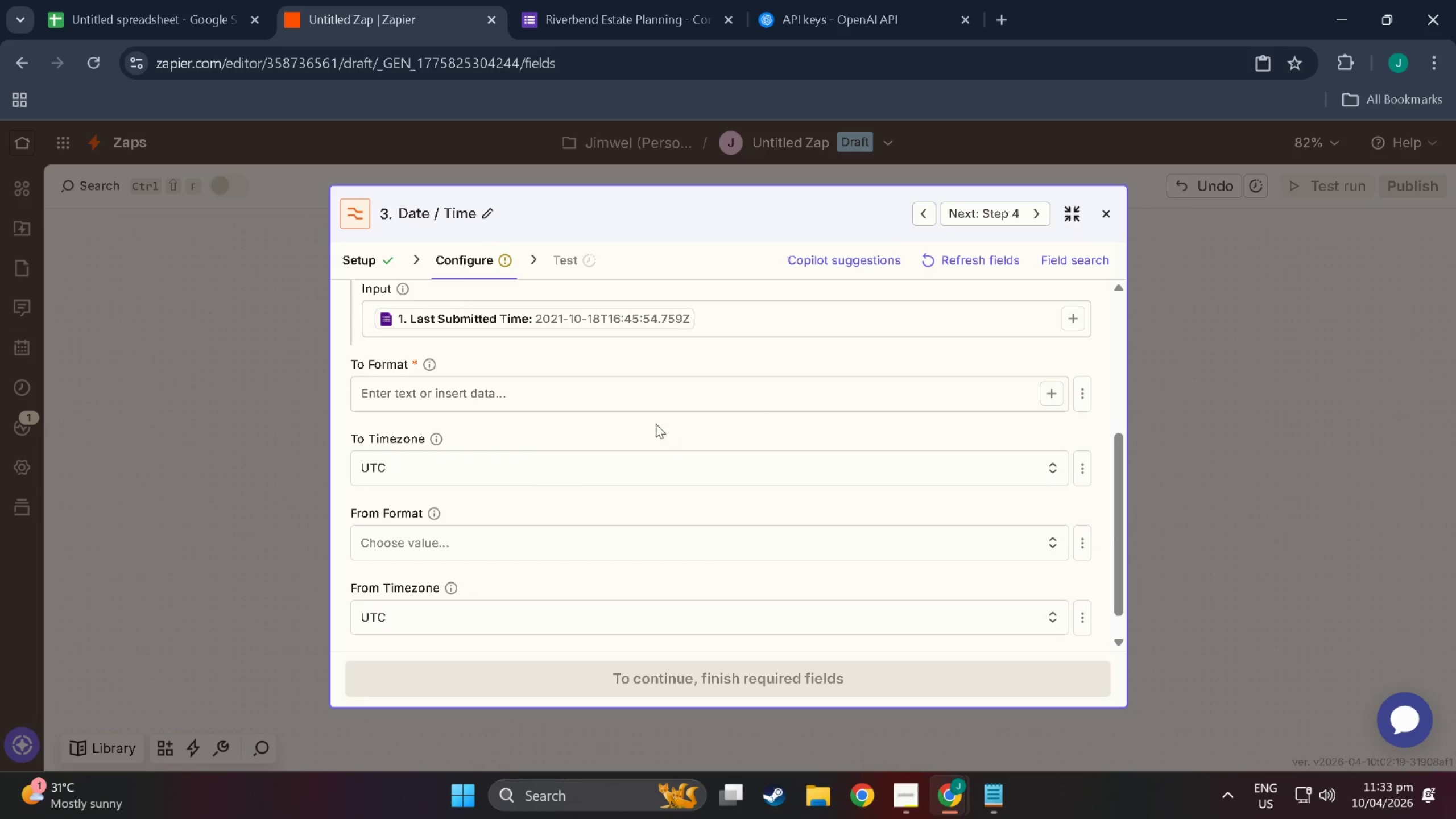 
left_click([630, 404])
 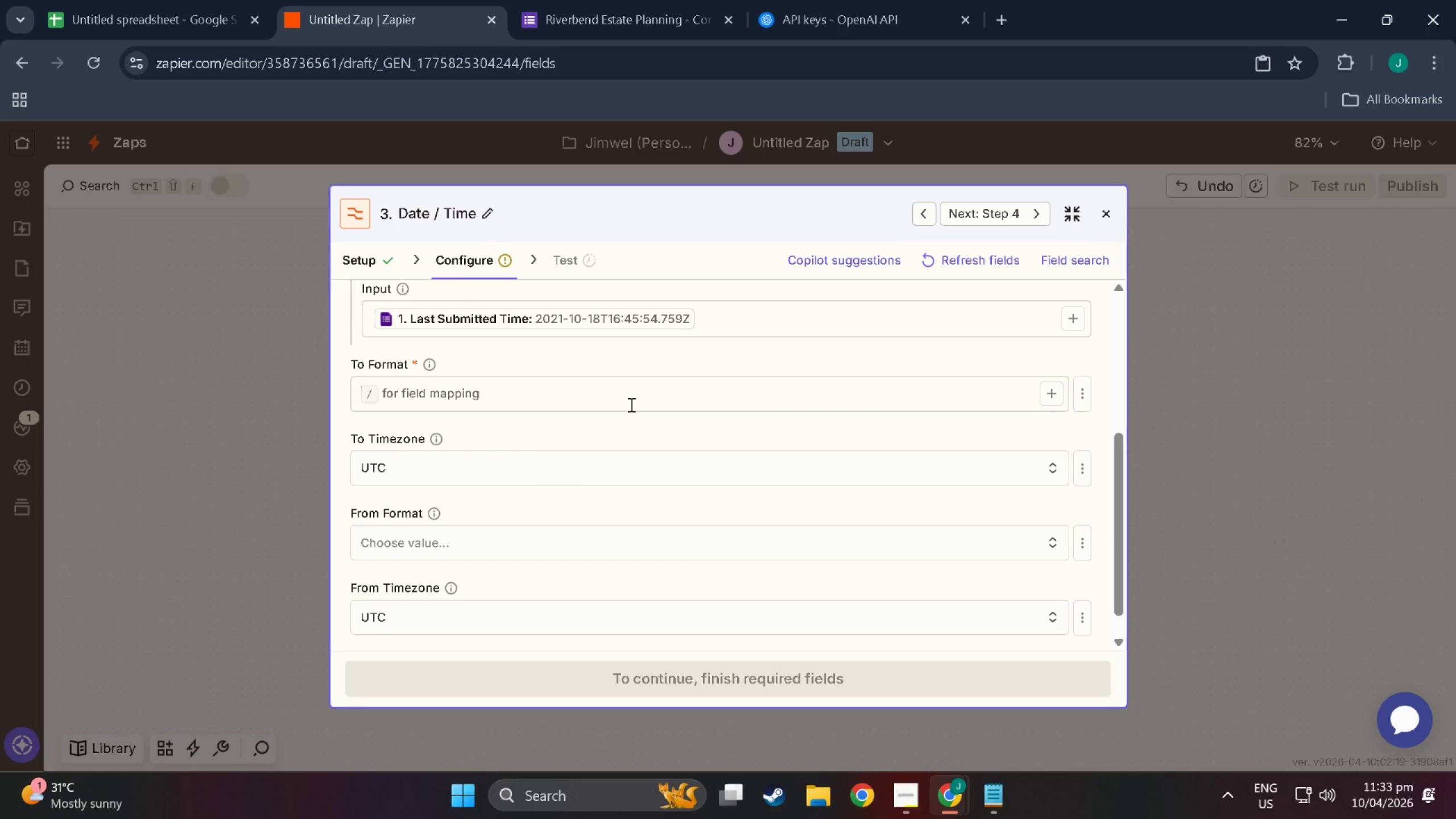 
type(MMMM DD,)
key(Backspace)
key(Backspace)
type(, YYYY )
 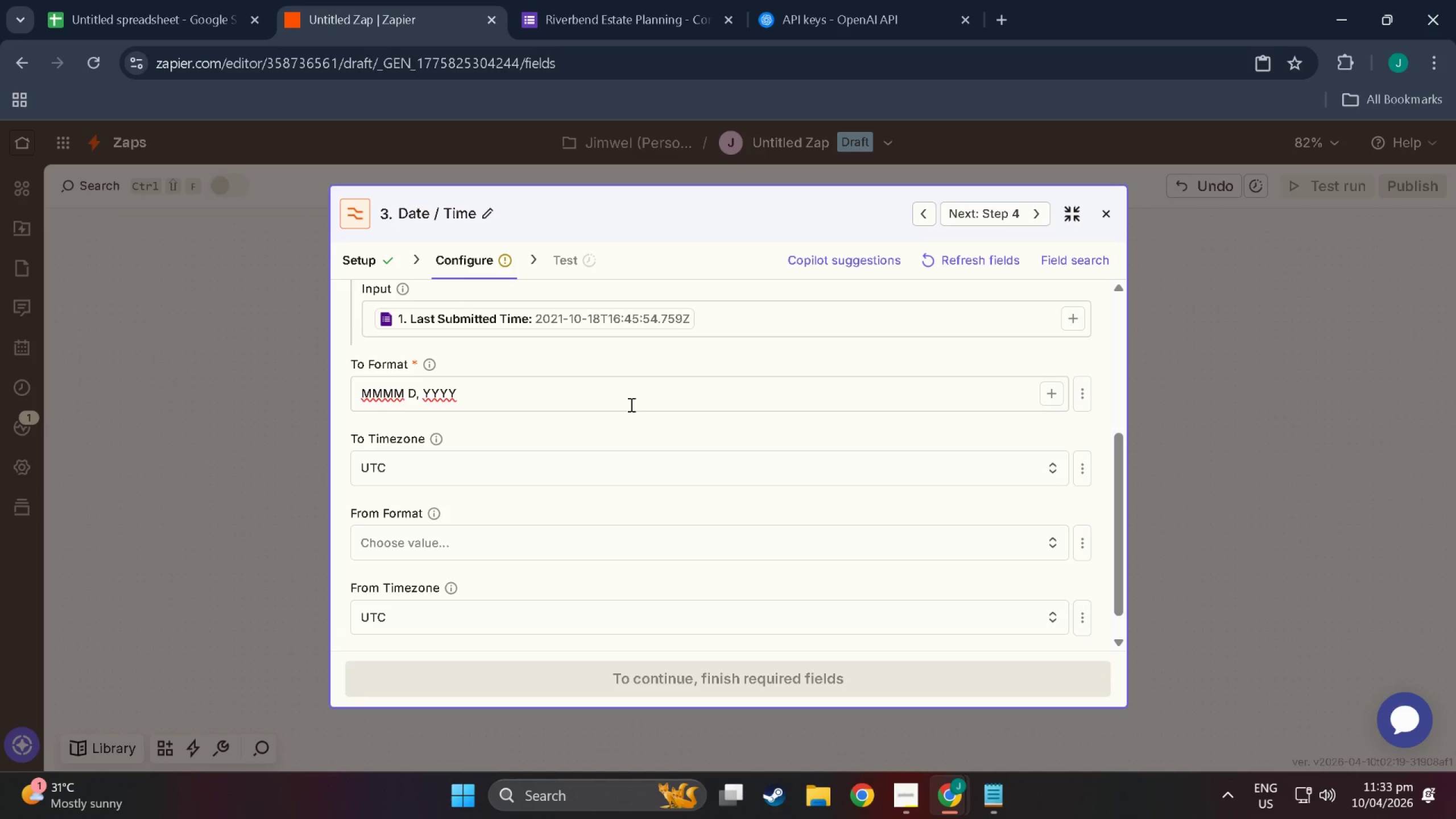 
type(at)
key(Backspace)
key(Backspace)
type([at] h:m A)
 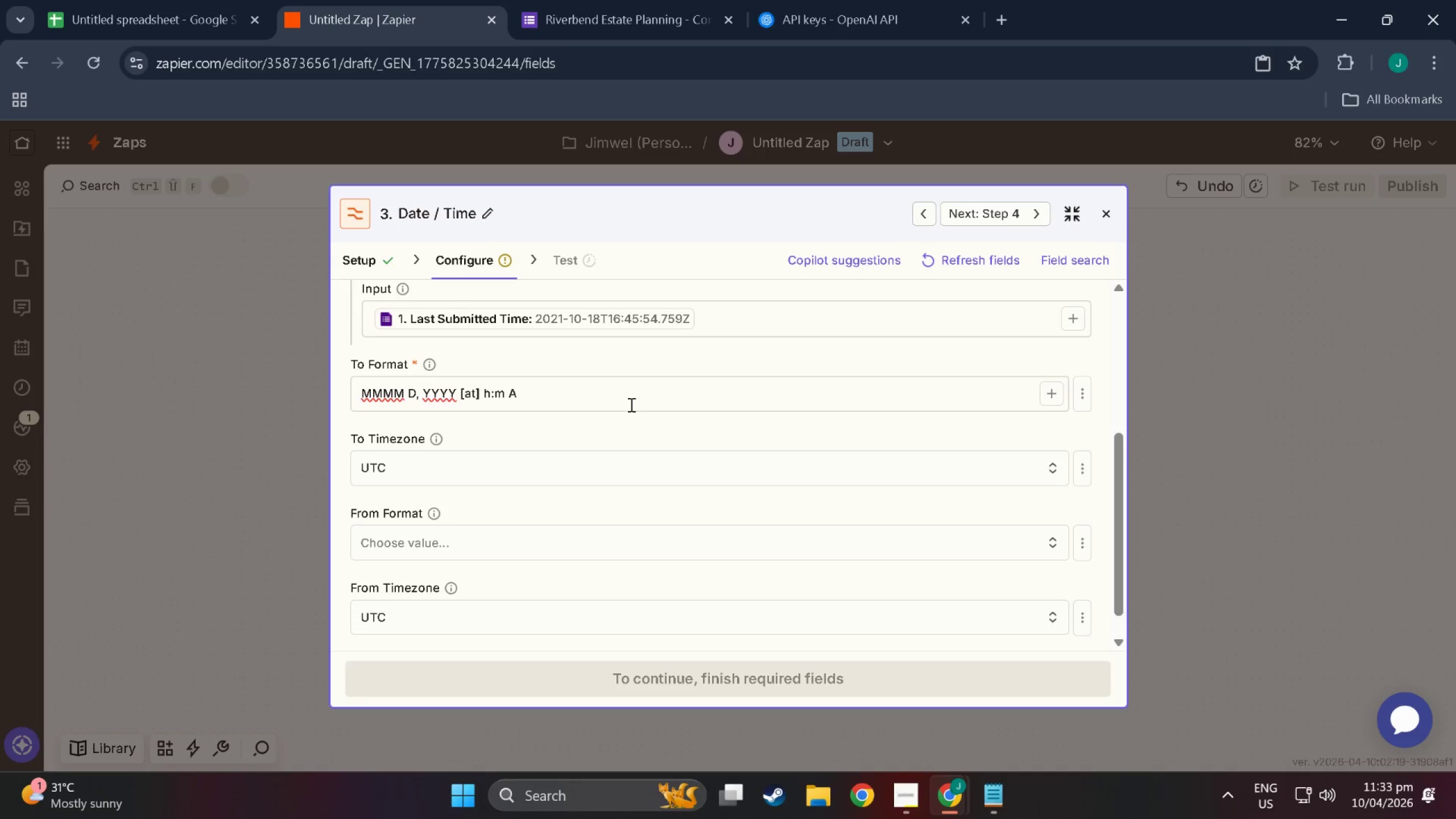 
scroll: coordinate [609, 561], scroll_direction: down, amount: 3.0
 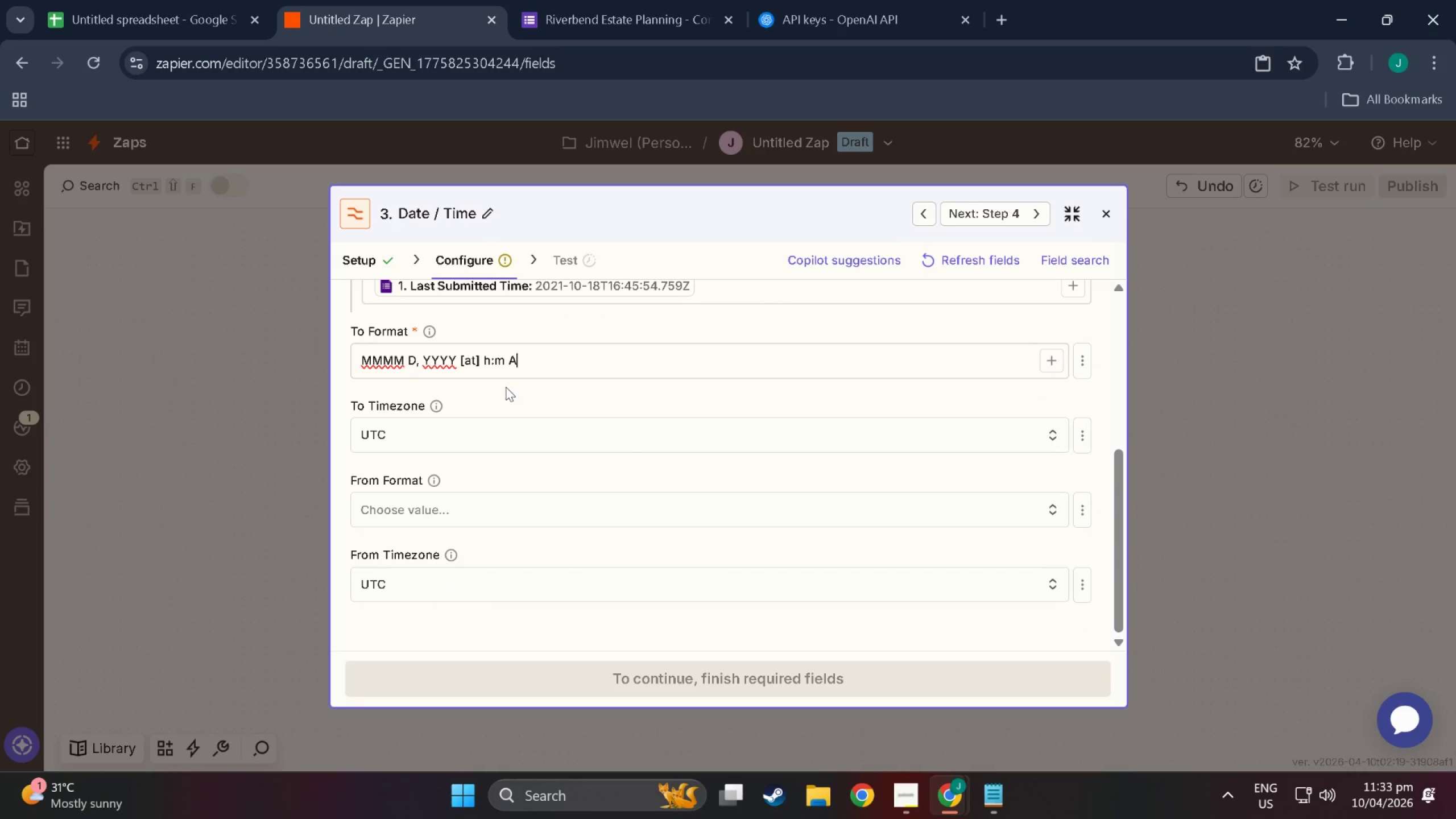 
left_click([531, 436])
 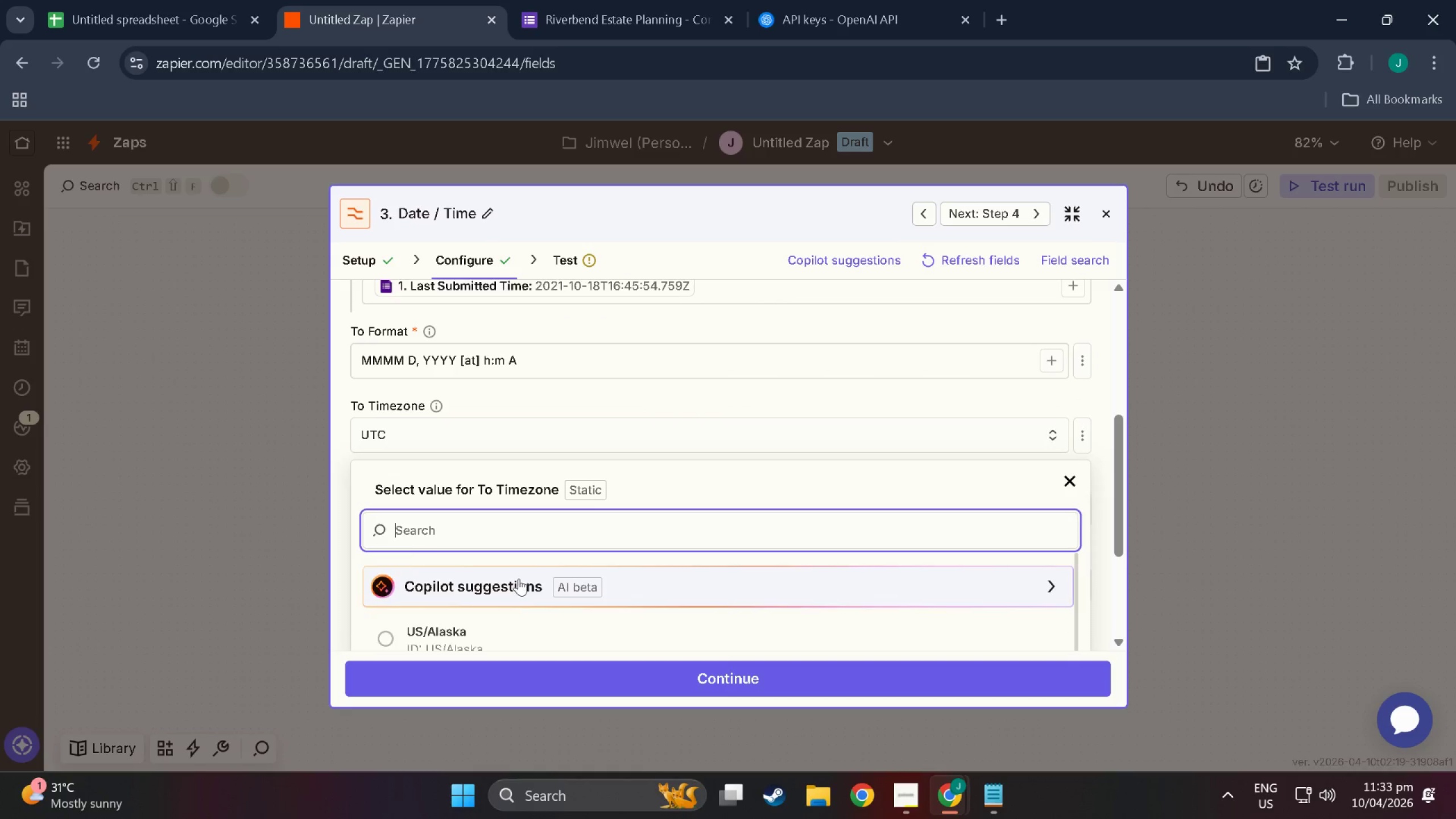 
scroll: coordinate [478, 605], scroll_direction: down, amount: 65.0
 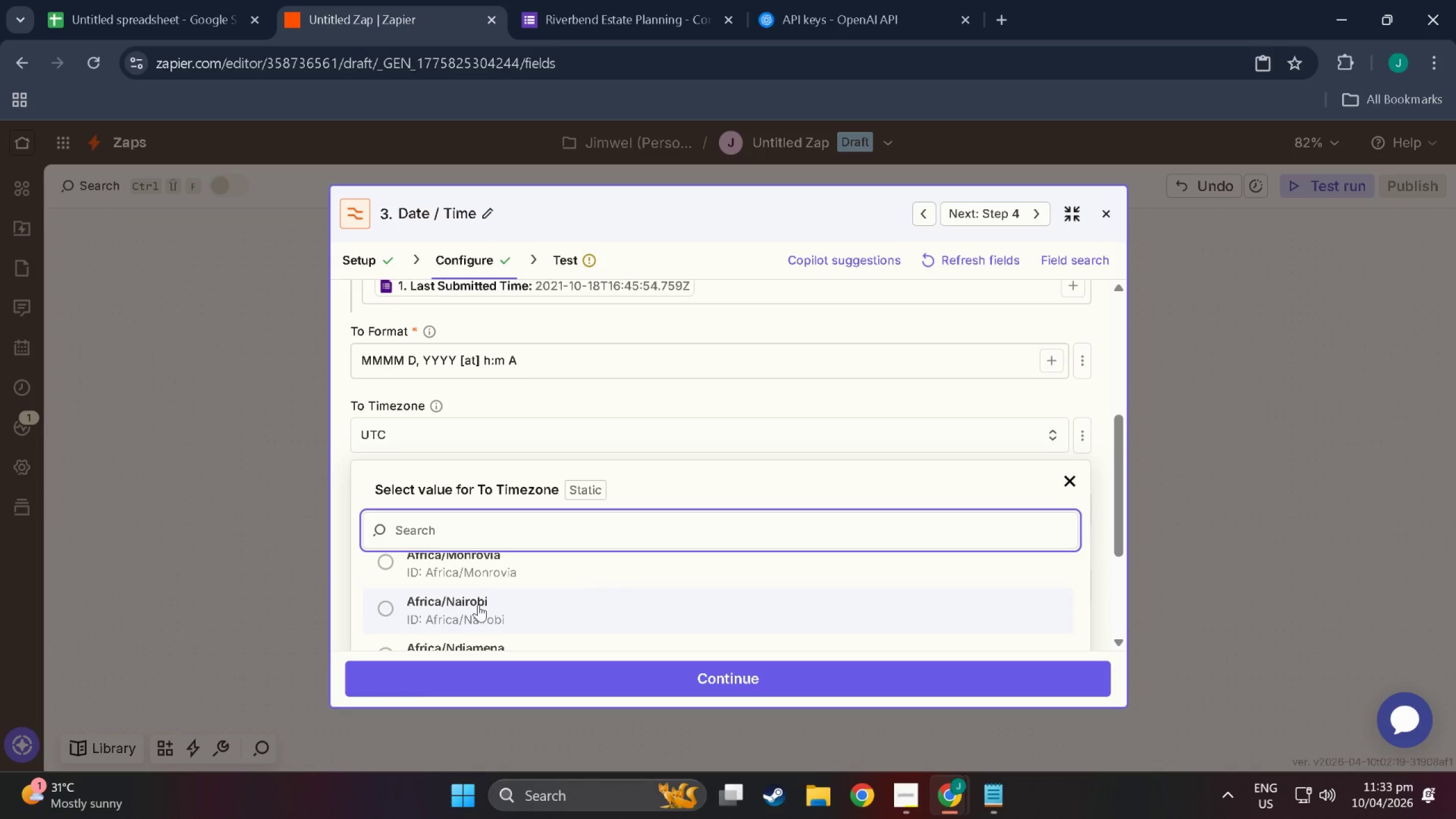 
scroll: coordinate [478, 605], scroll_direction: down, amount: 19.0
 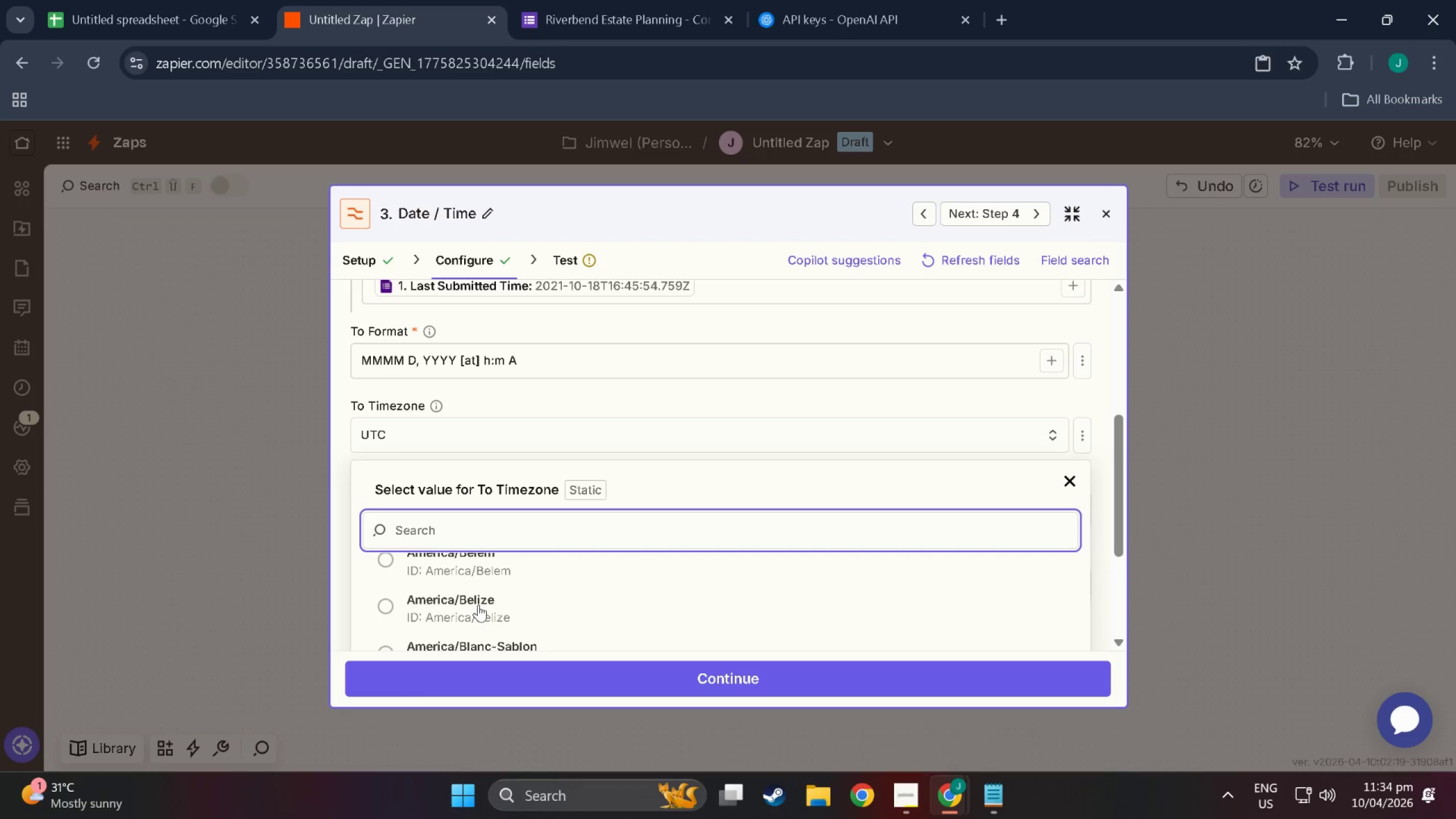 
scroll: coordinate [518, 561], scroll_direction: down, amount: 46.0
 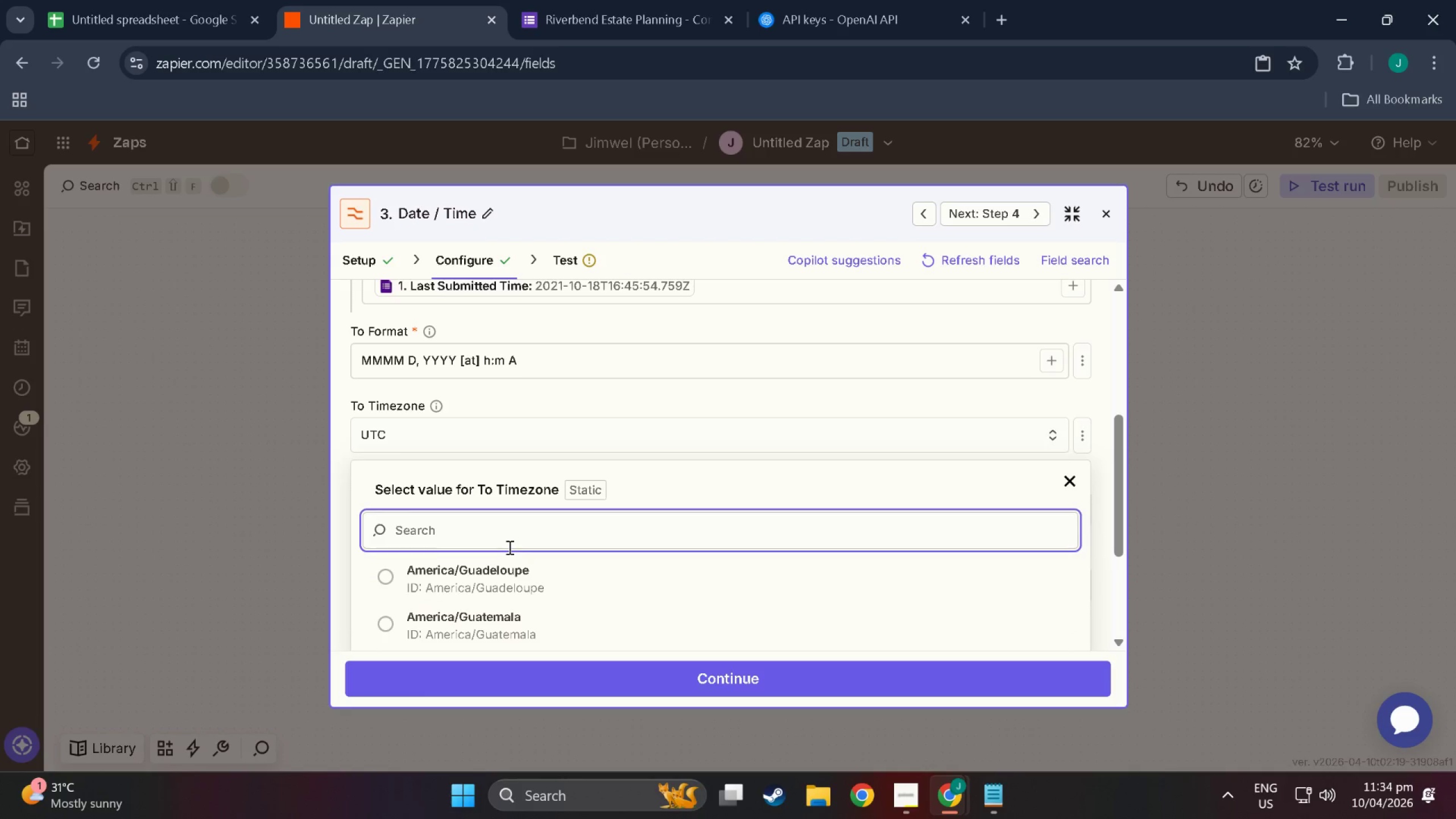 
scroll: coordinate [614, 540], scroll_direction: down, amount: 180.0
 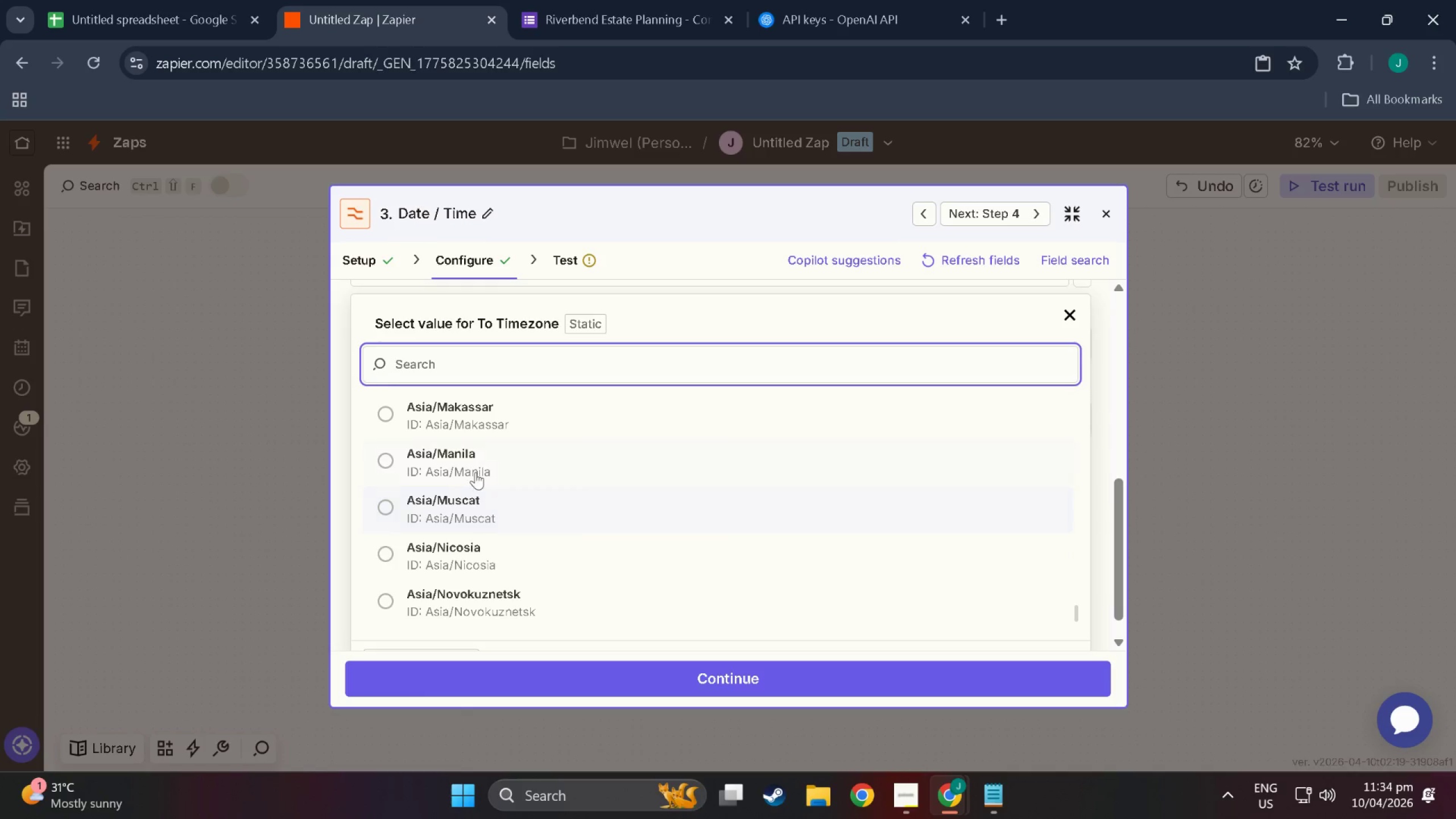 
left_click([472, 457])
 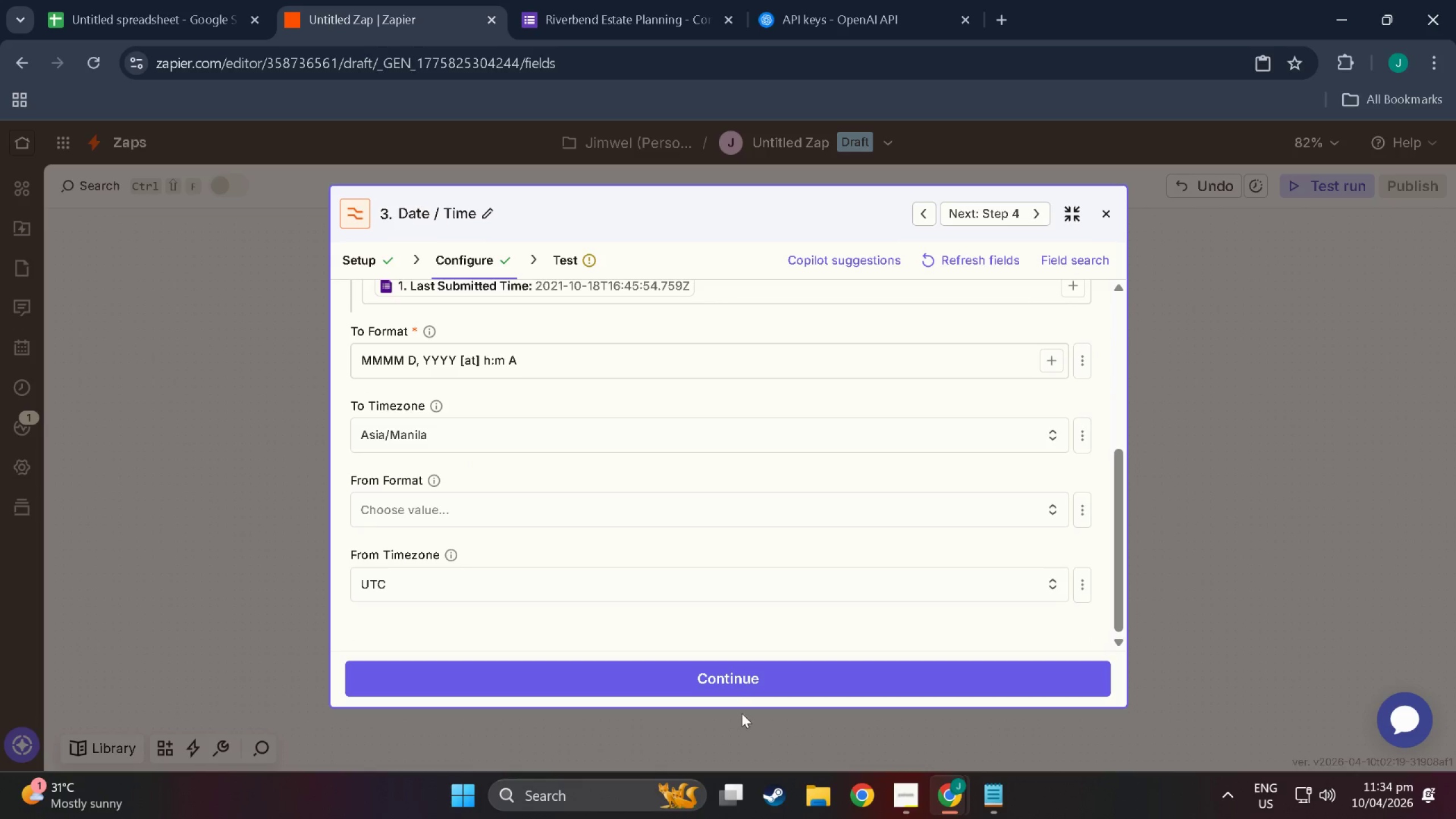 
left_click([730, 676])
 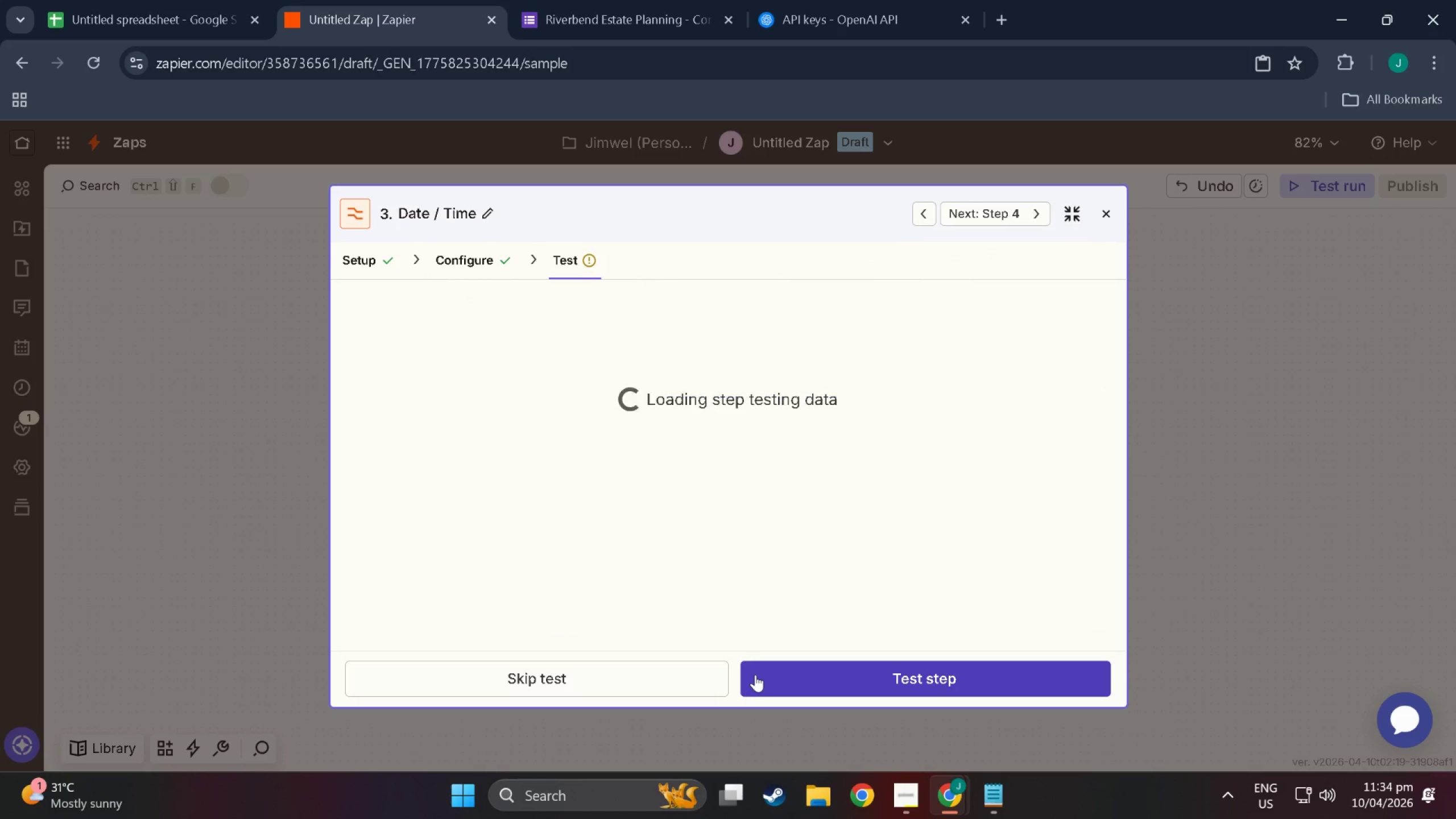 
left_click([756, 675])
 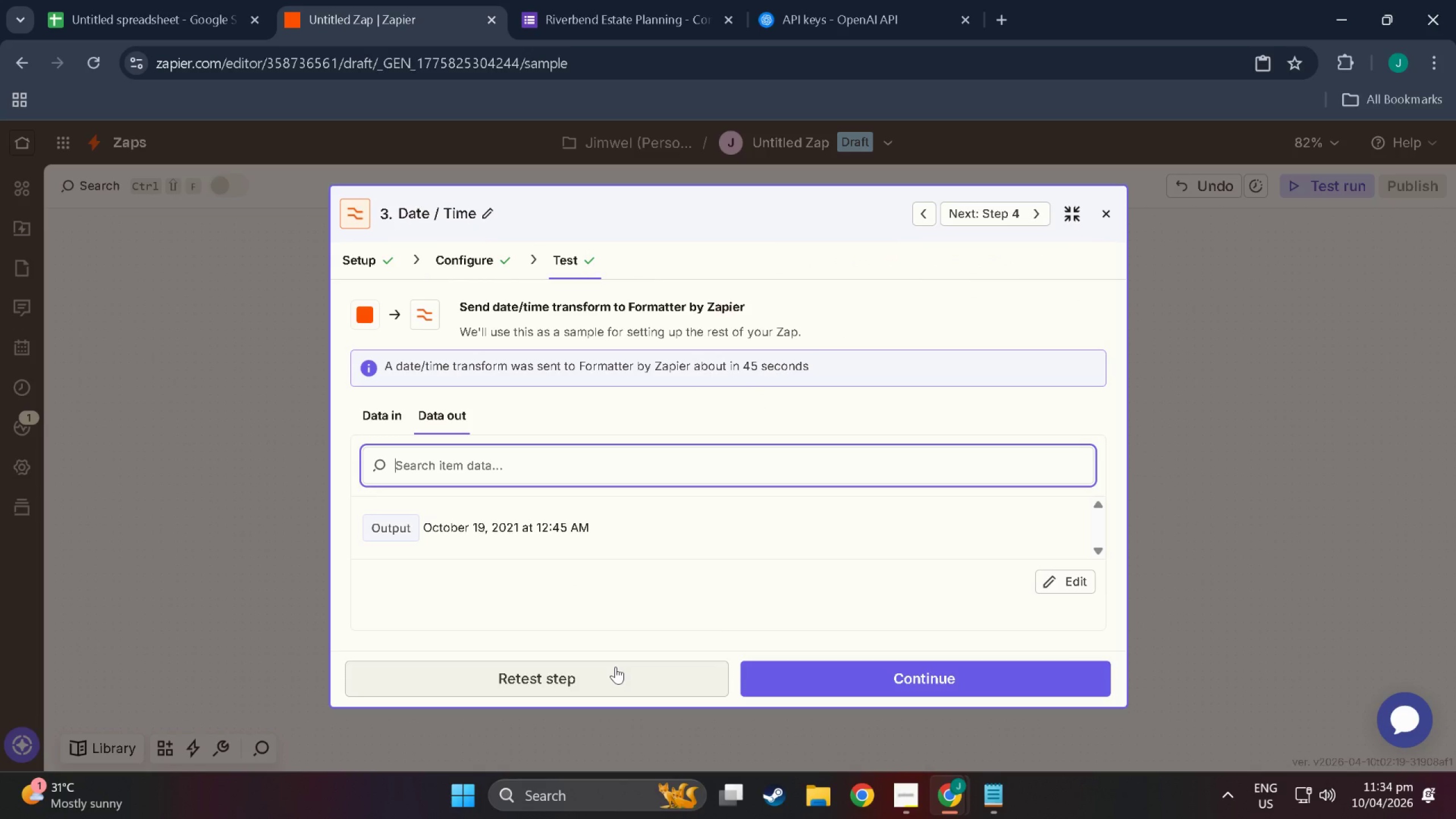 
left_click([832, 664])
 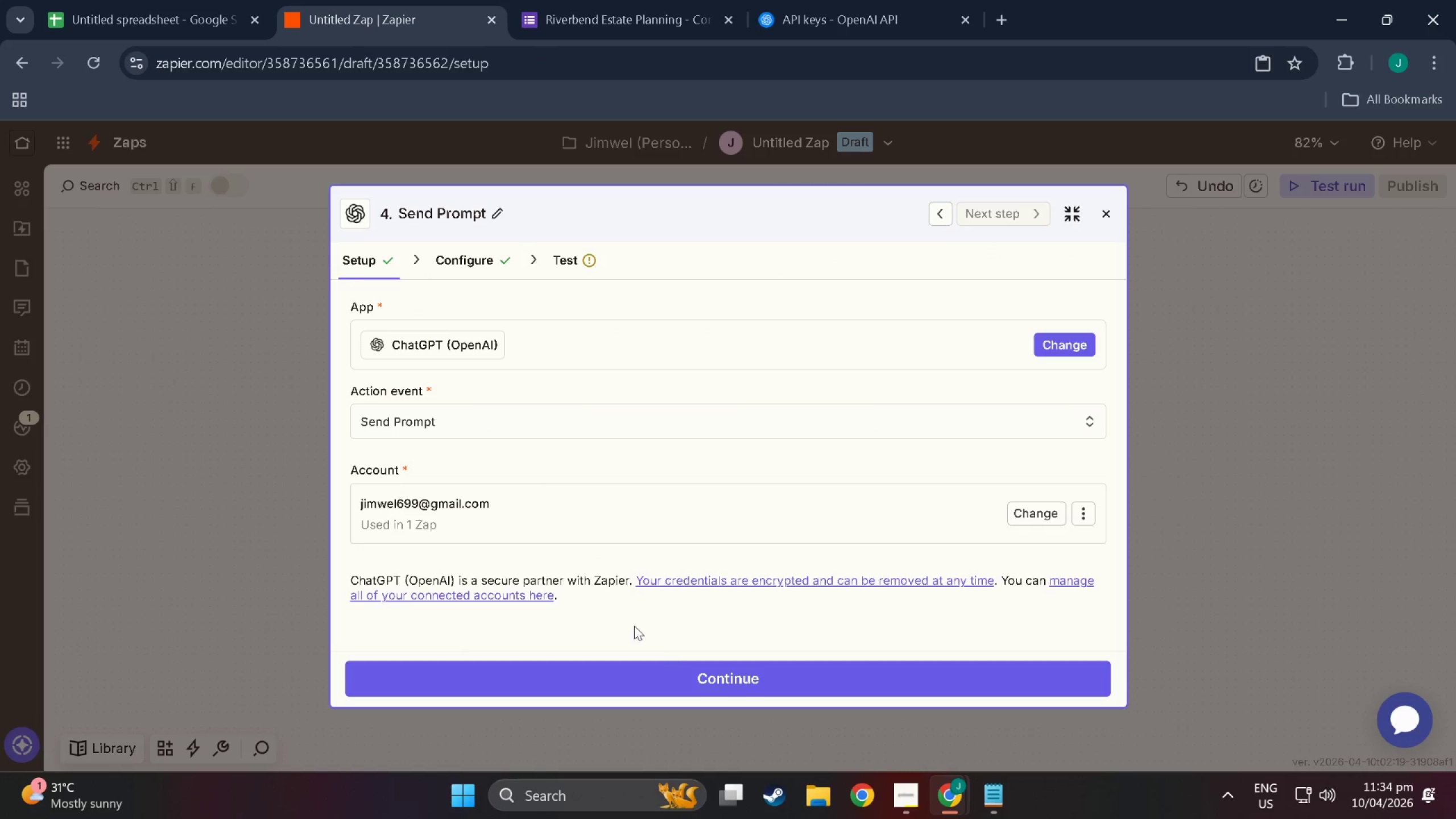 
left_click([714, 676])
 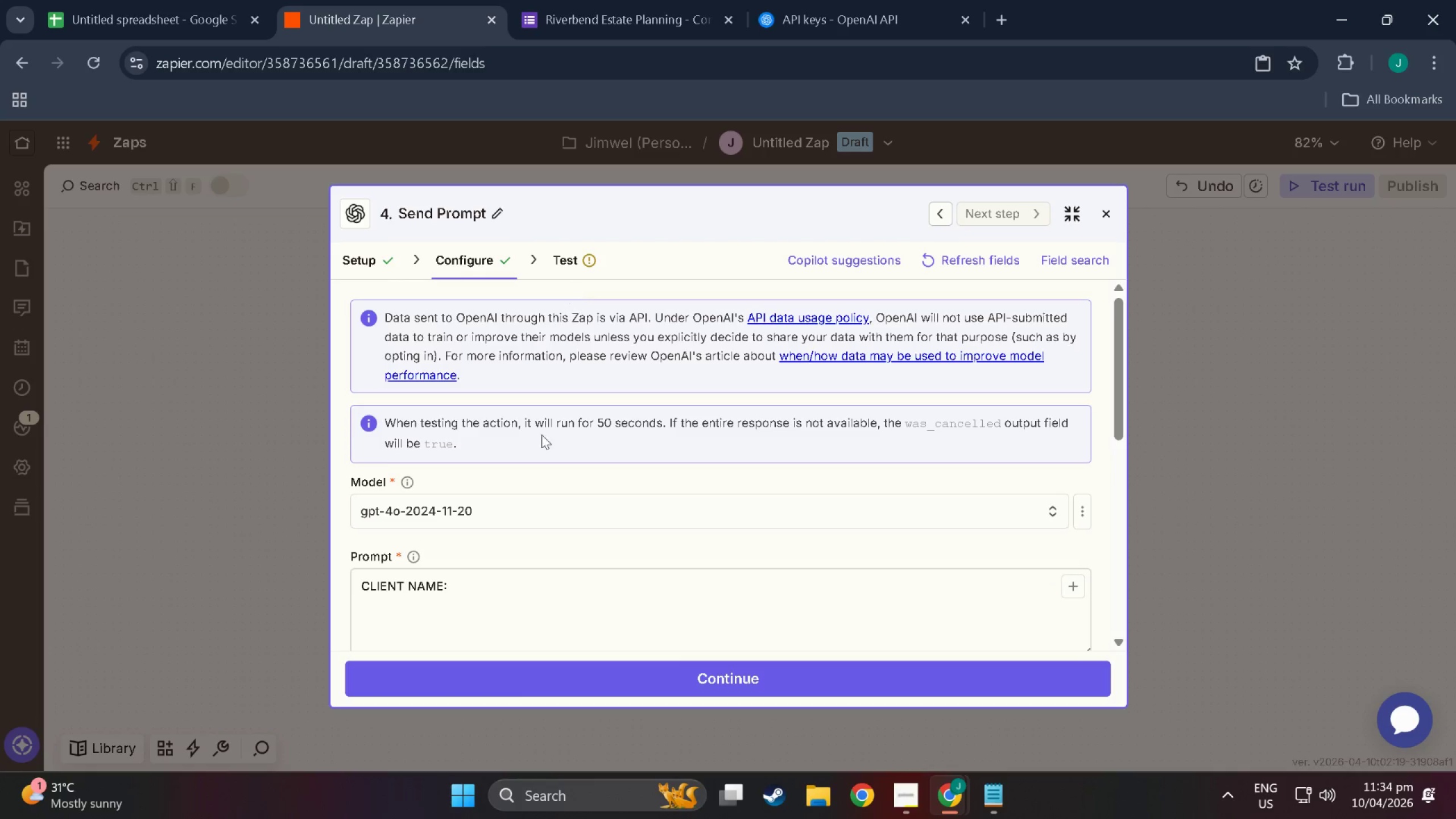 
scroll: coordinate [531, 506], scroll_direction: down, amount: 5.0
 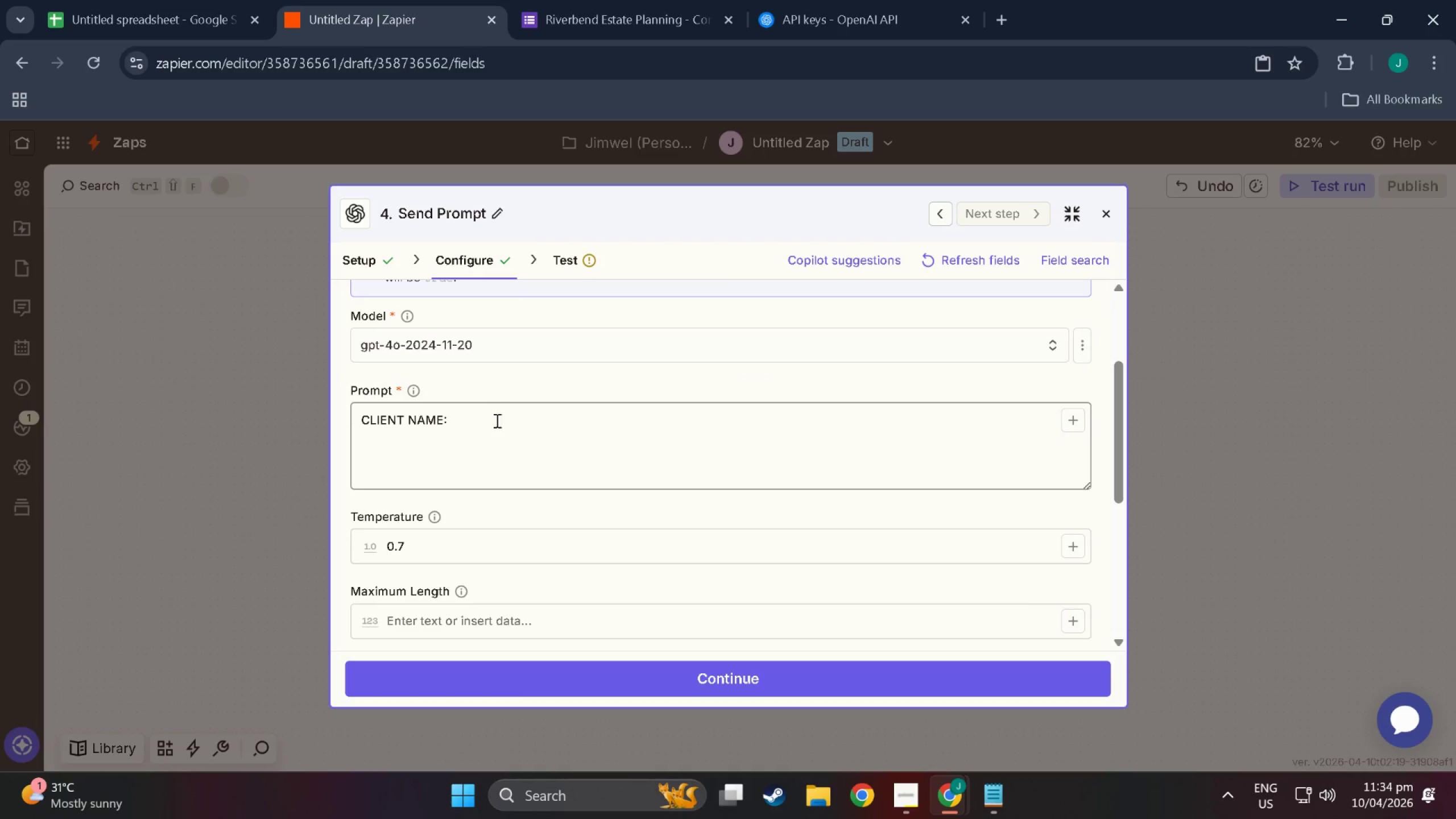 
left_click([495, 424])
 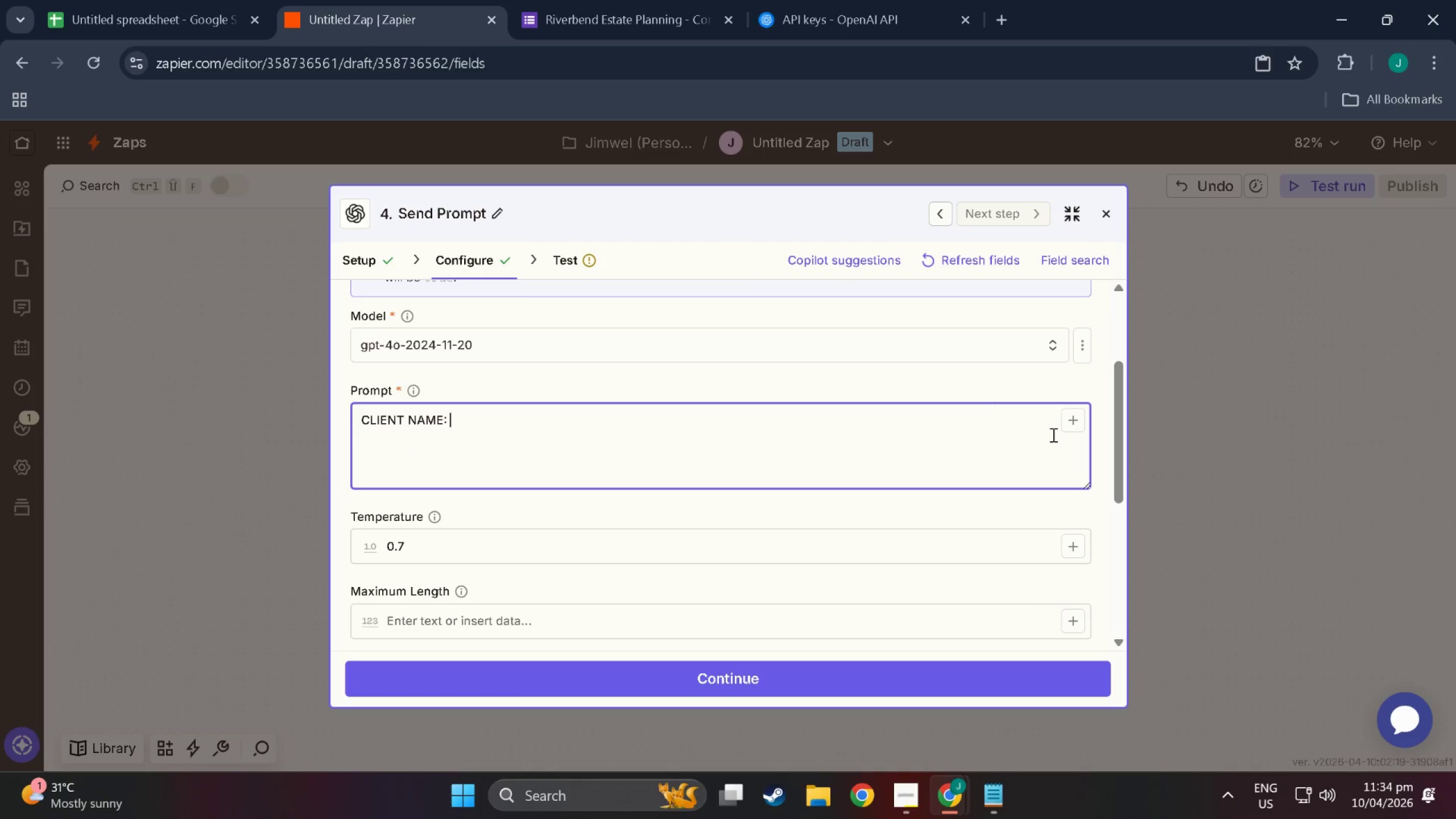 
left_click([1072, 414])
 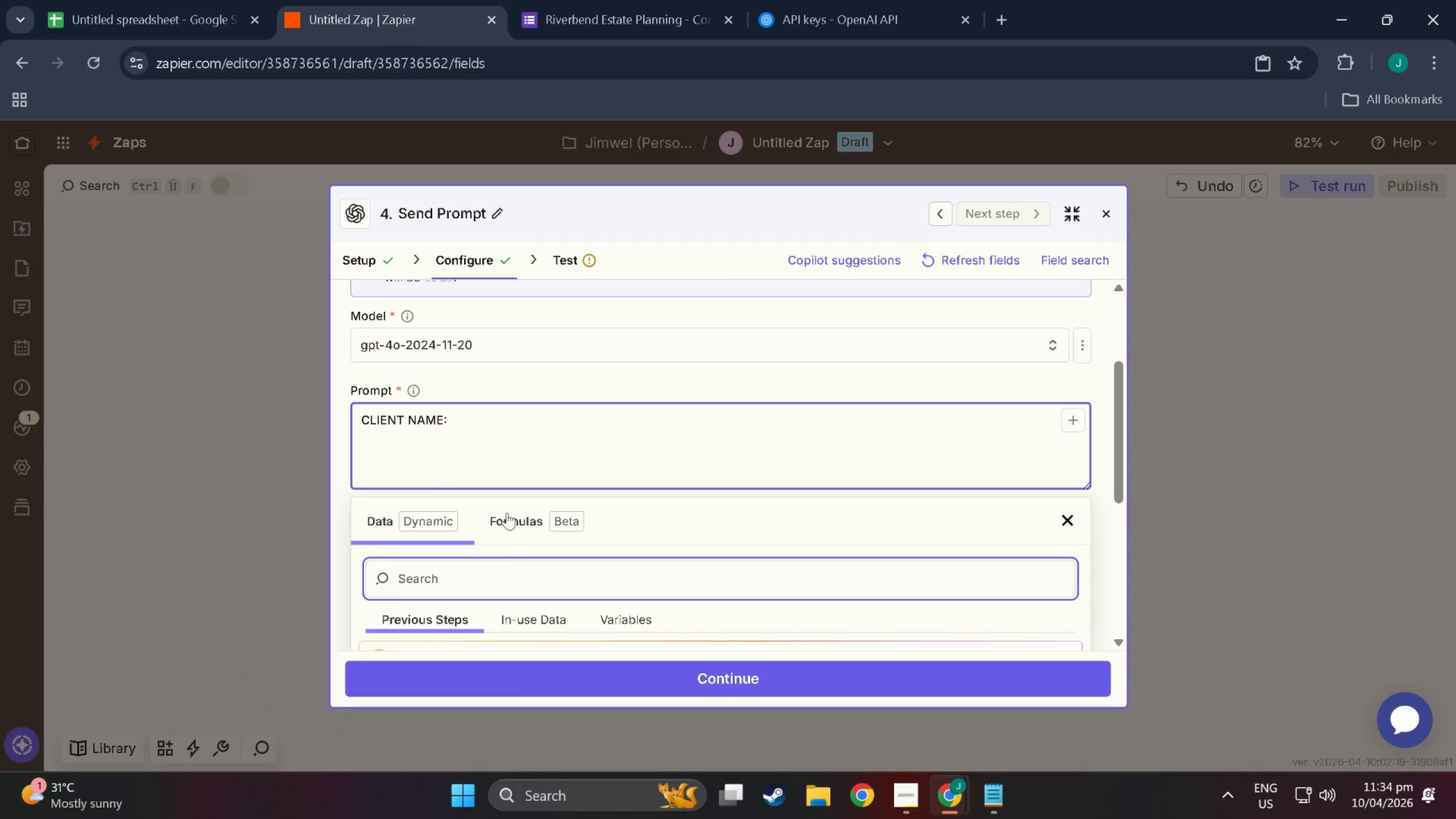 
scroll: coordinate [510, 557], scroll_direction: down, amount: 5.0
 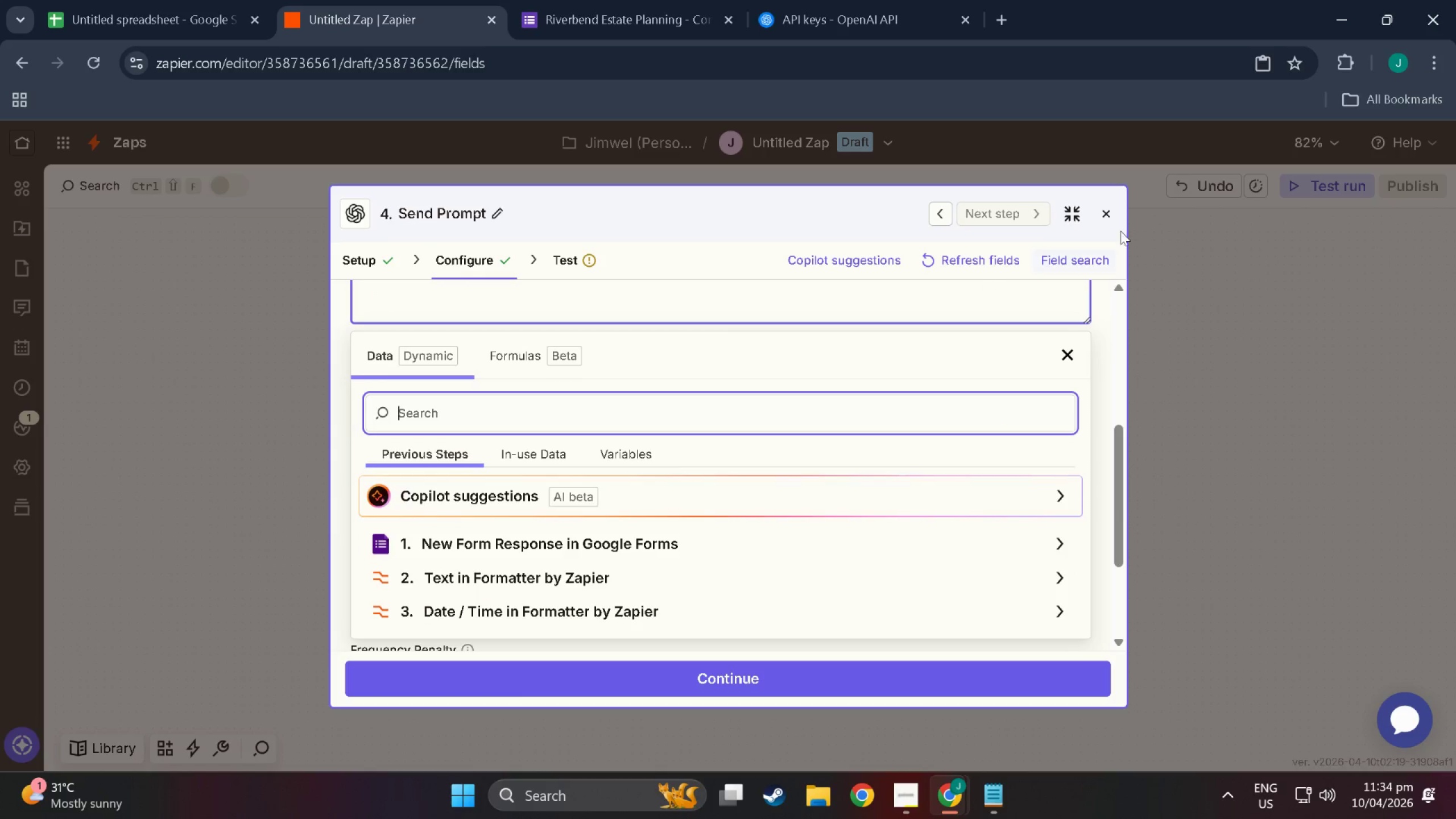 
left_click([1103, 210])
 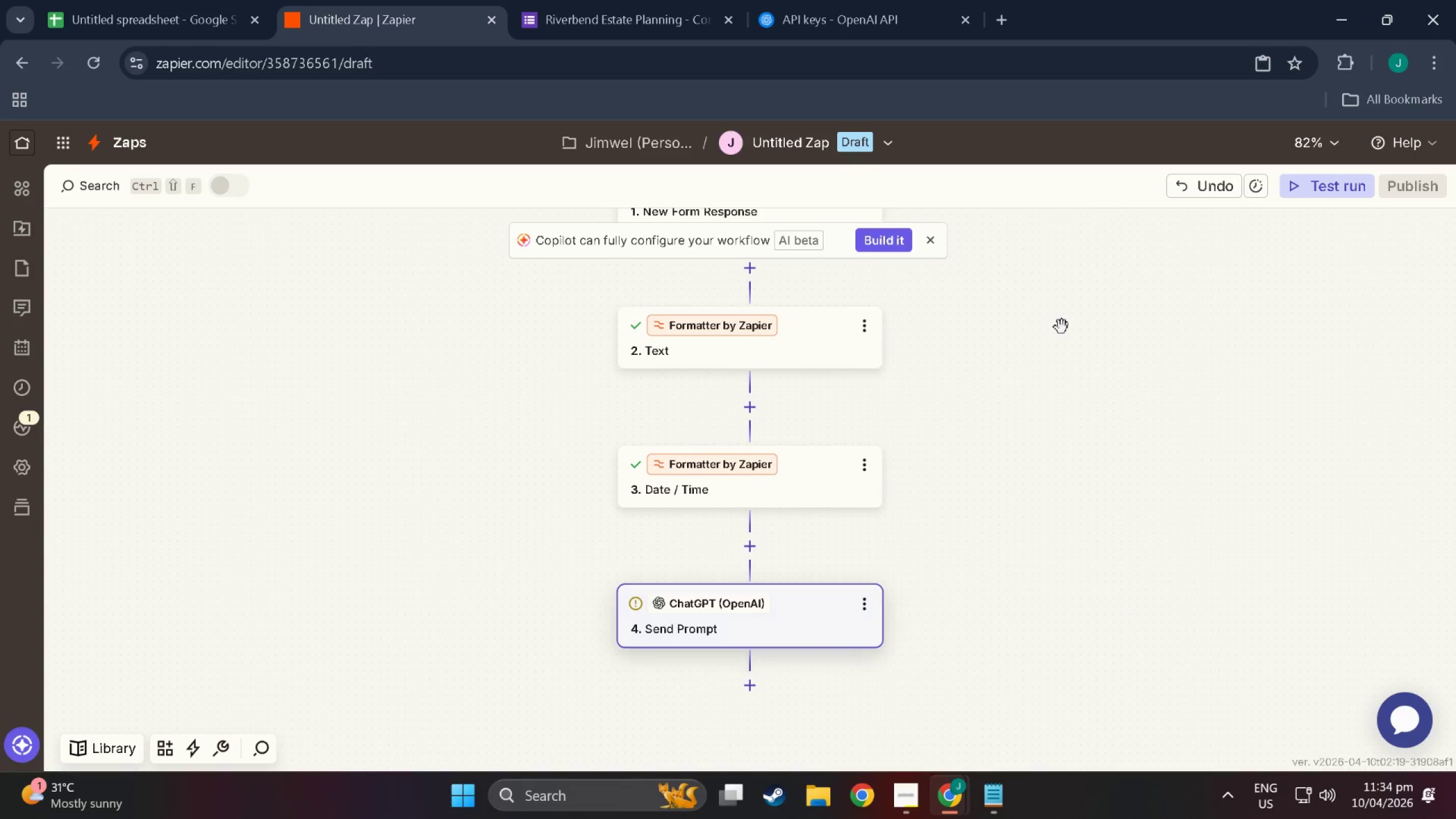 
scroll: coordinate [911, 502], scroll_direction: up, amount: 5.0
 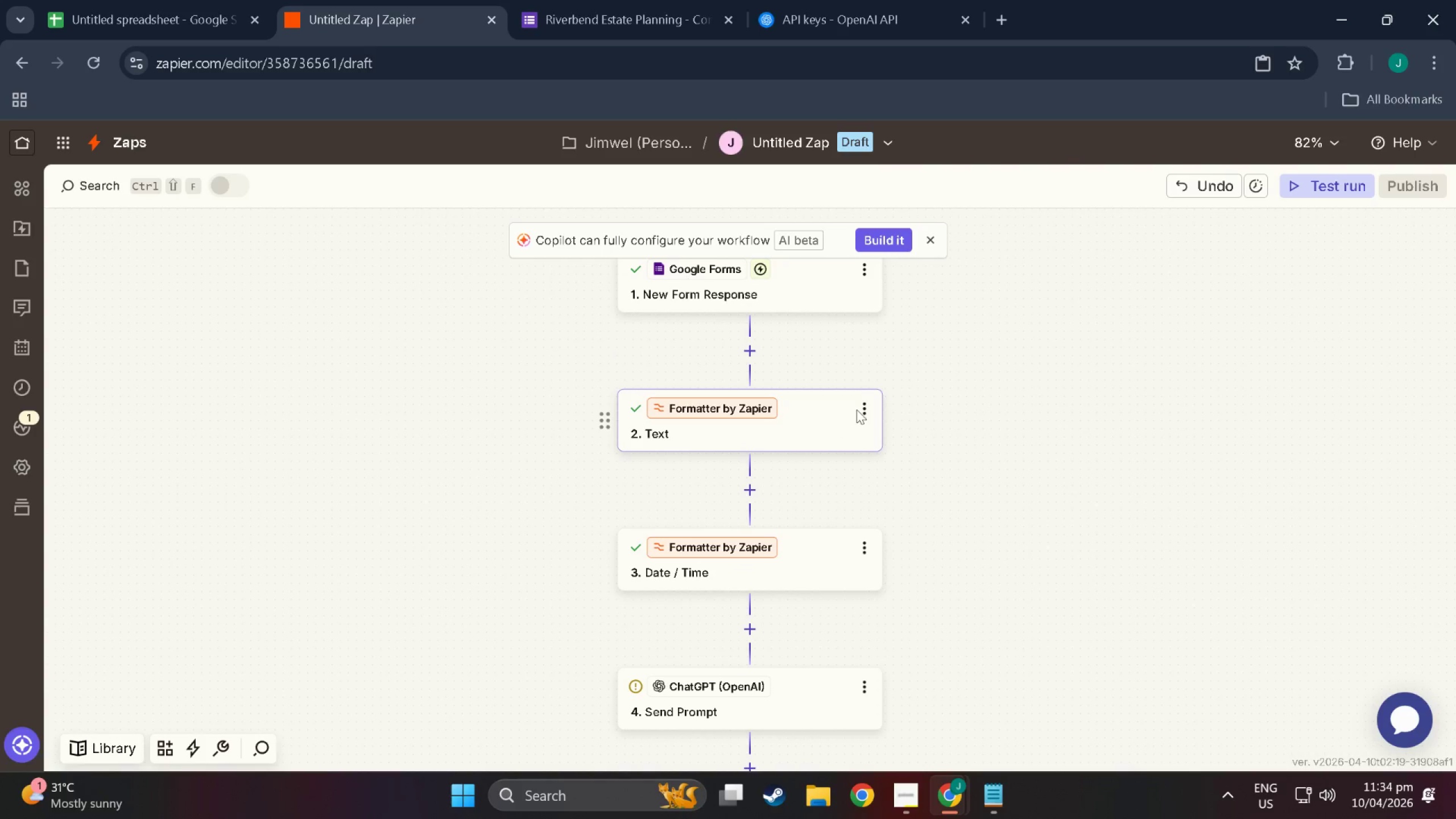 
left_click([858, 410])
 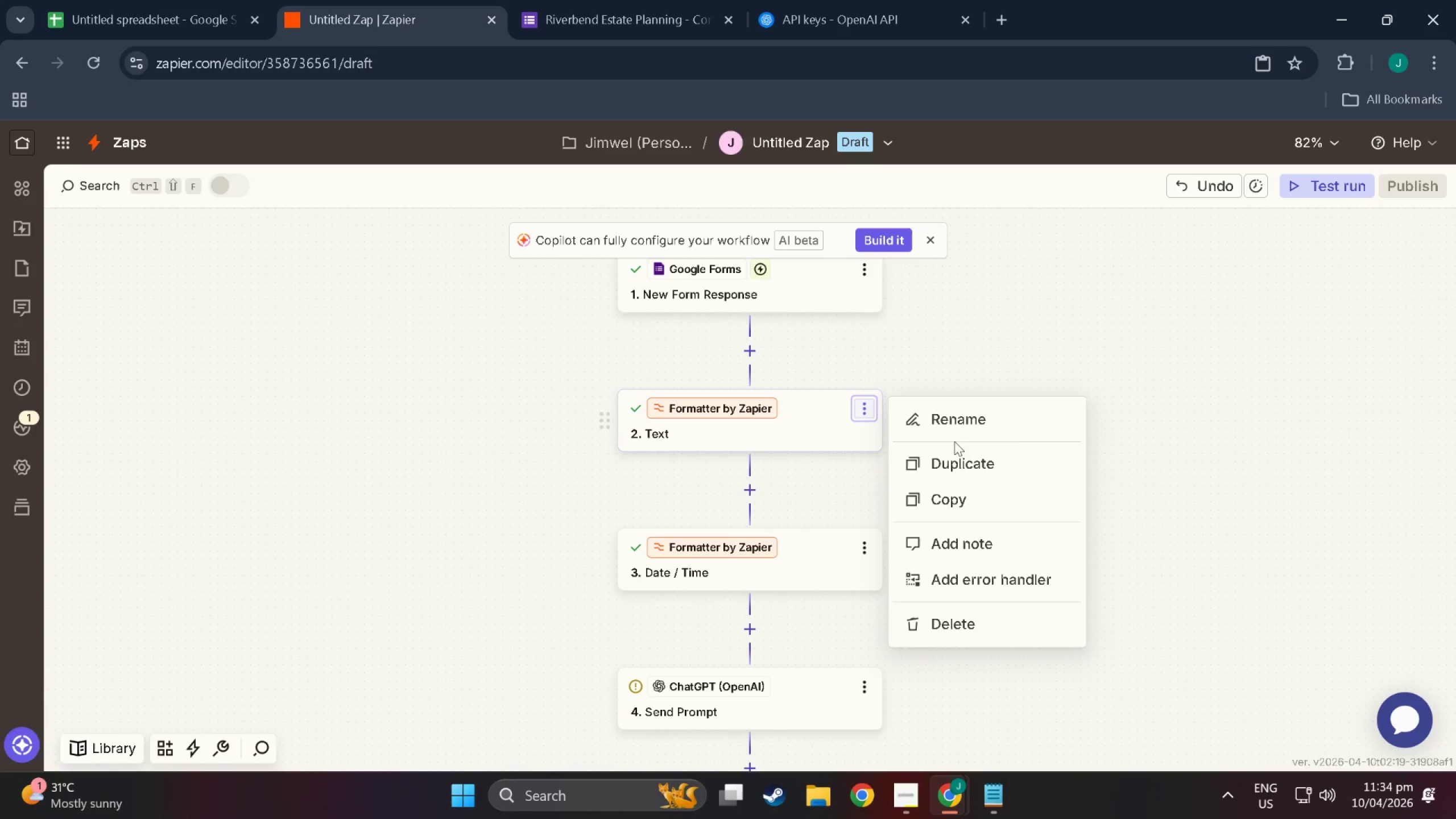 
left_click([977, 417])
 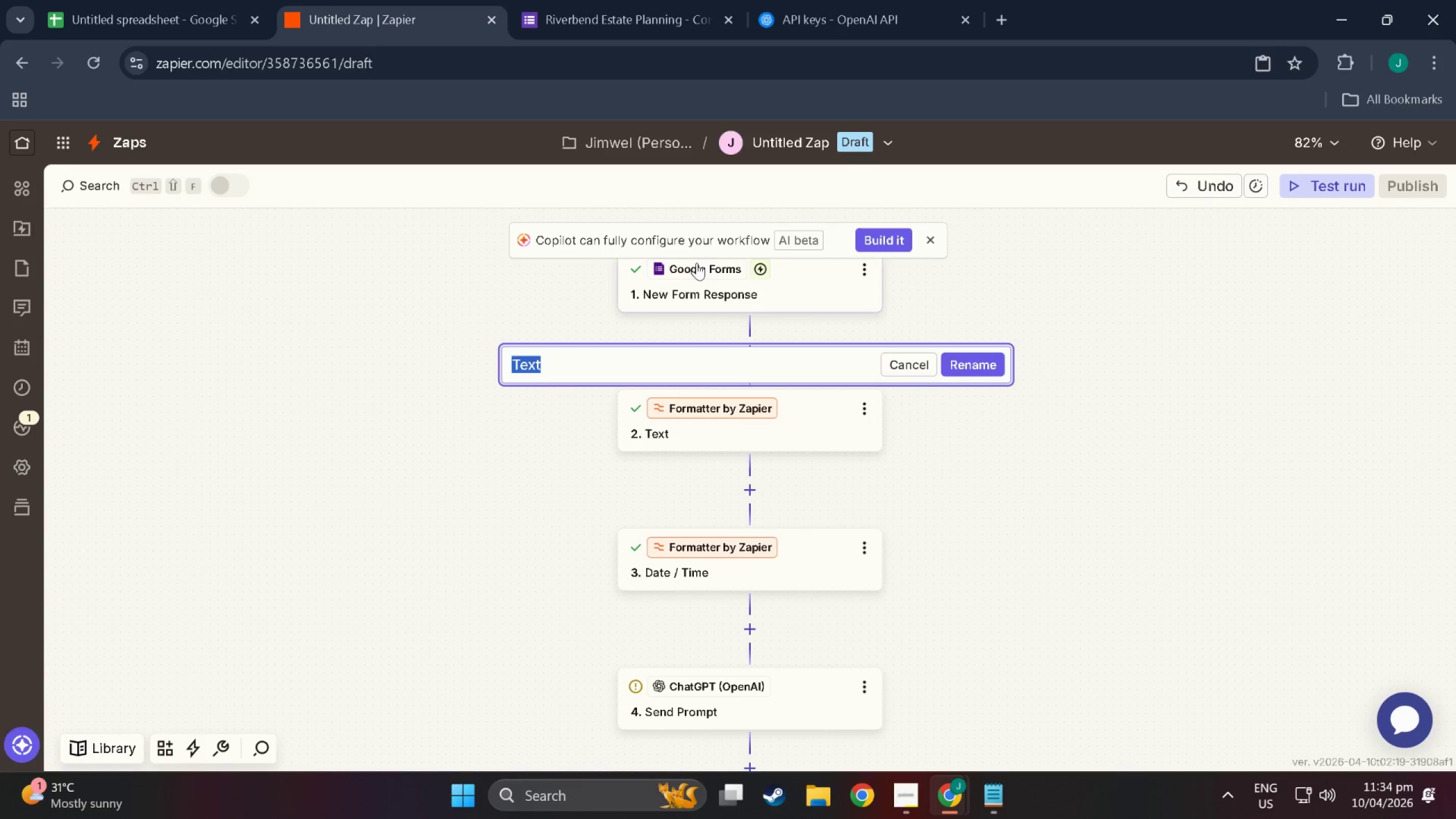 
type(Capitalize Client Name)
 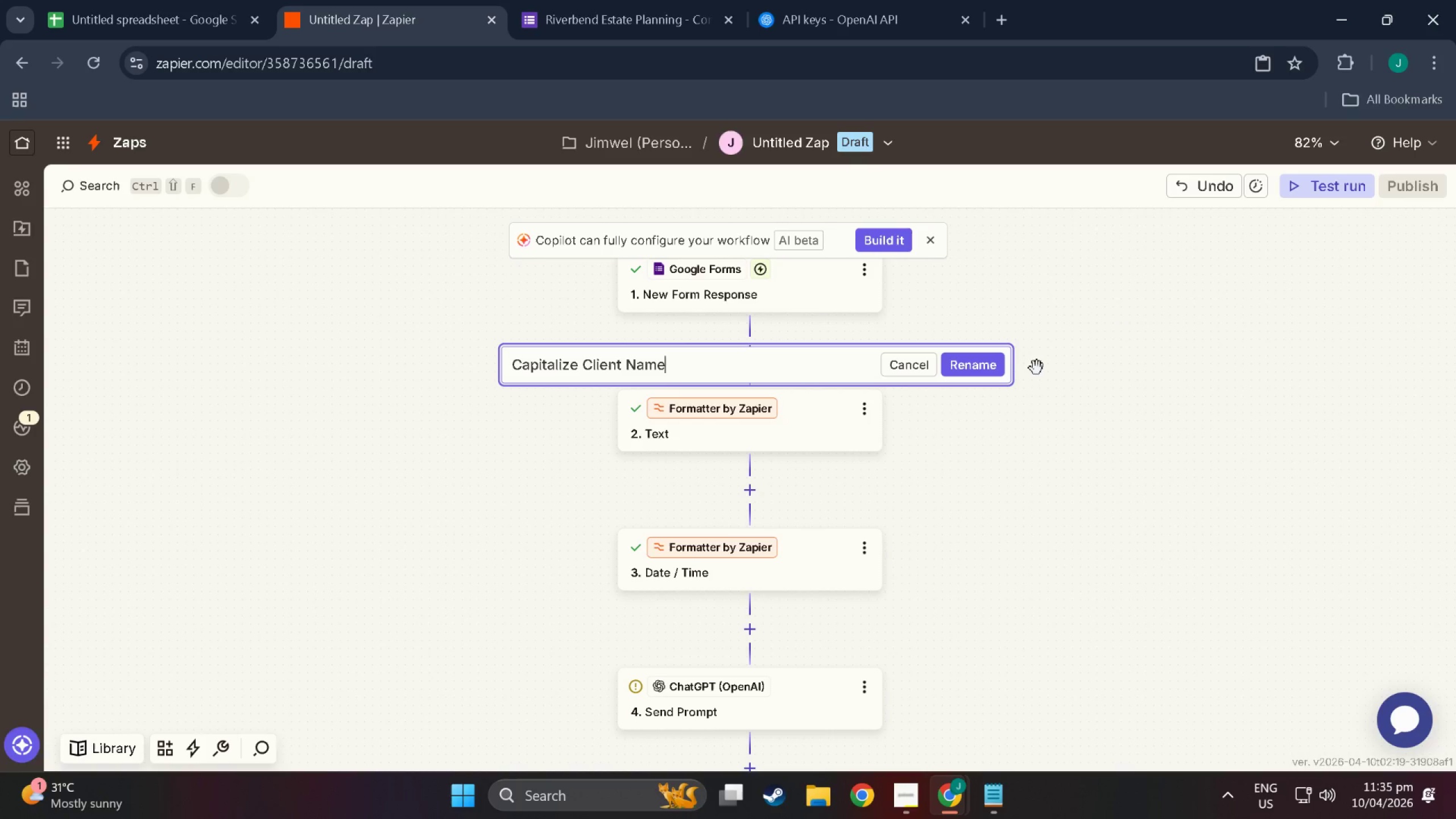 
left_click([999, 370])
 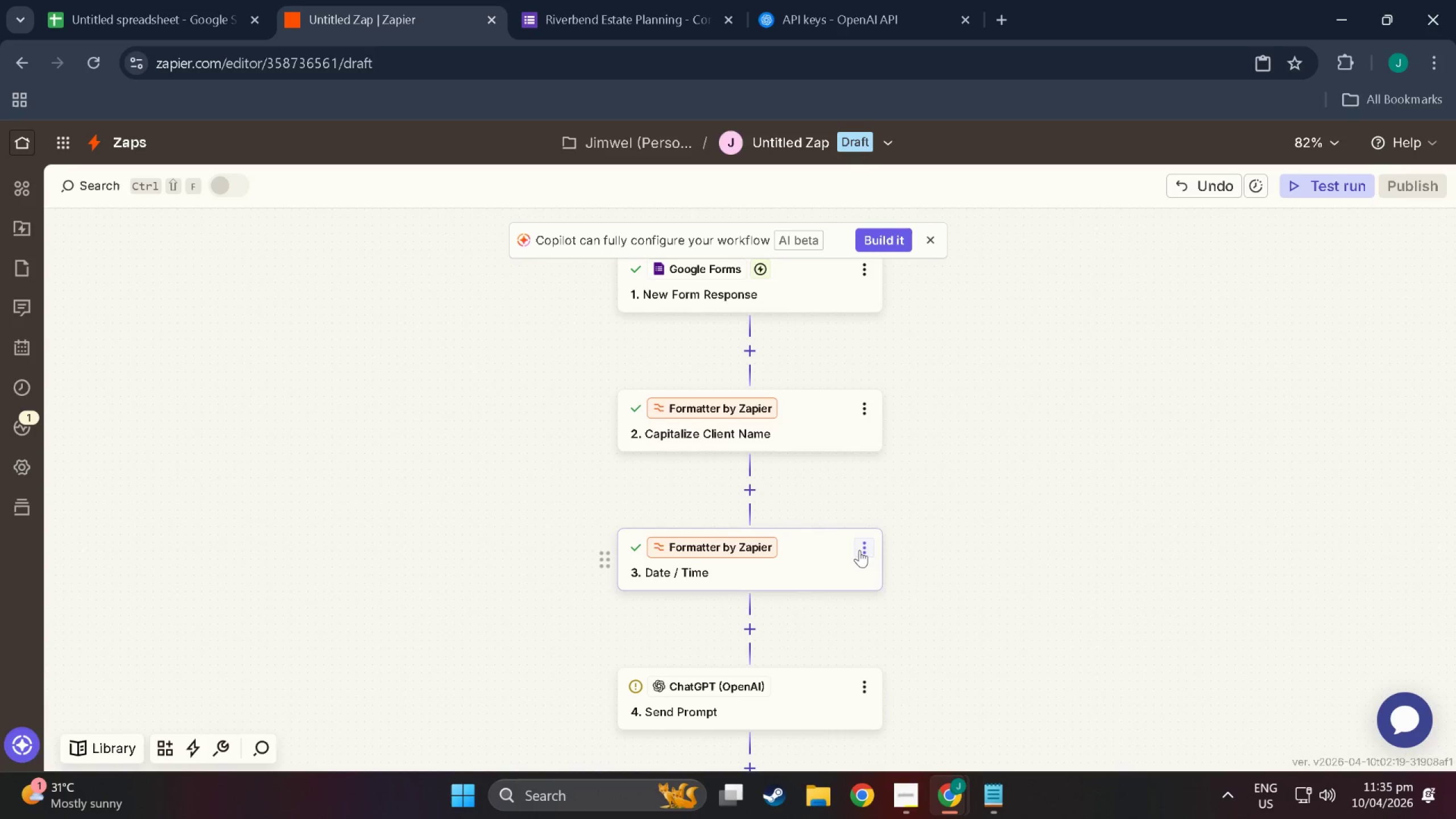 
left_click([863, 551])
 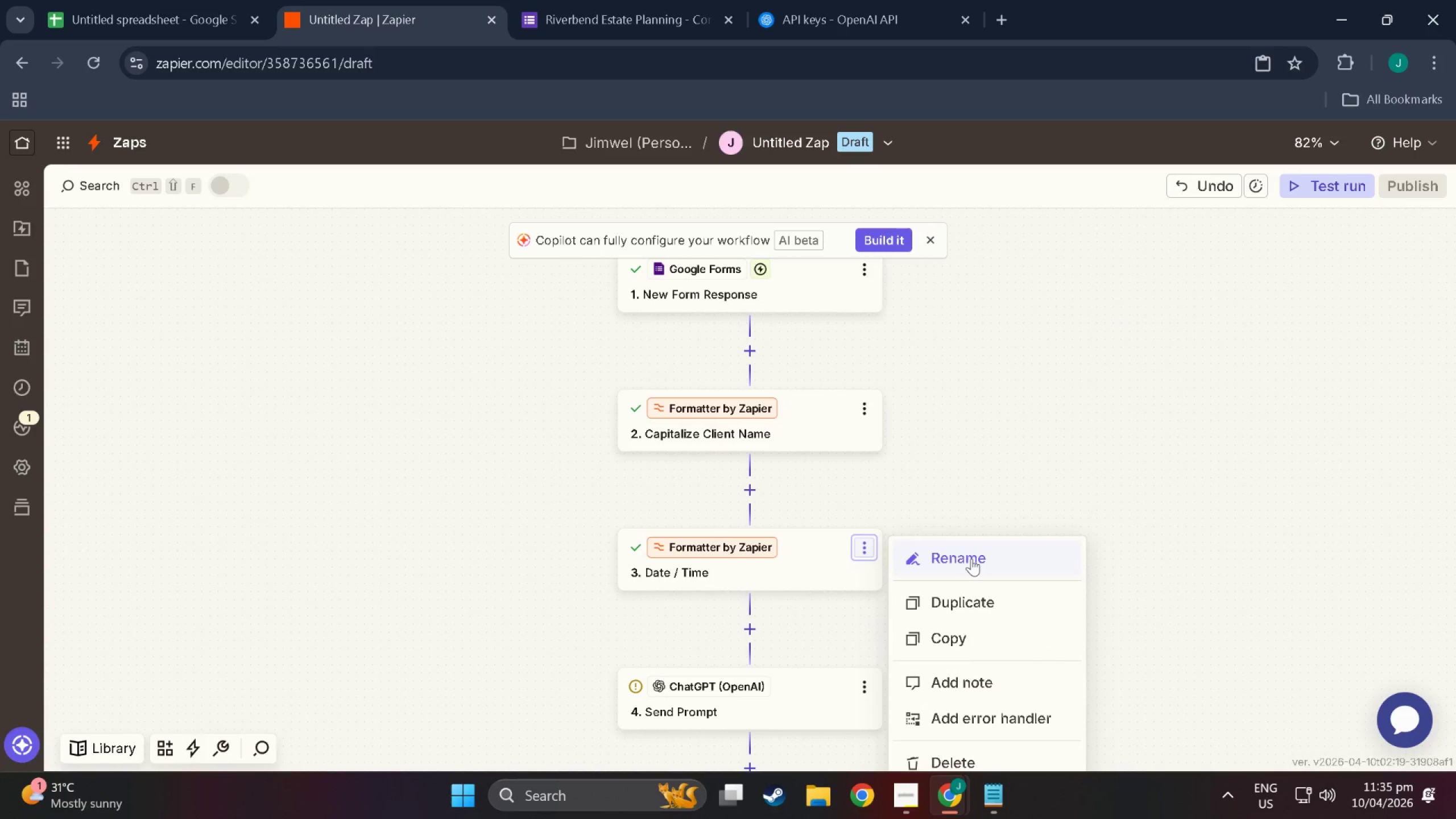 
left_click([971, 559])
 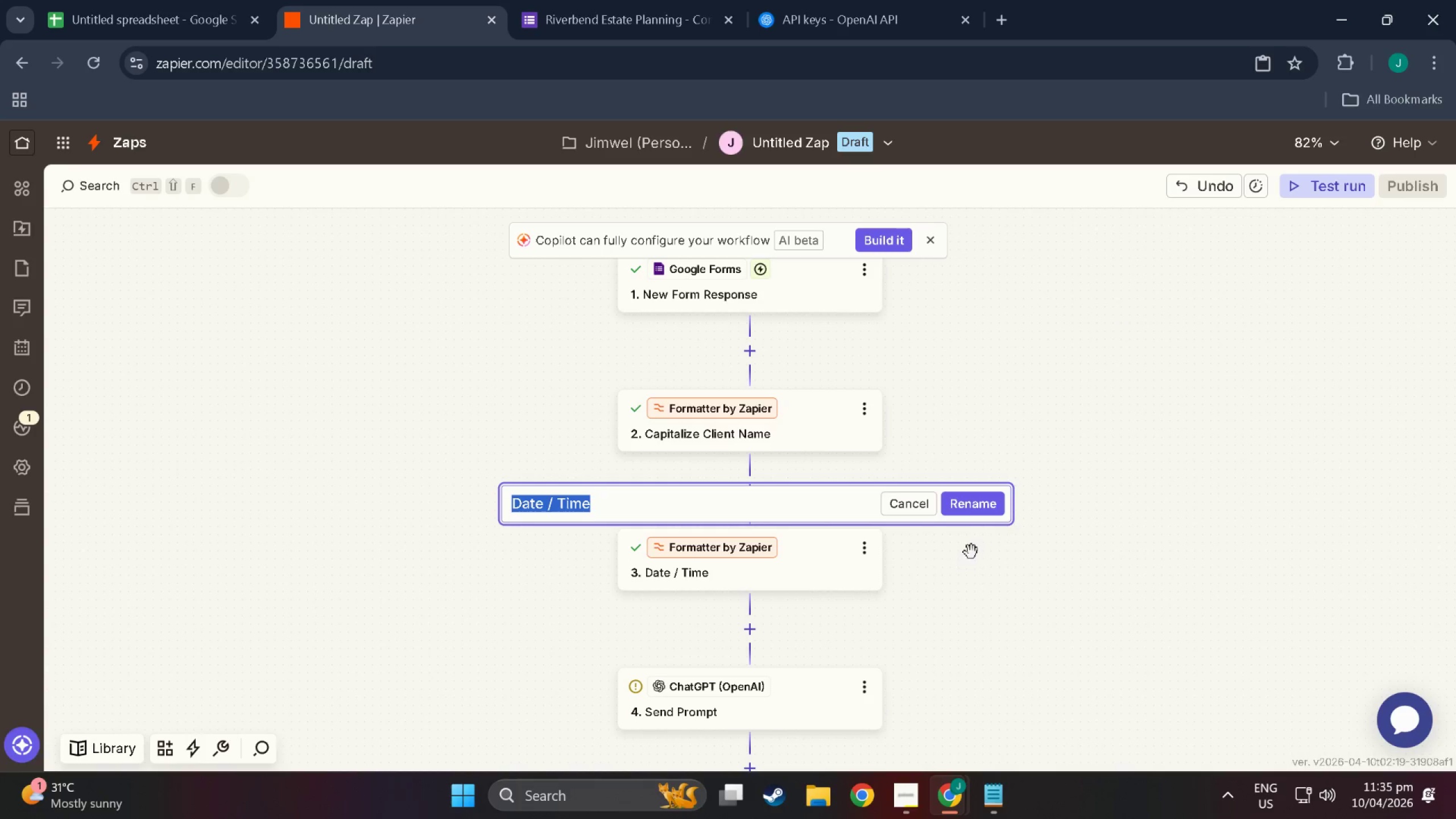 
type(Timestamp)
 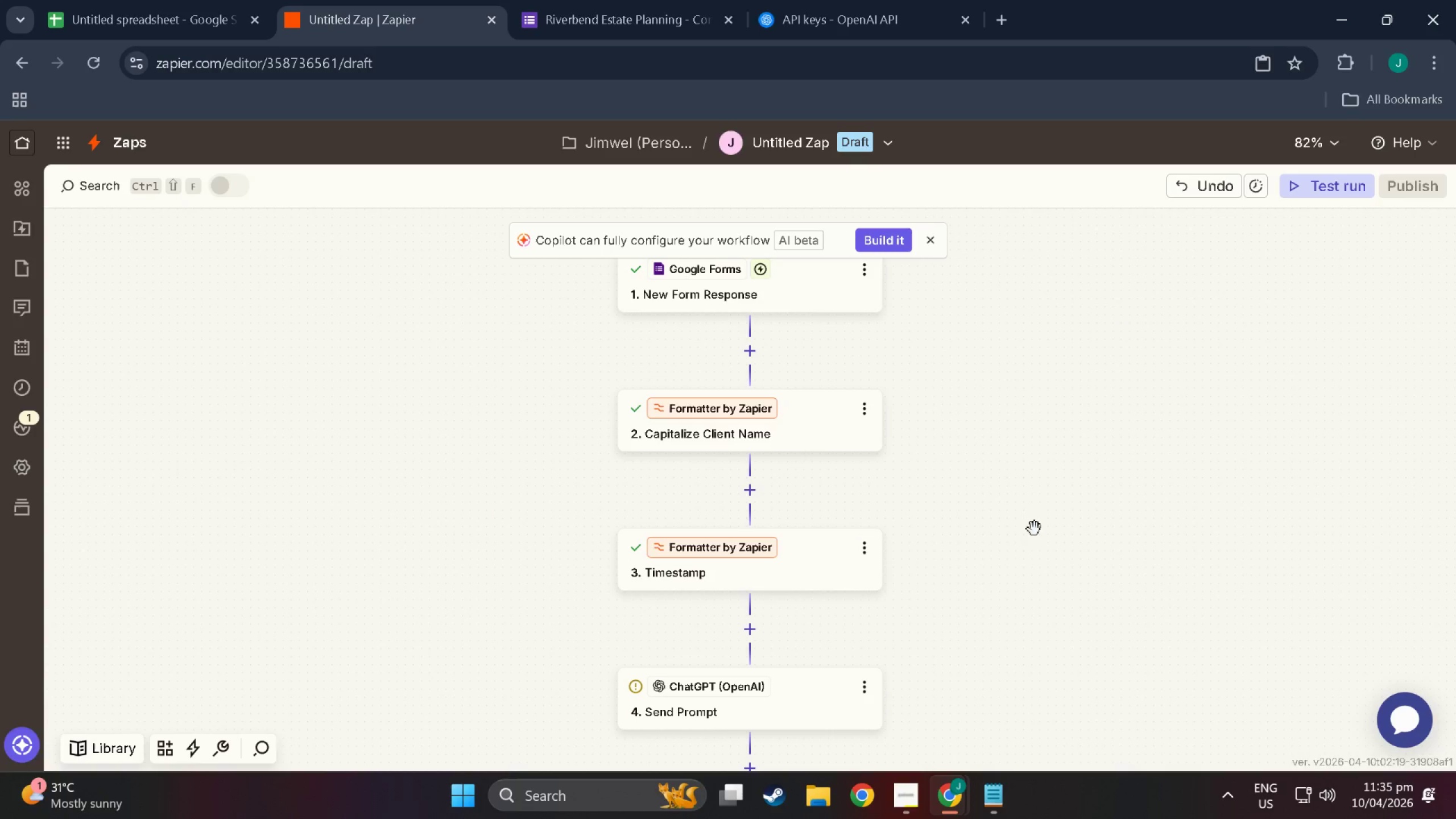 
scroll: coordinate [995, 613], scroll_direction: down, amount: 3.0
 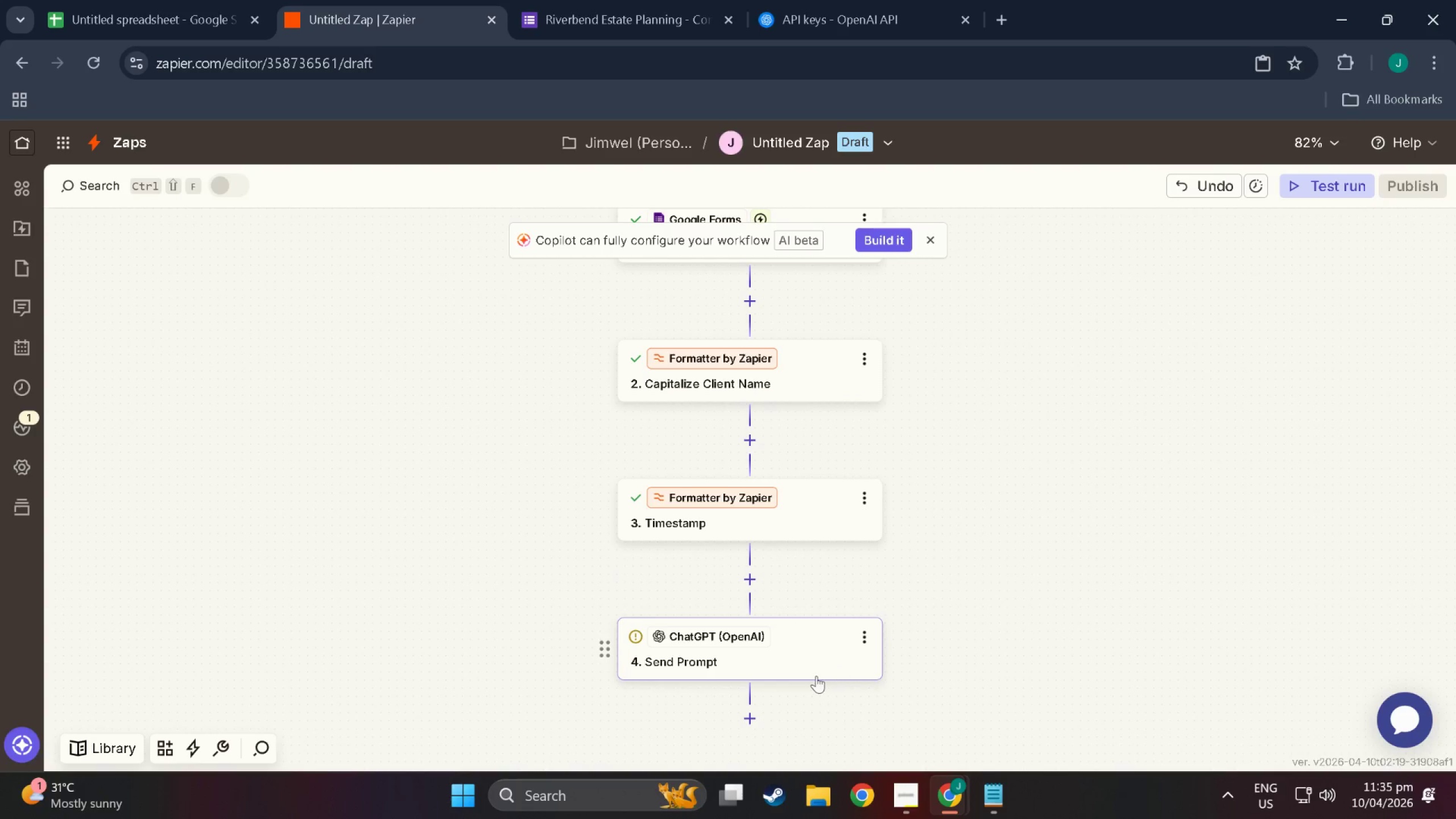 
left_click([795, 646])
 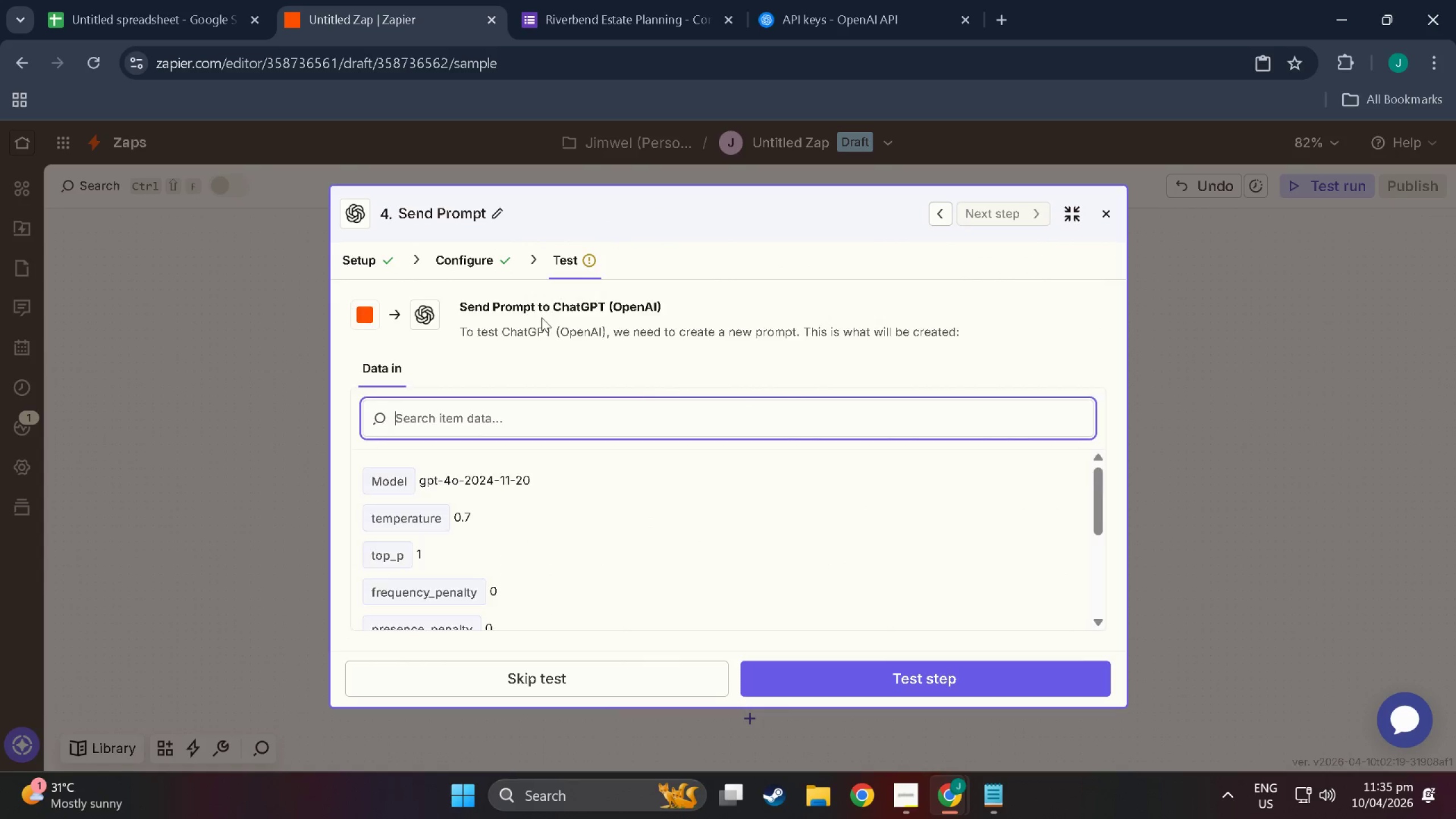 
left_click([474, 264])
 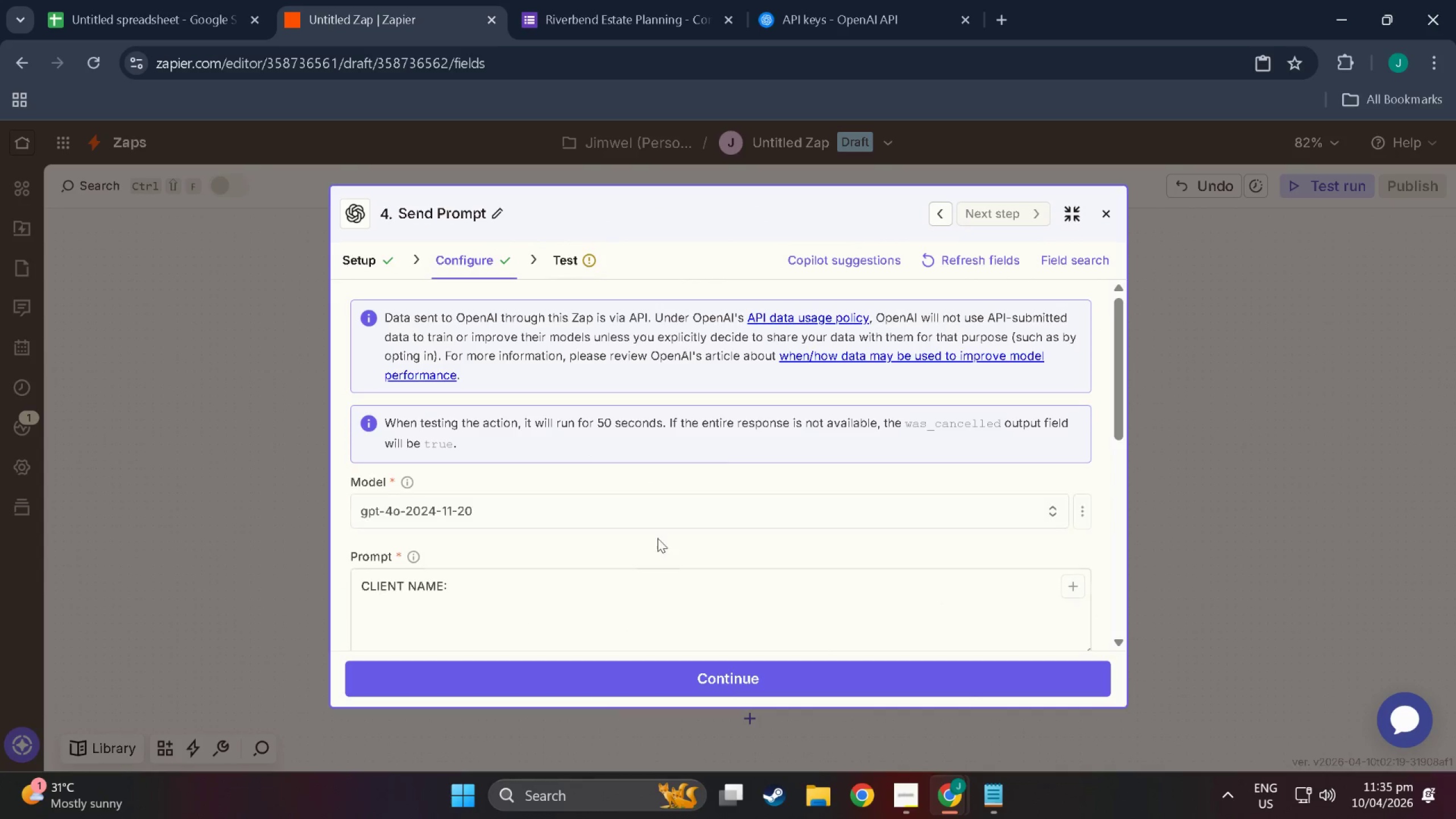 
scroll: coordinate [511, 581], scroll_direction: down, amount: 12.0
 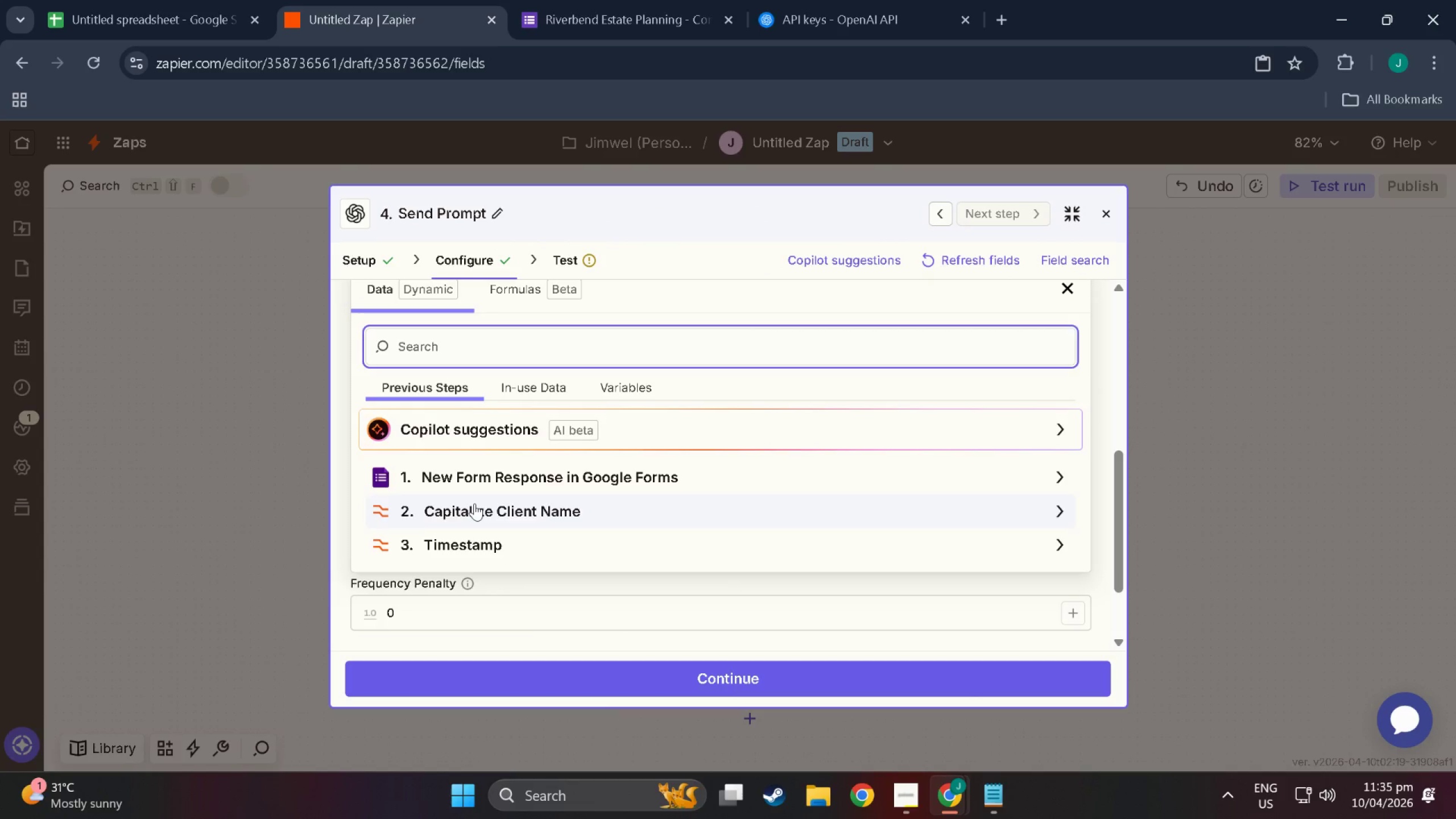 
left_click([474, 503])
 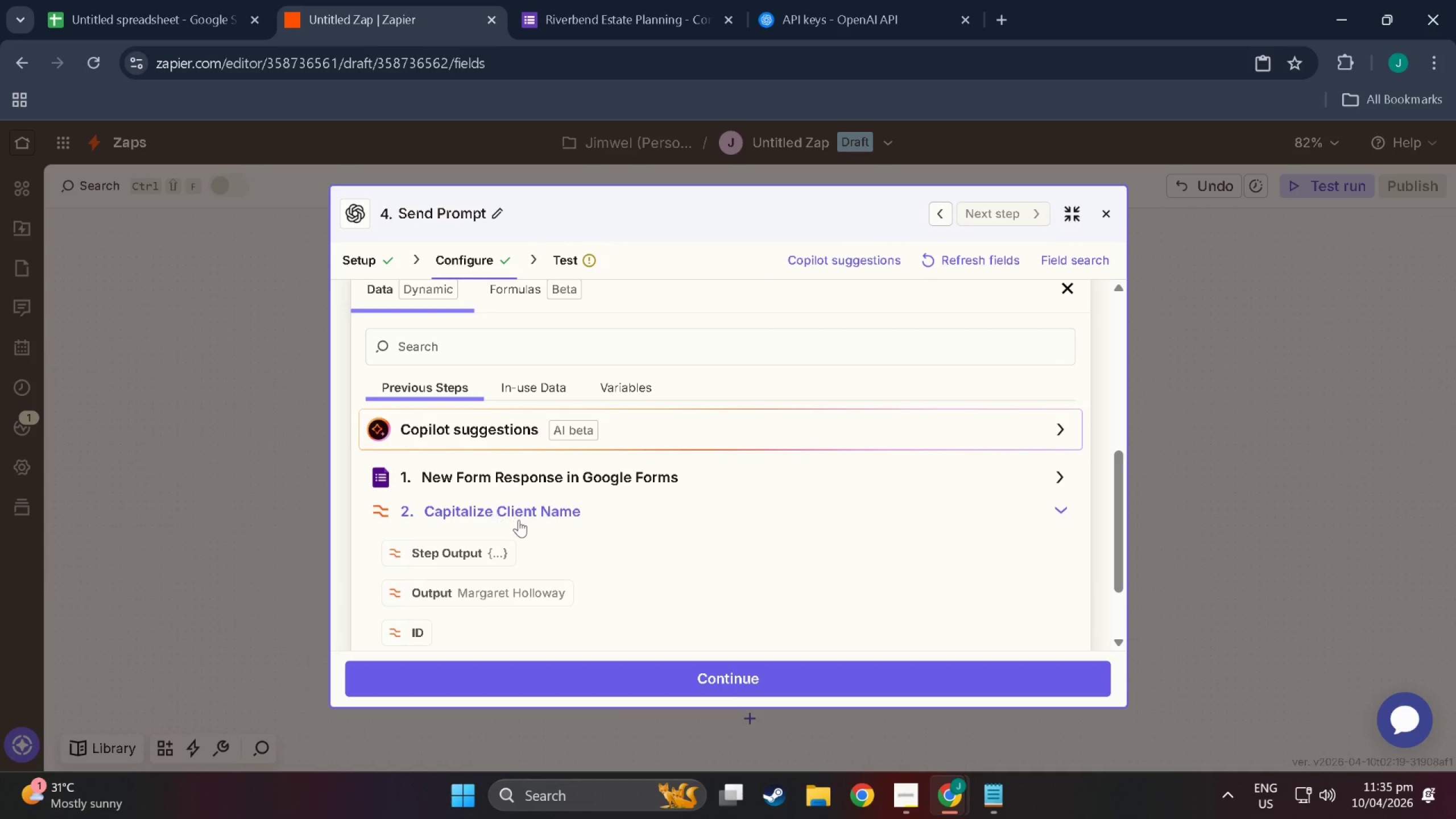 
scroll: coordinate [519, 537], scroll_direction: down, amount: 2.0
 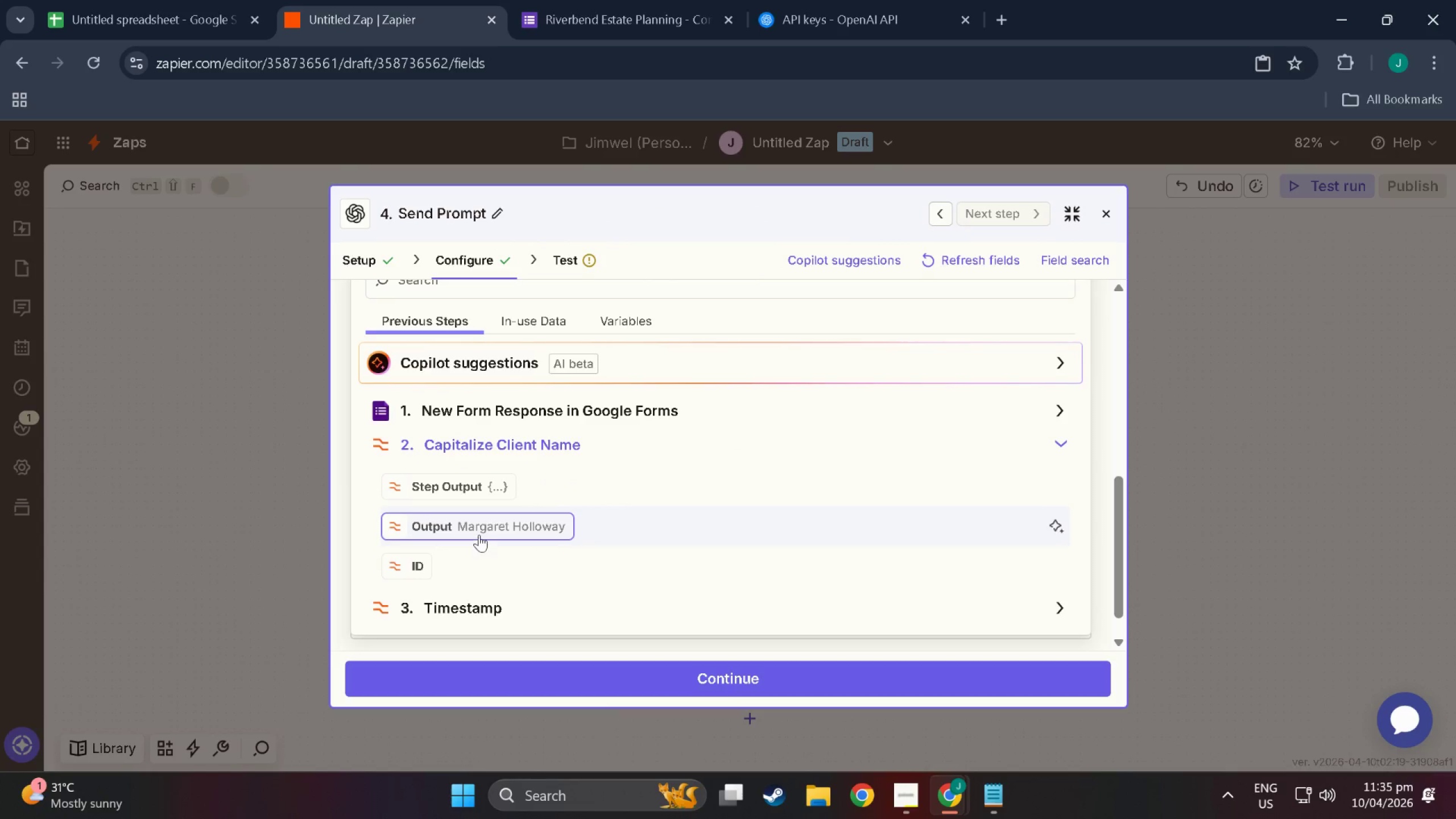 
left_click([476, 526])
 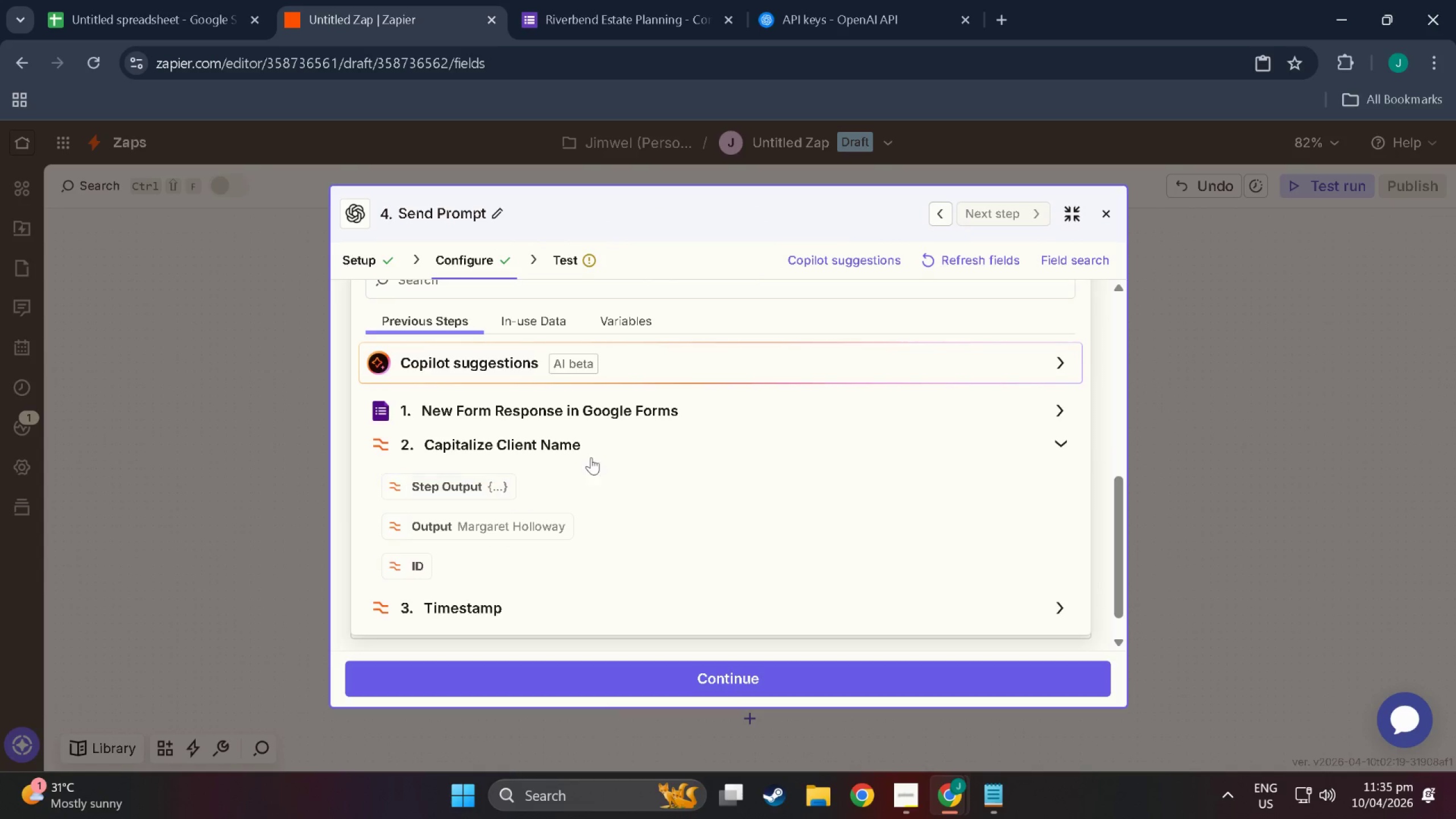 
scroll: coordinate [705, 461], scroll_direction: up, amount: 6.0
 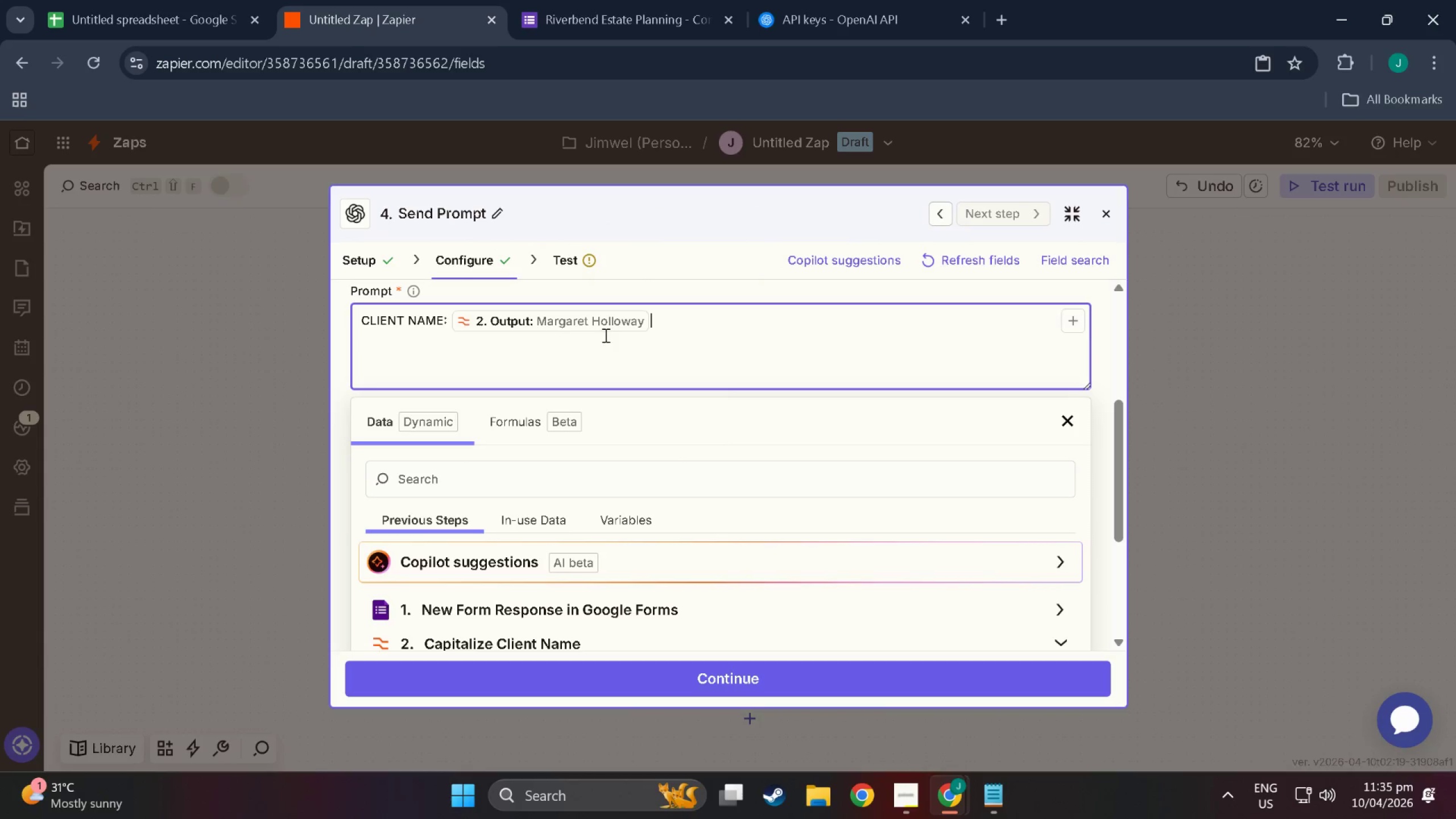 
left_click([711, 323])
 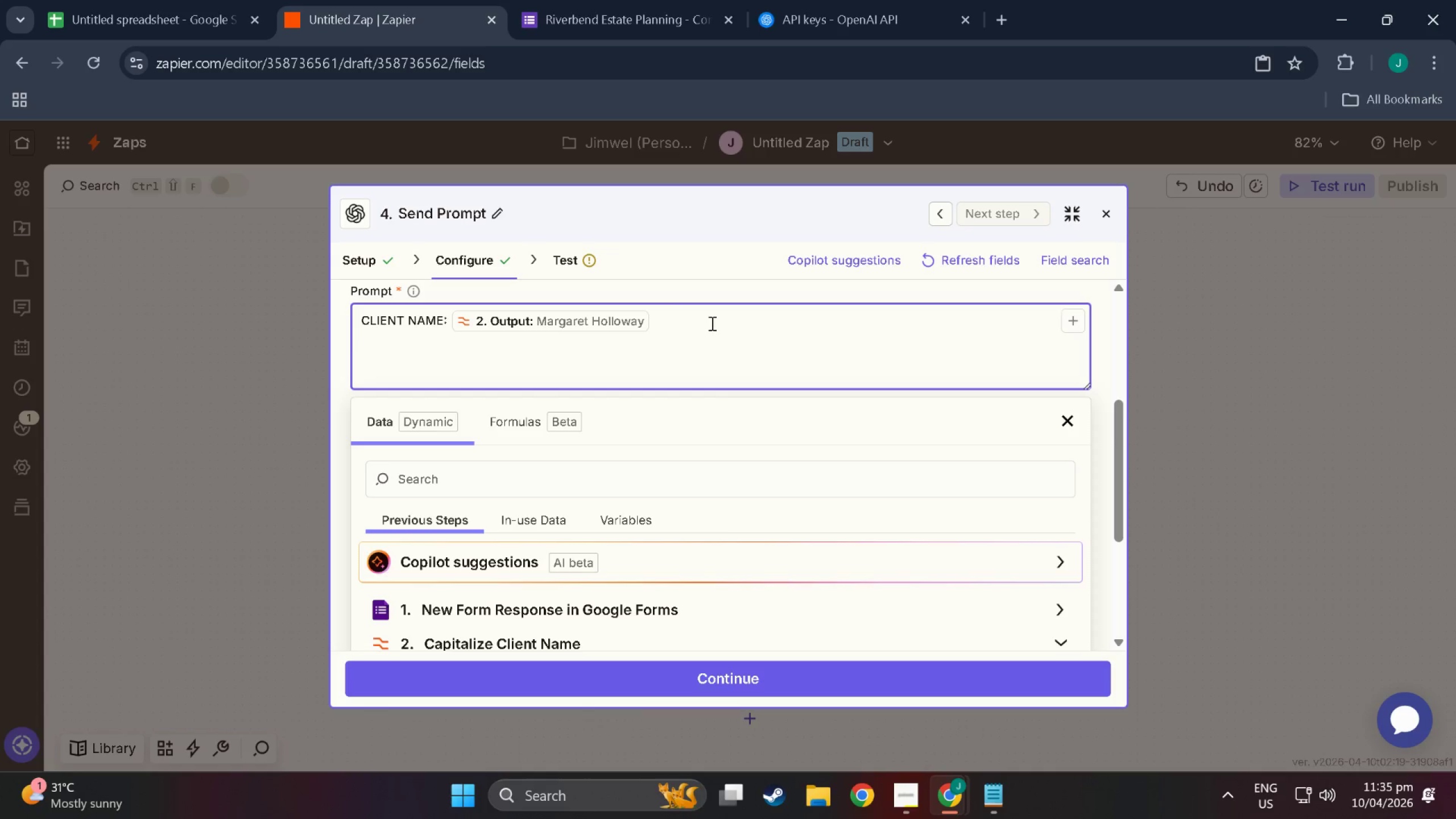 
key(NumpadEnter)
type(CL)
key(Backspace)
type(LIENT EMAIO)
key(Backspace)
type(:L)
key(Backspace)
type(LL)
key(Backspace)
key(Backspace)
key(Backspace)
type(L: )
 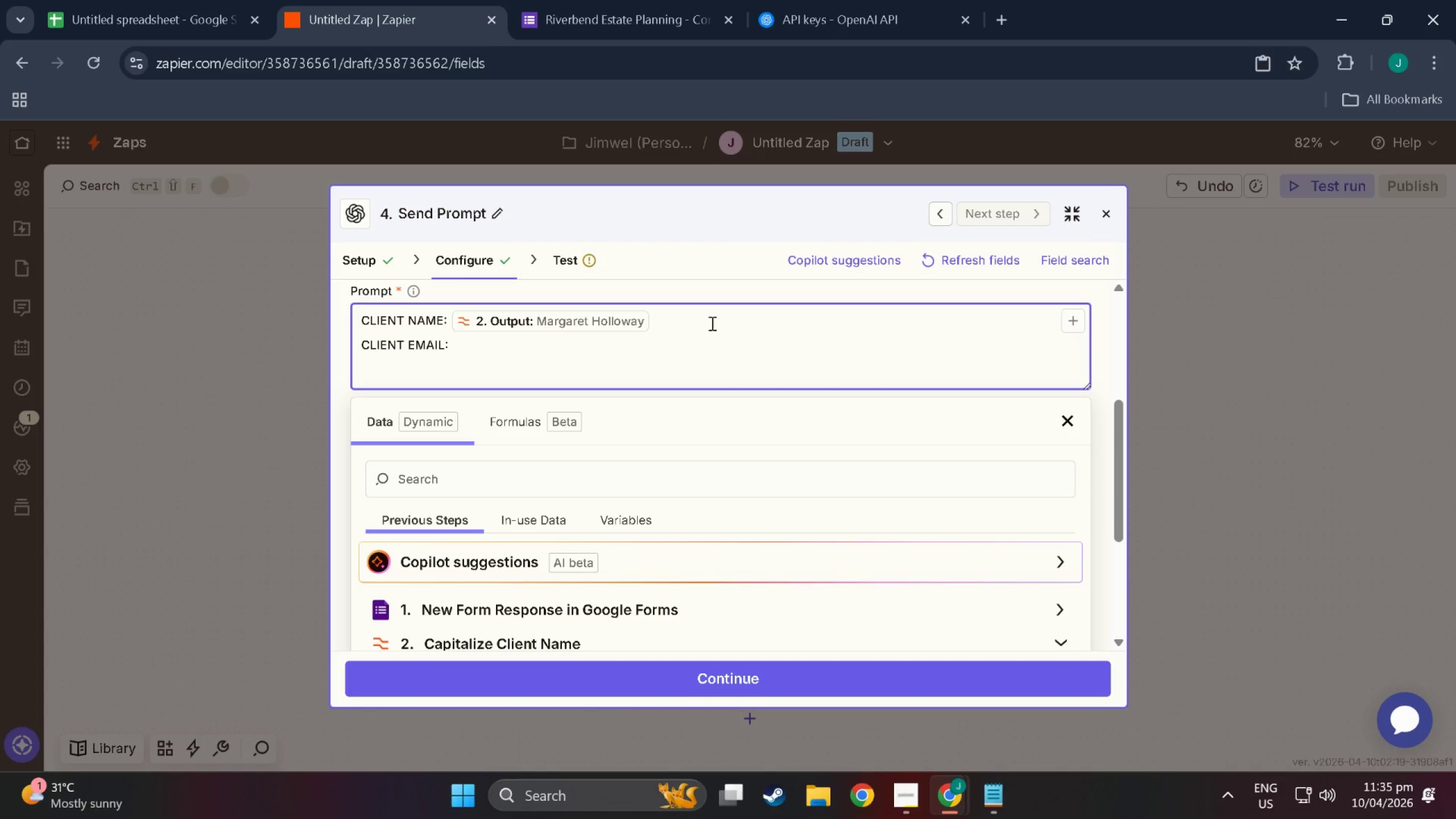 
left_click([1070, 313])
 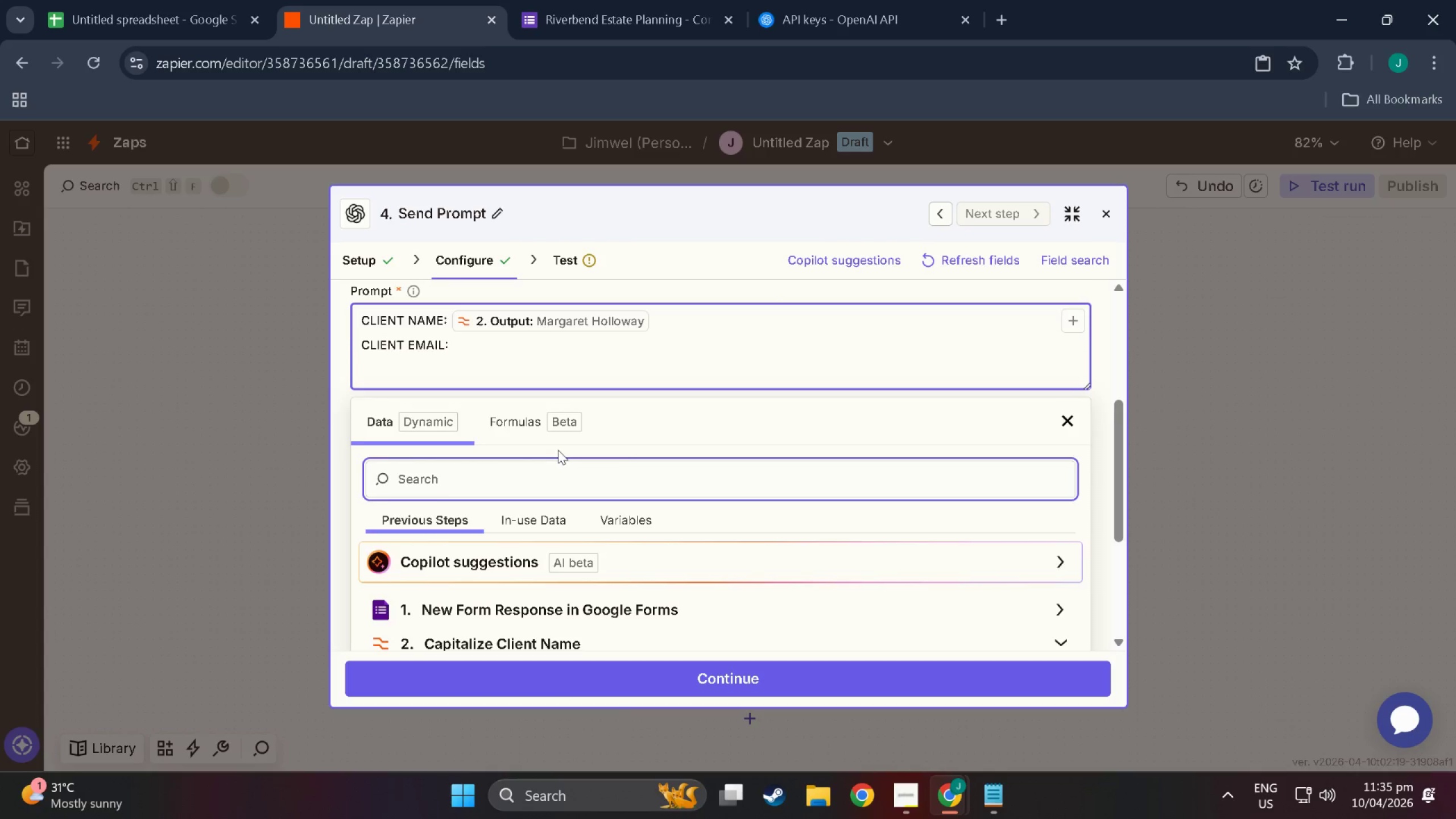 
scroll: coordinate [540, 473], scroll_direction: down, amount: 7.0
 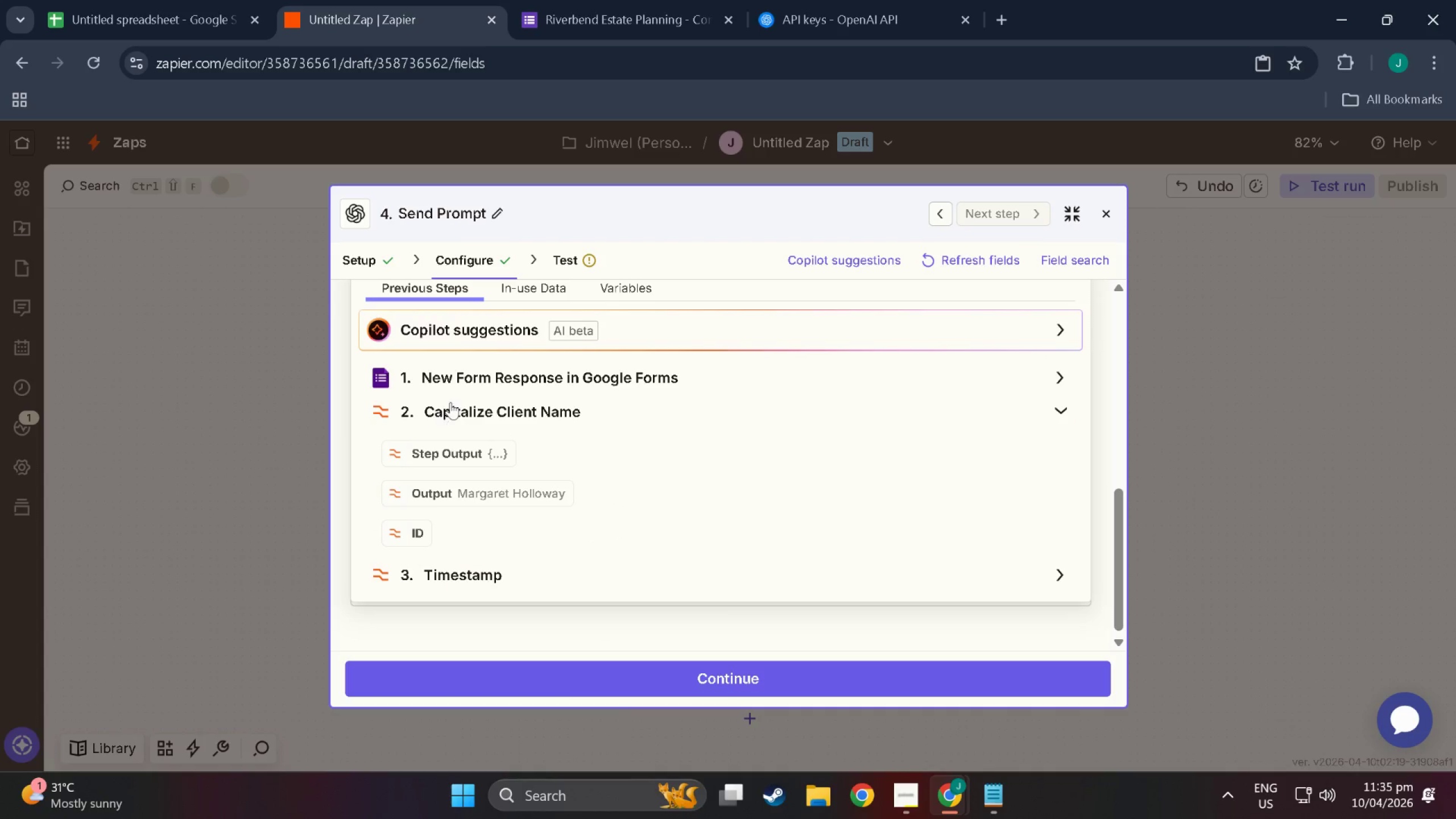 
left_click([462, 372])
 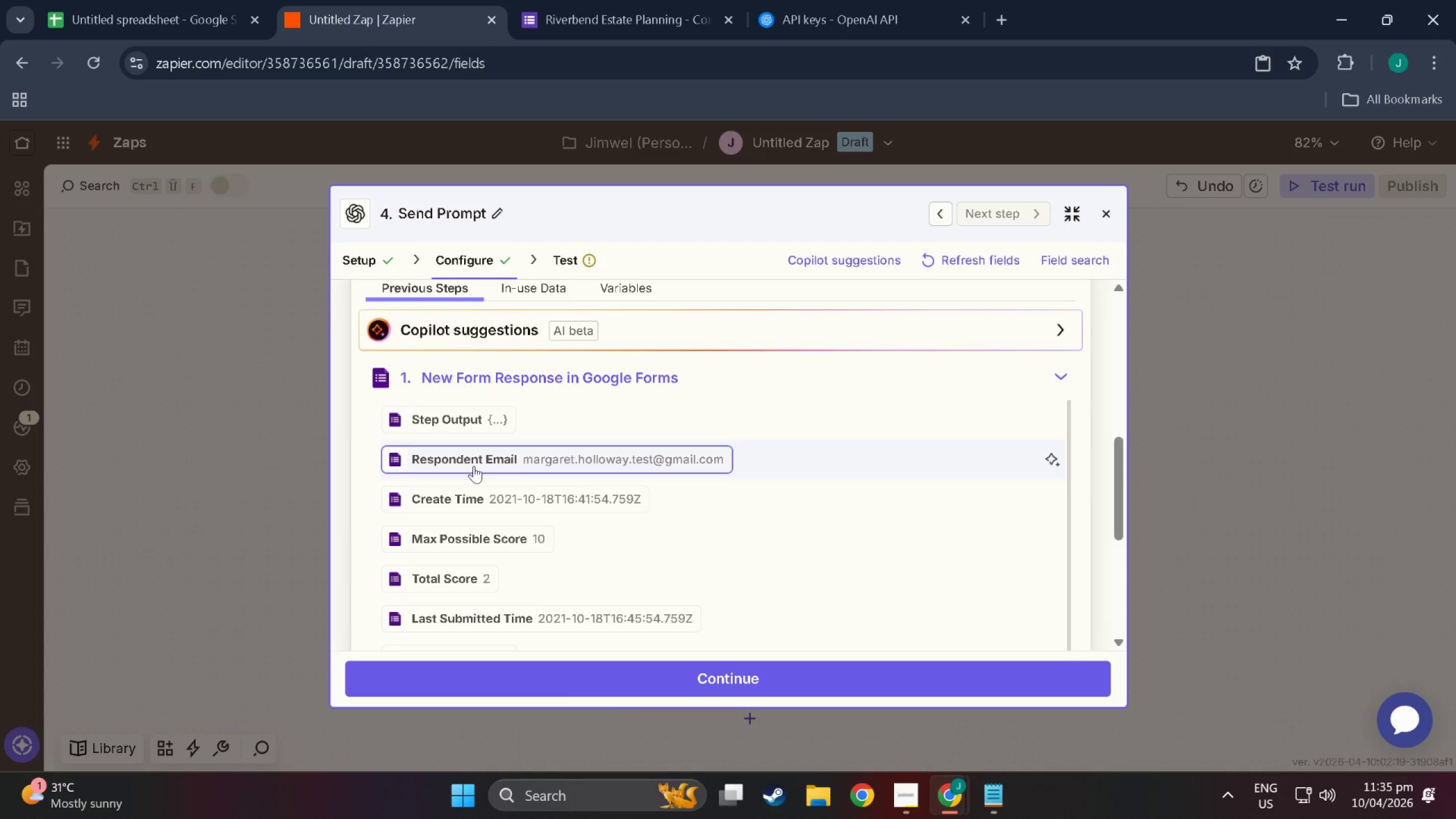 
scroll: coordinate [491, 555], scroll_direction: down, amount: 22.0
 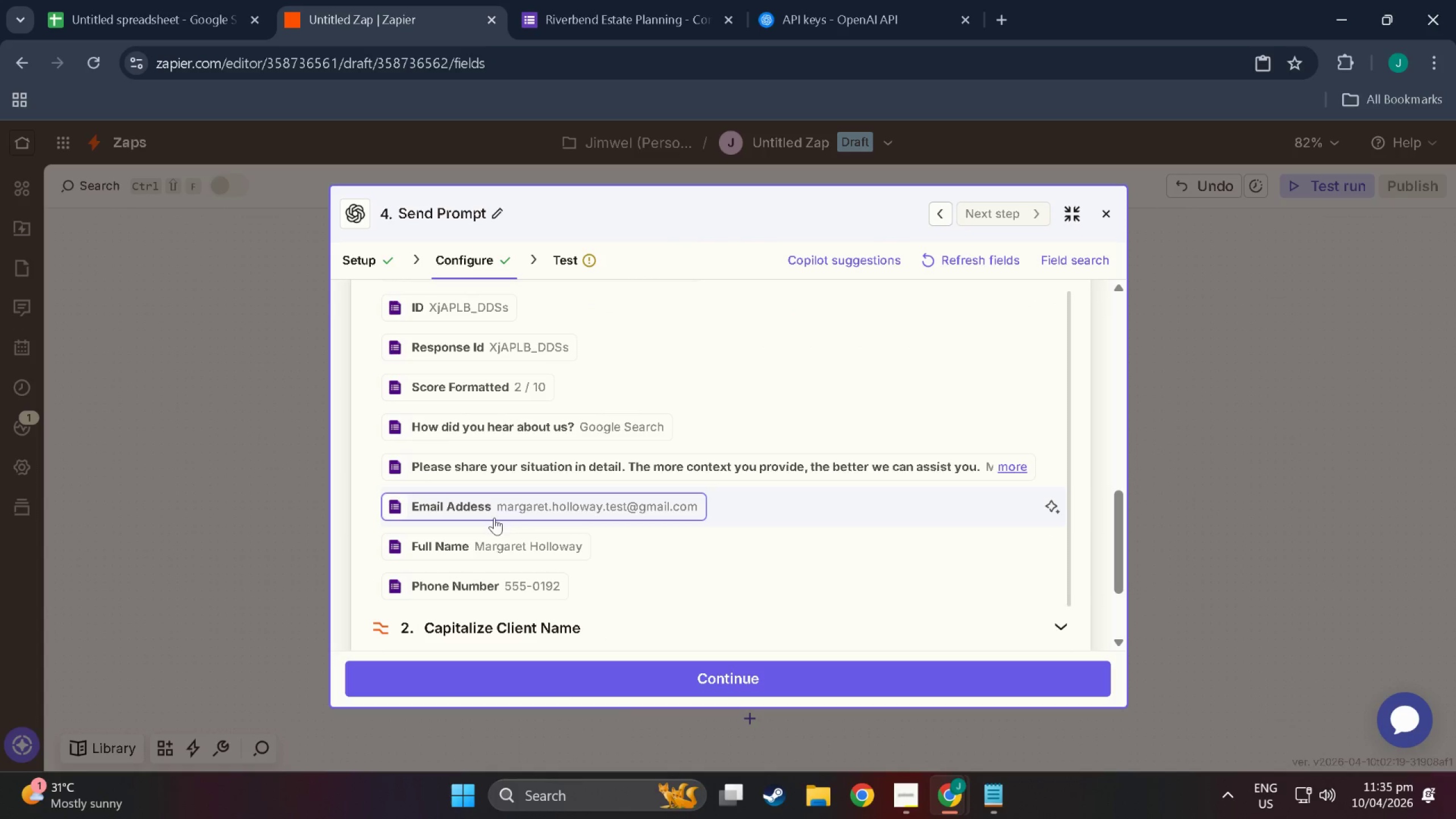 
left_click([494, 517])
 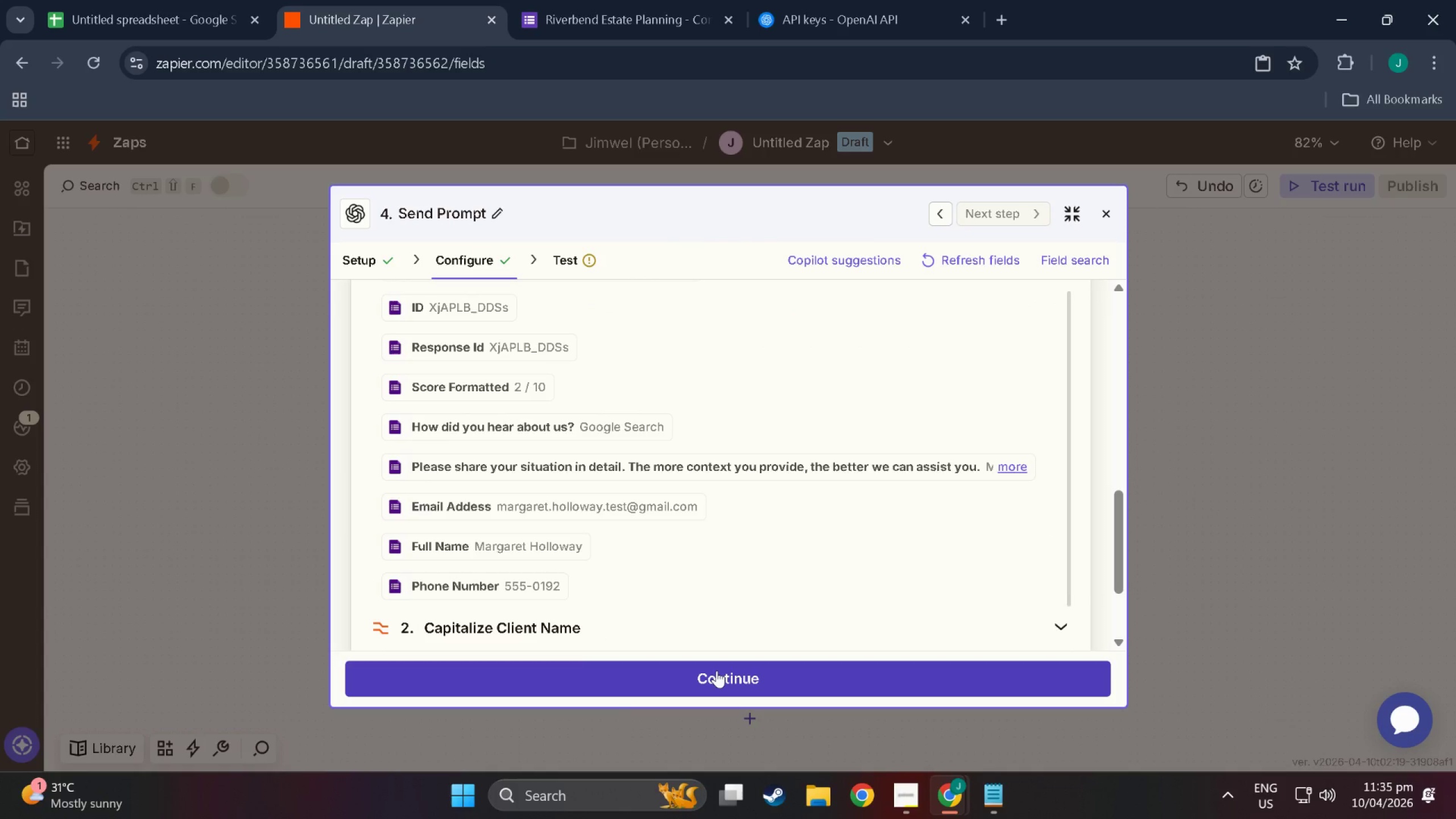 
left_click([717, 671])
 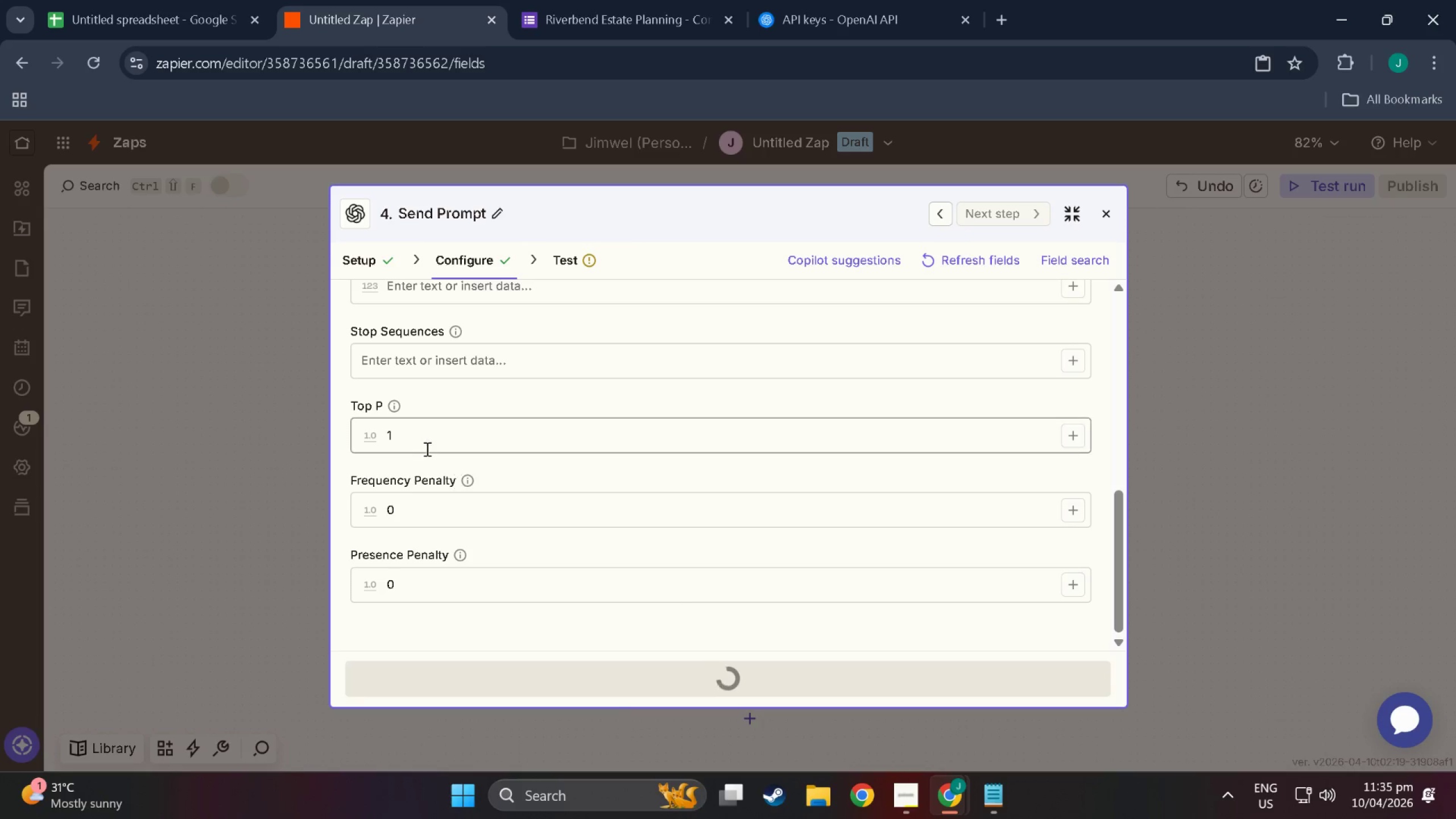 
scroll: coordinate [455, 463], scroll_direction: up, amount: 8.0
 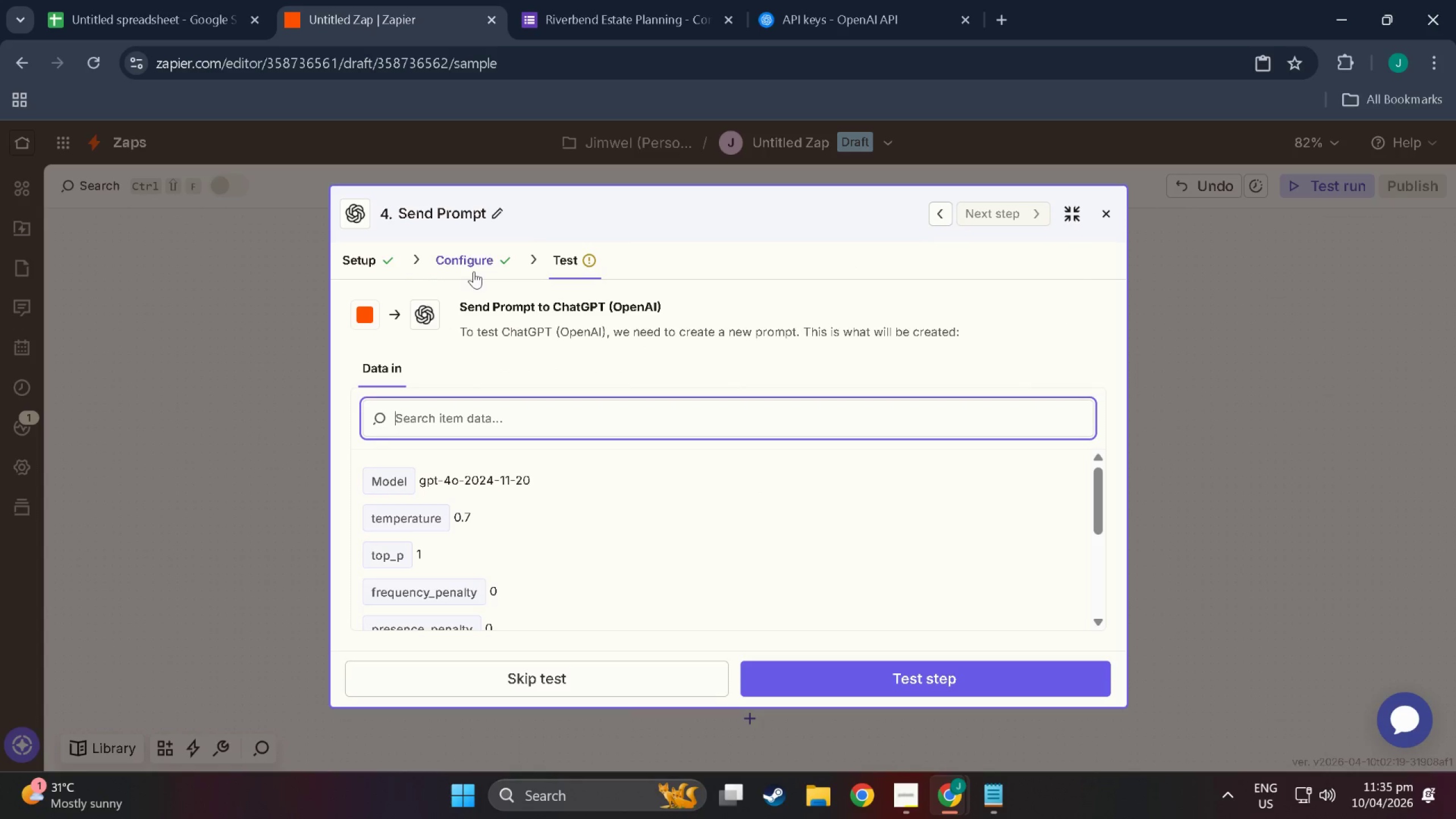 
left_click([474, 260])
 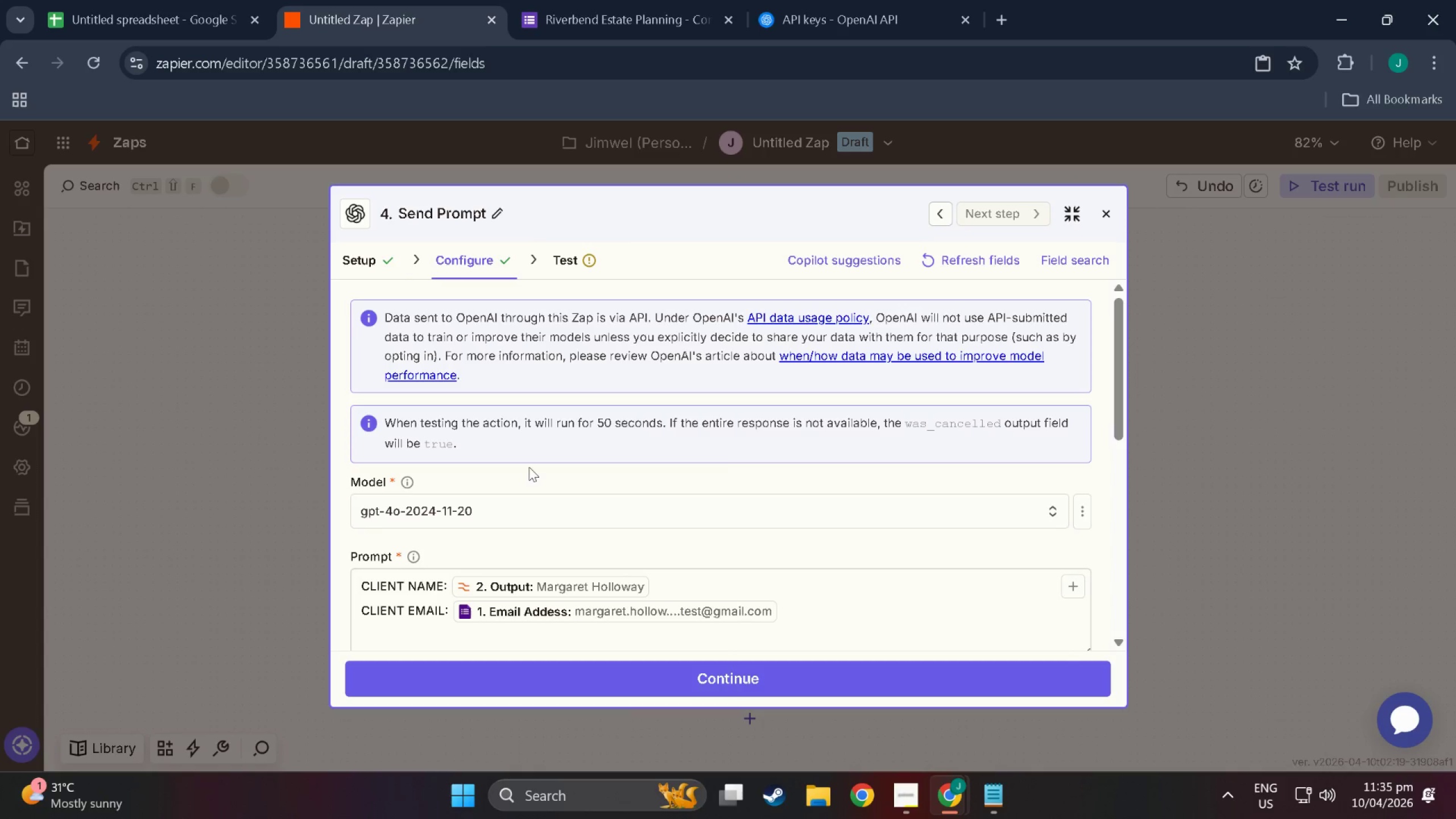 
scroll: coordinate [524, 533], scroll_direction: down, amount: 4.0
 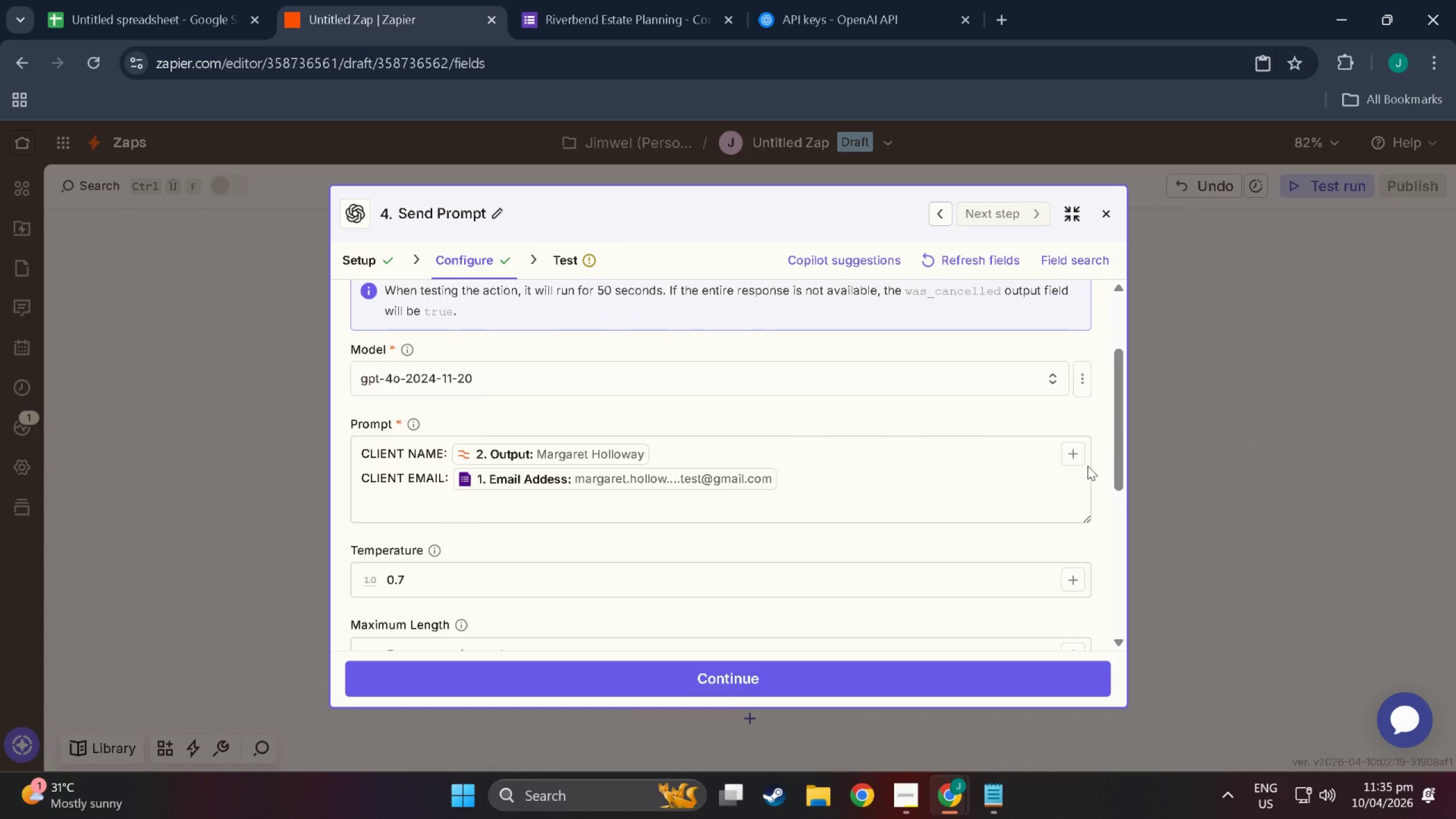 
left_click([1076, 457])
 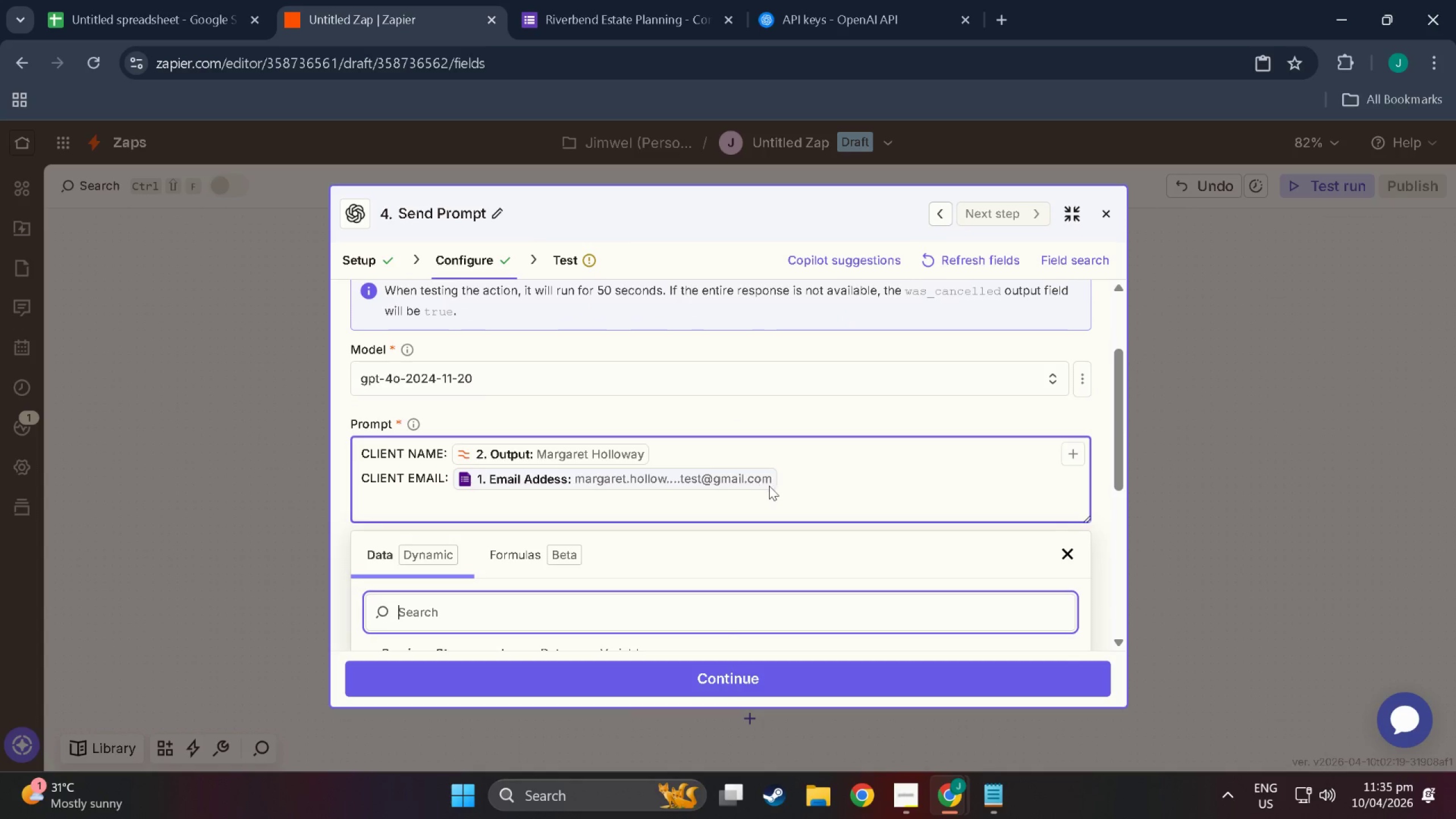 
left_click([801, 480])
 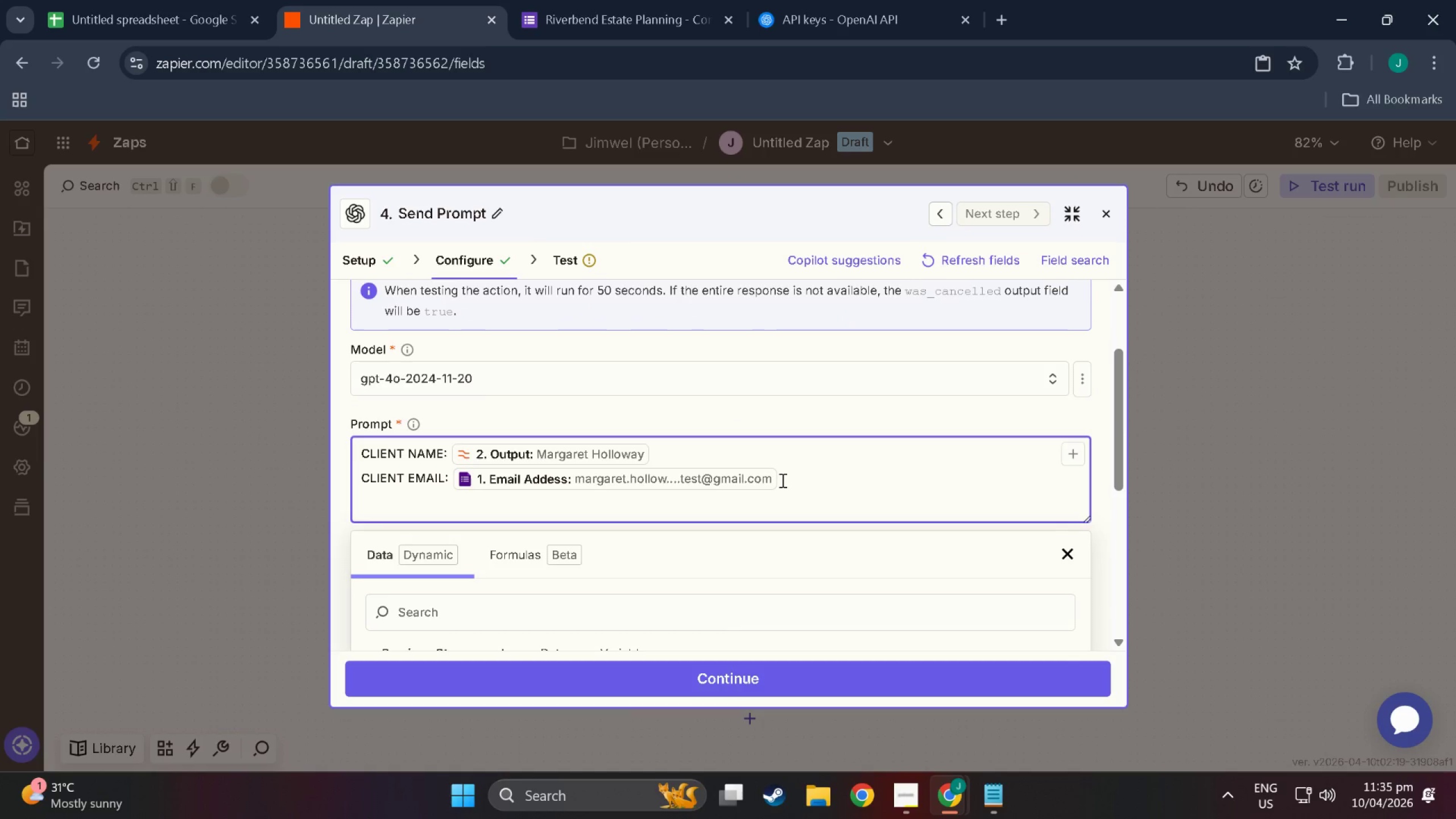 
left_click([781, 480])
 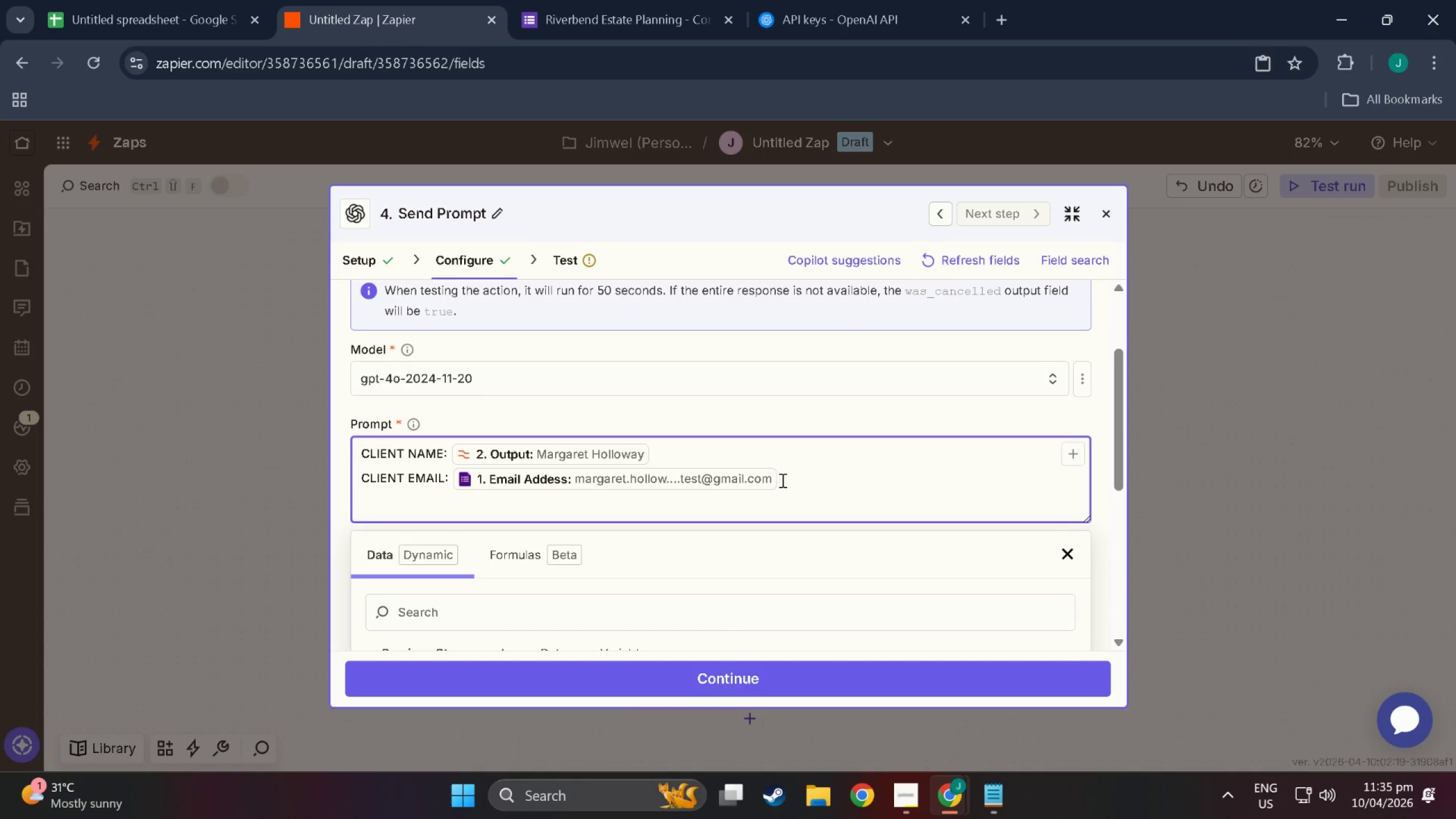 
key(NumpadEnter)
 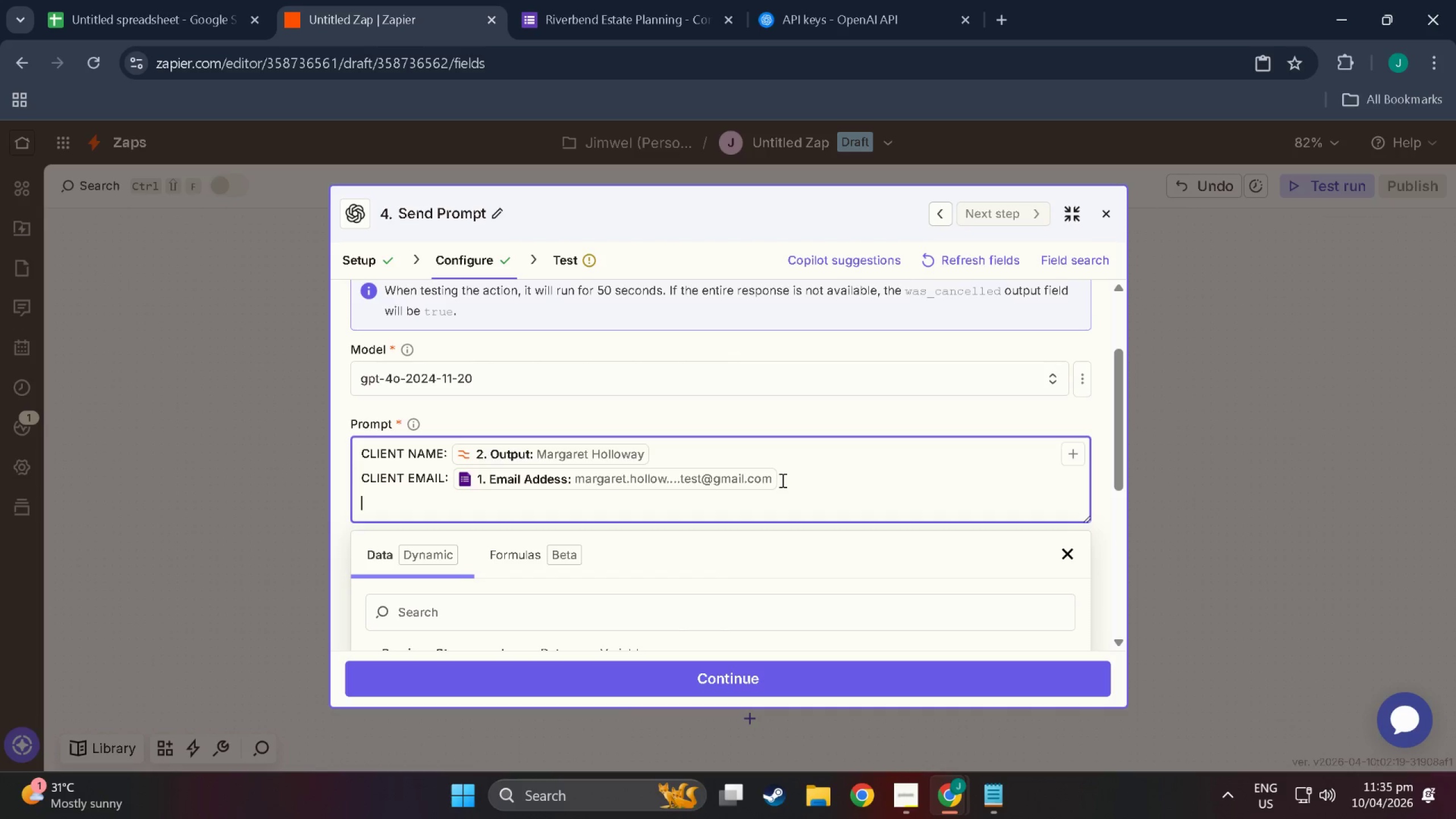 
type(CLIENT PHONE: )
 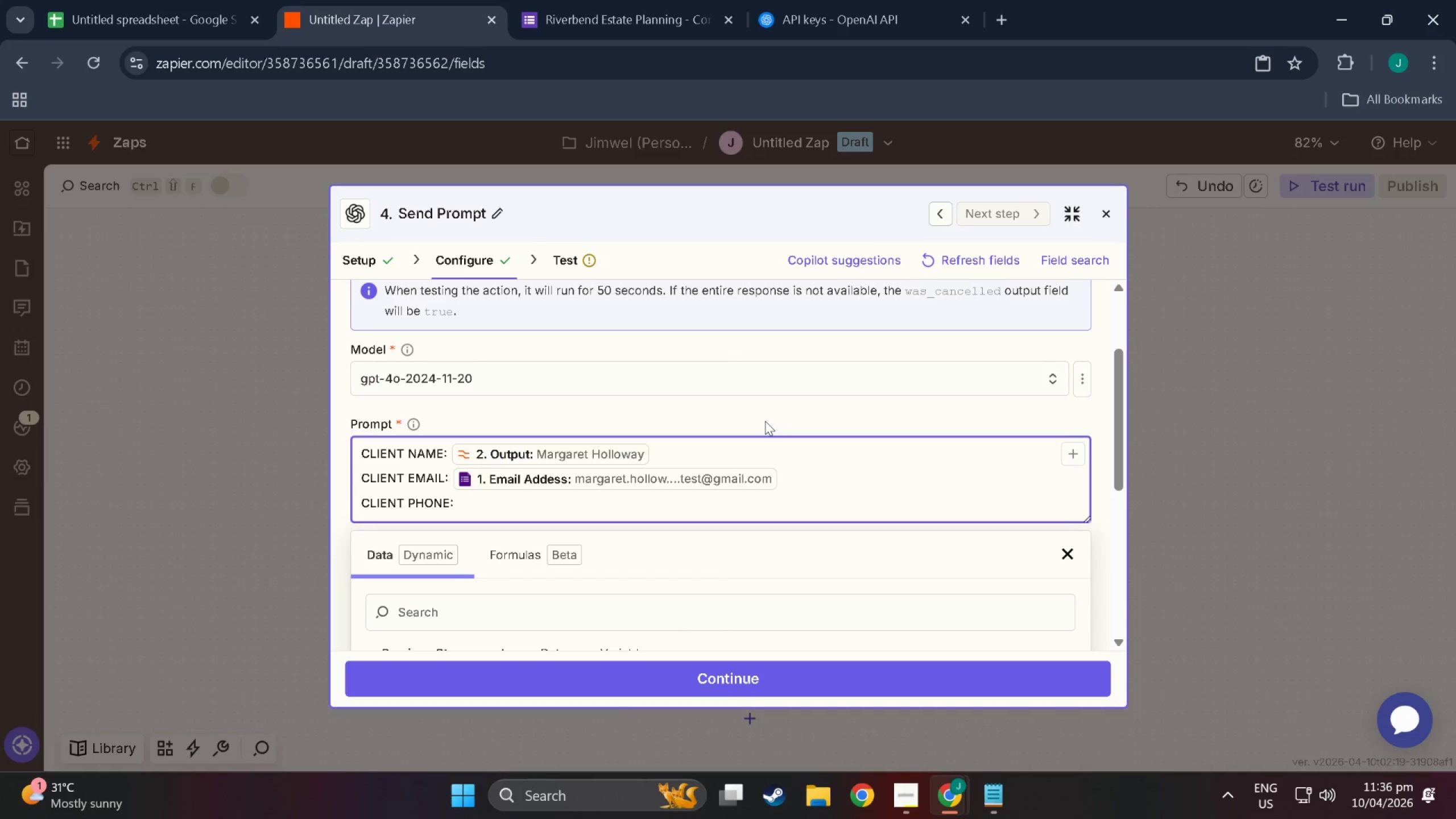 
wait(5.58)
 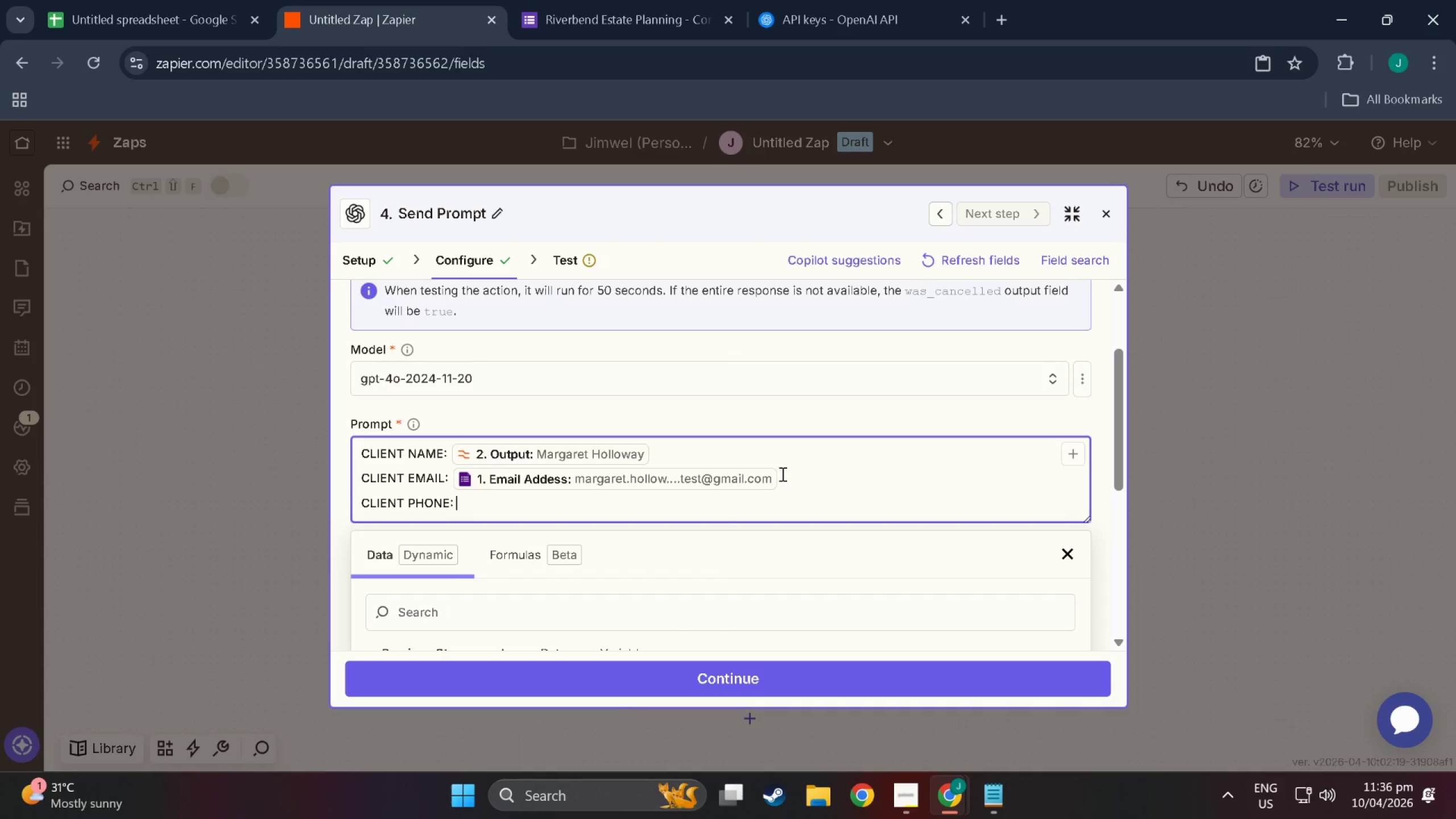 
left_click([1080, 447])
 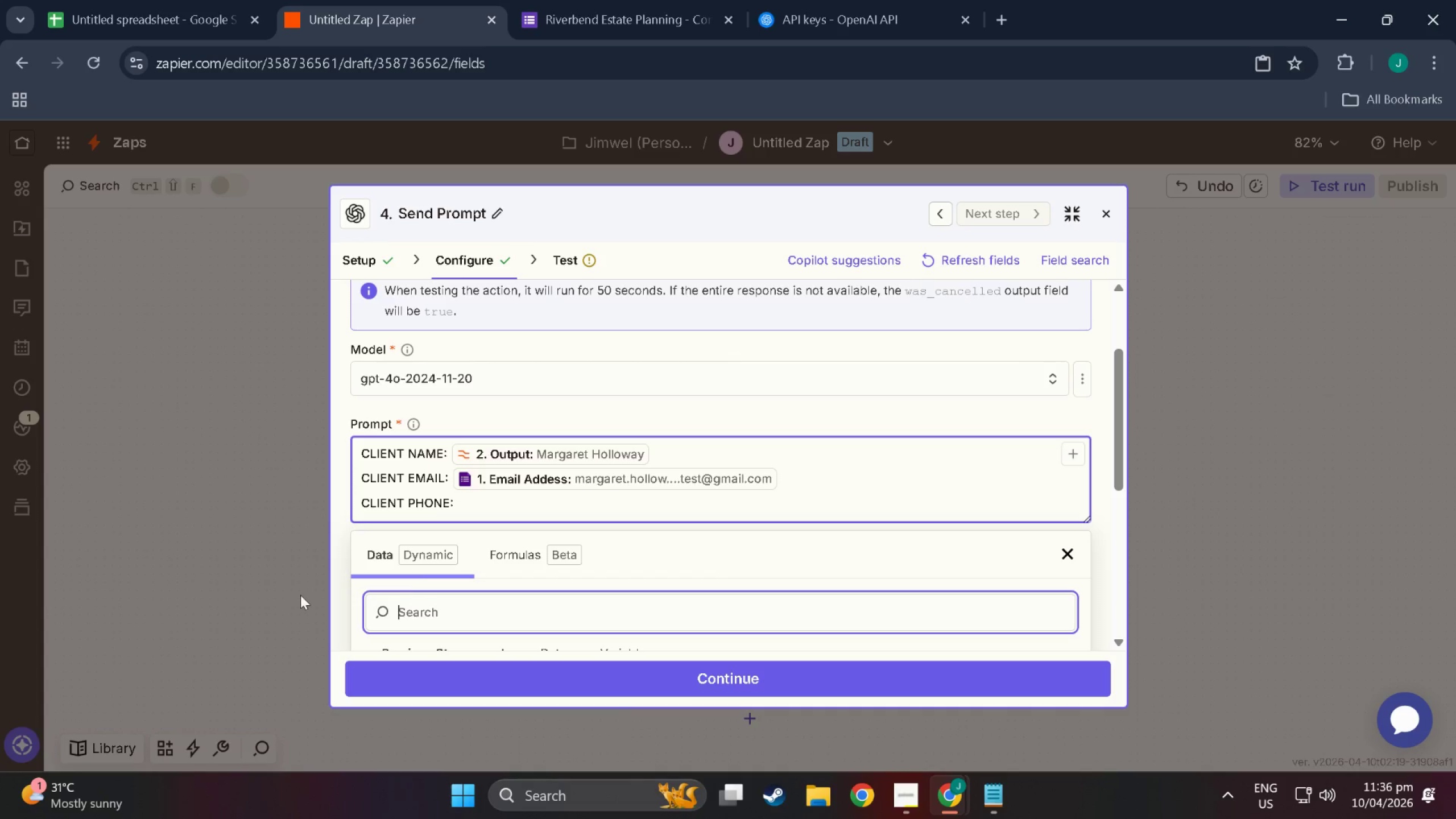 
scroll: coordinate [498, 586], scroll_direction: down, amount: 13.0
 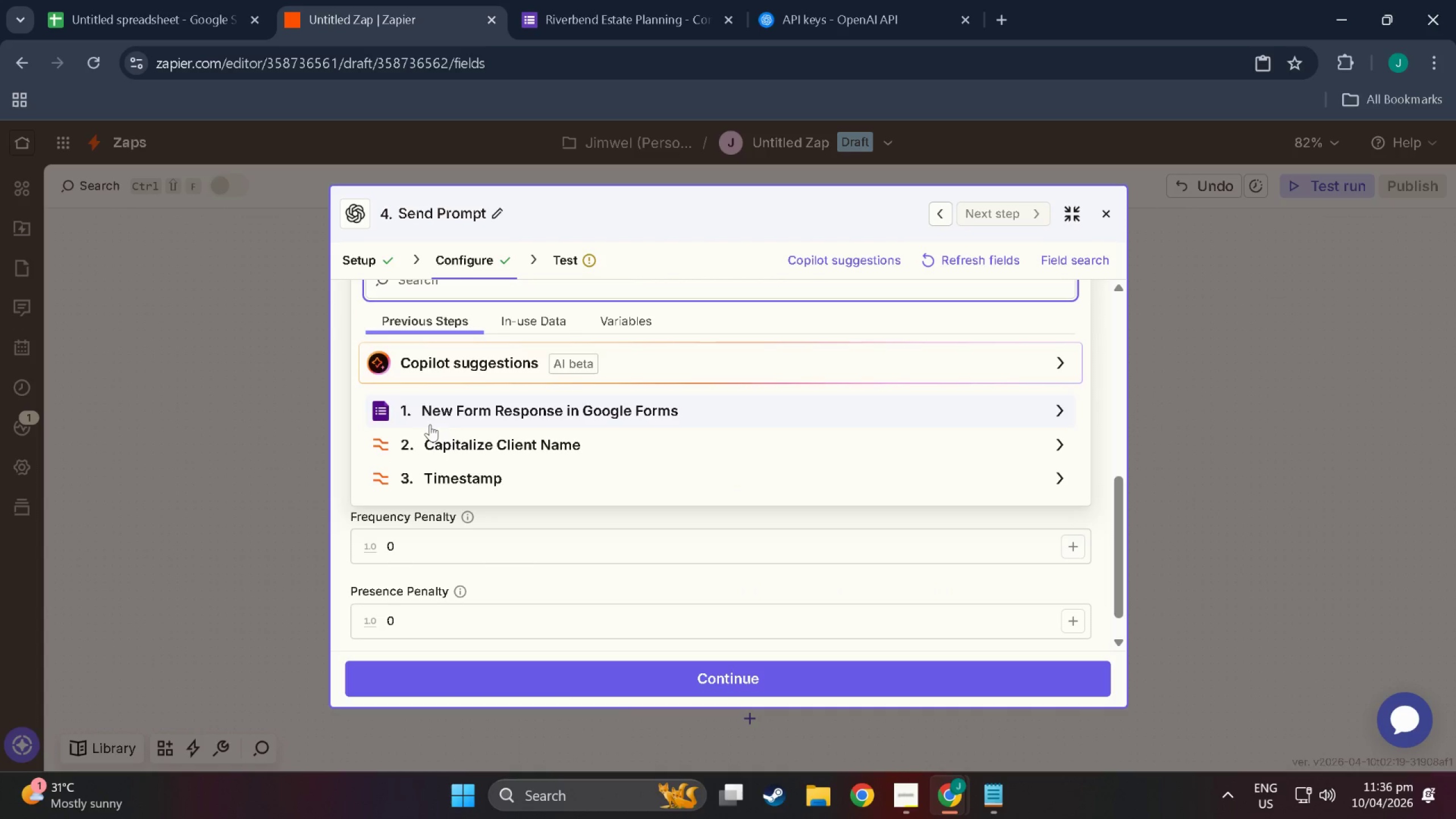 
left_click([432, 408])
 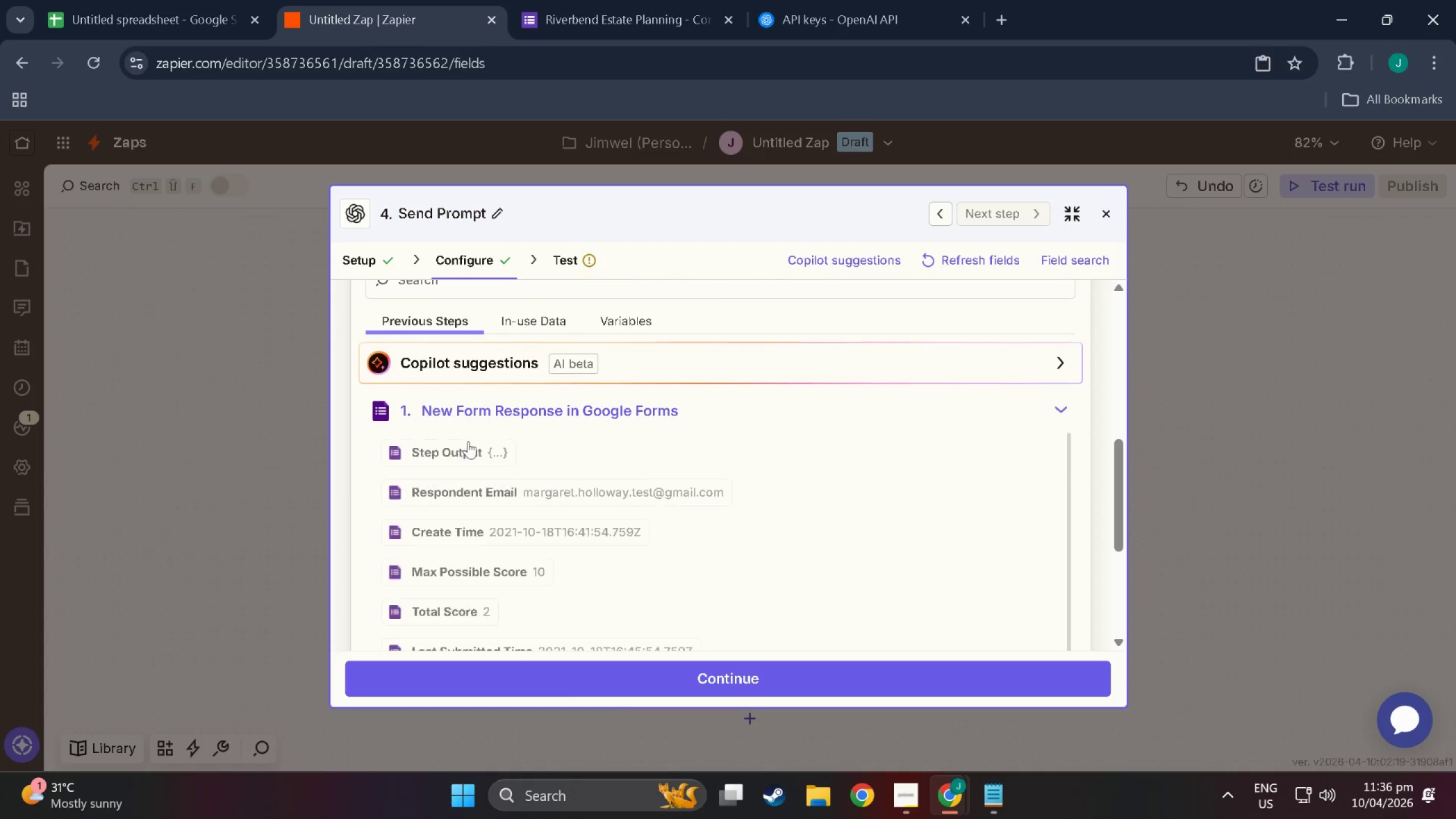 
scroll: coordinate [475, 552], scroll_direction: down, amount: 16.0
 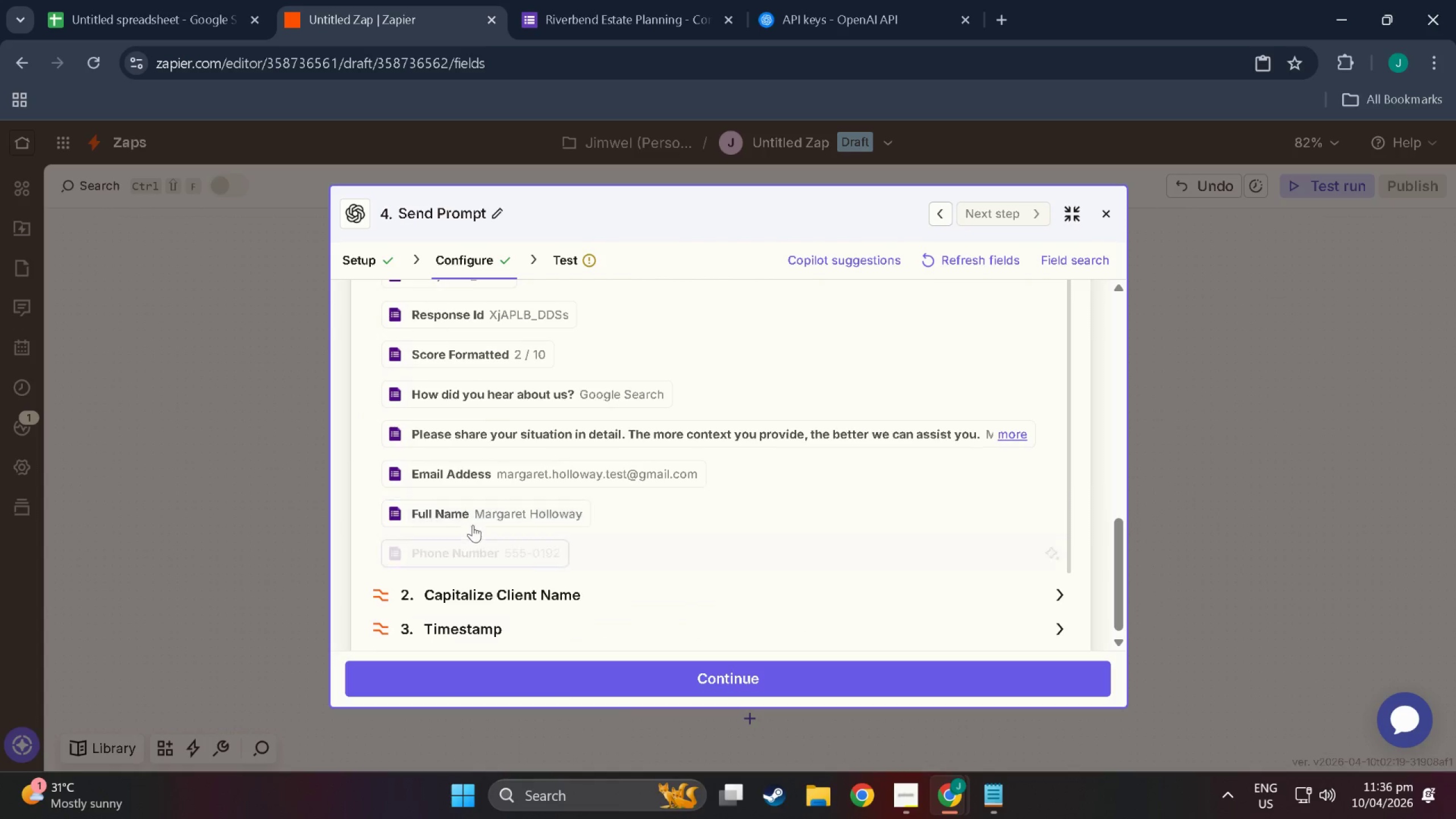 
mouse_move([474, 536])
 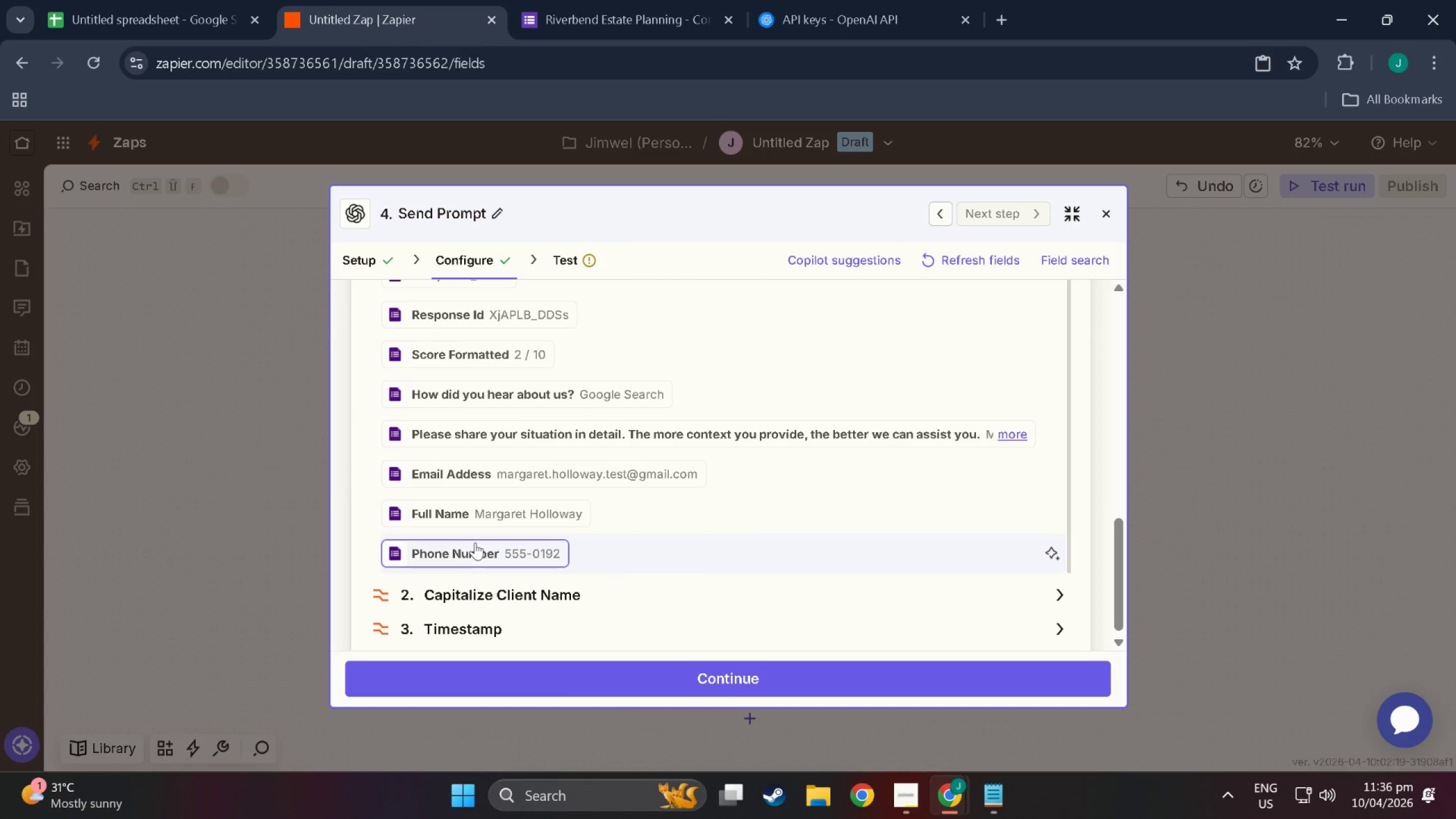 
left_click([475, 543])
 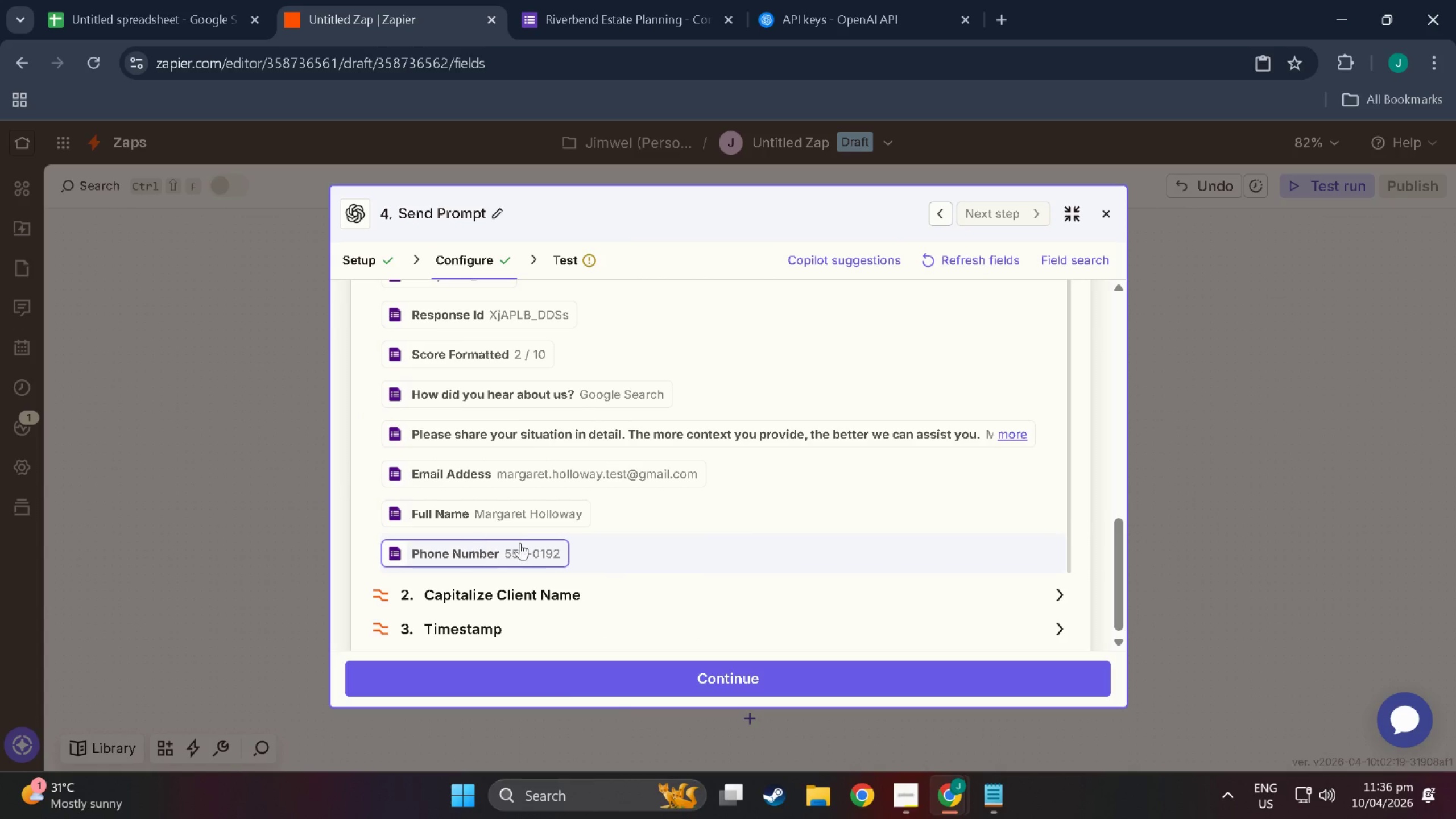 
scroll: coordinate [530, 494], scroll_direction: up, amount: 31.0
 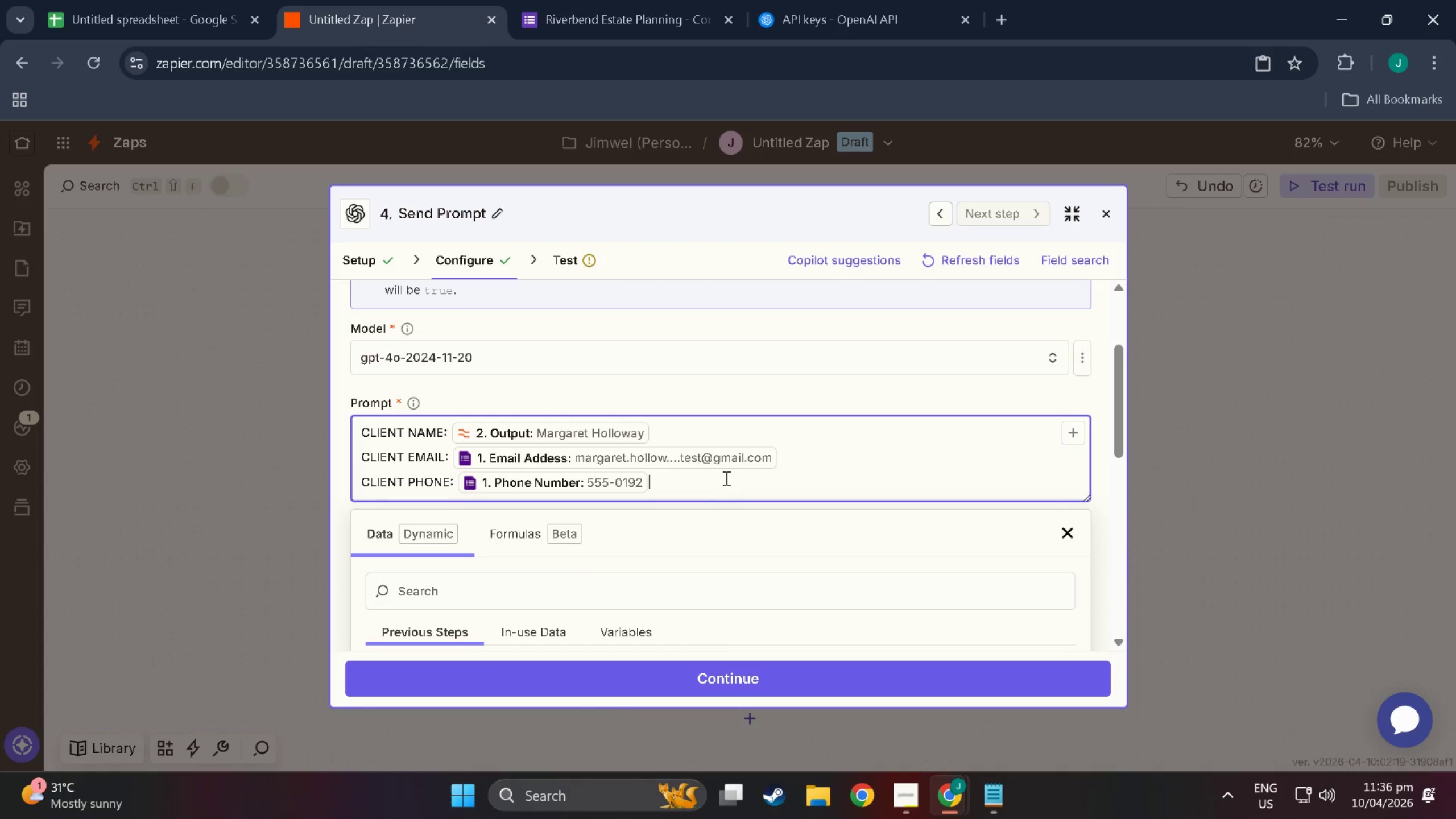 
key(NumpadEnter)
 